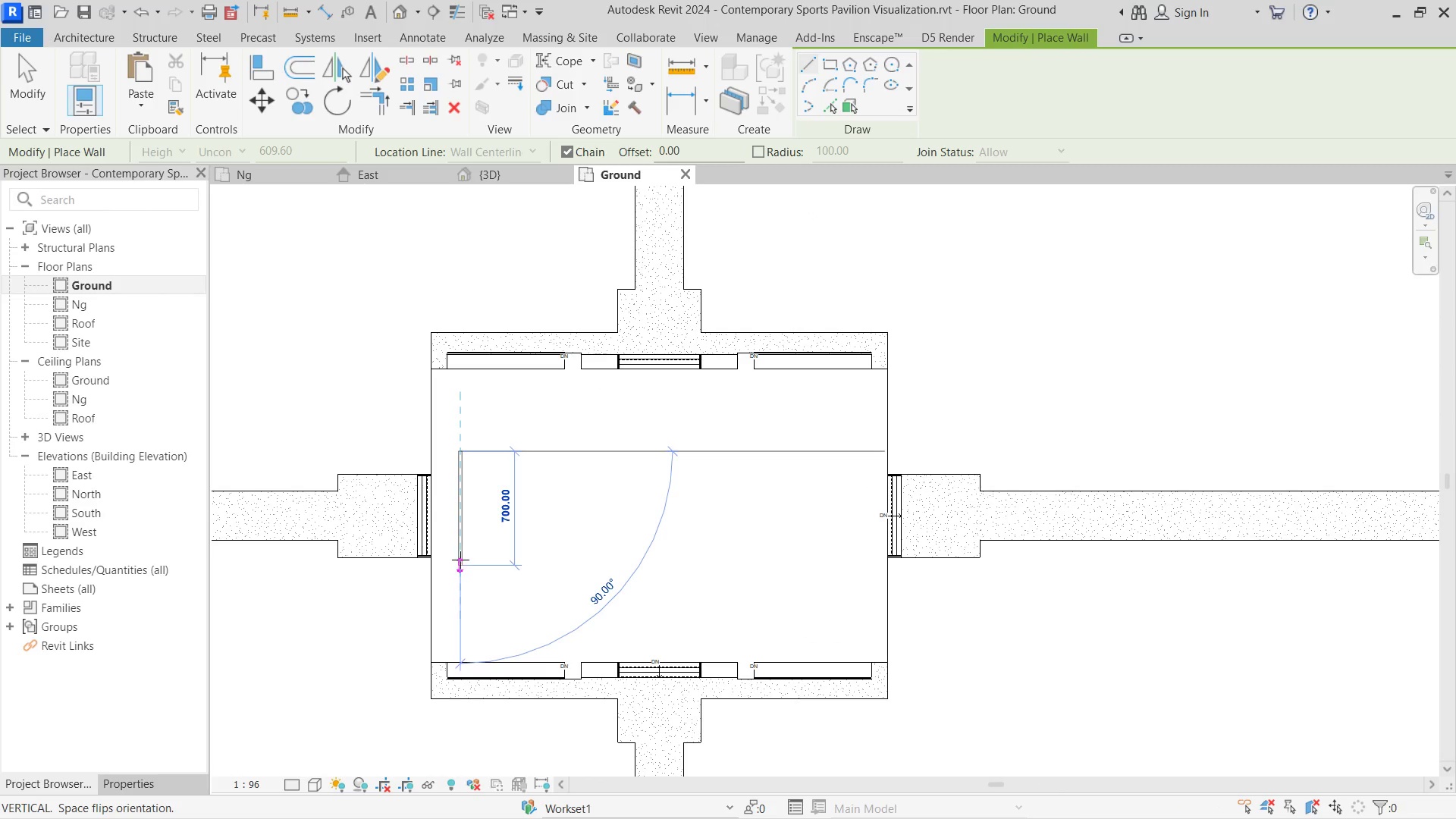 
left_click([458, 560])
 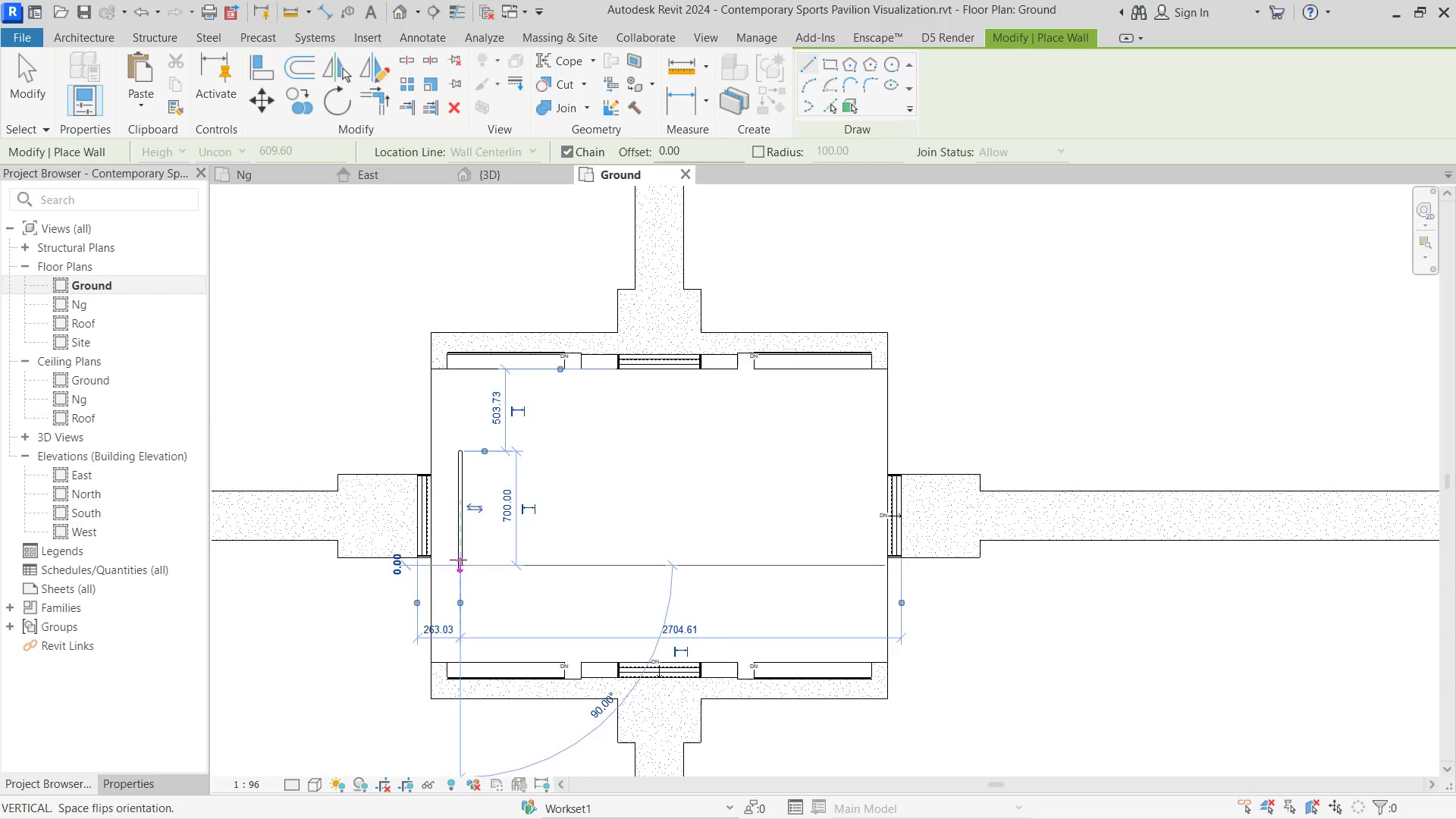 
key(Escape)
 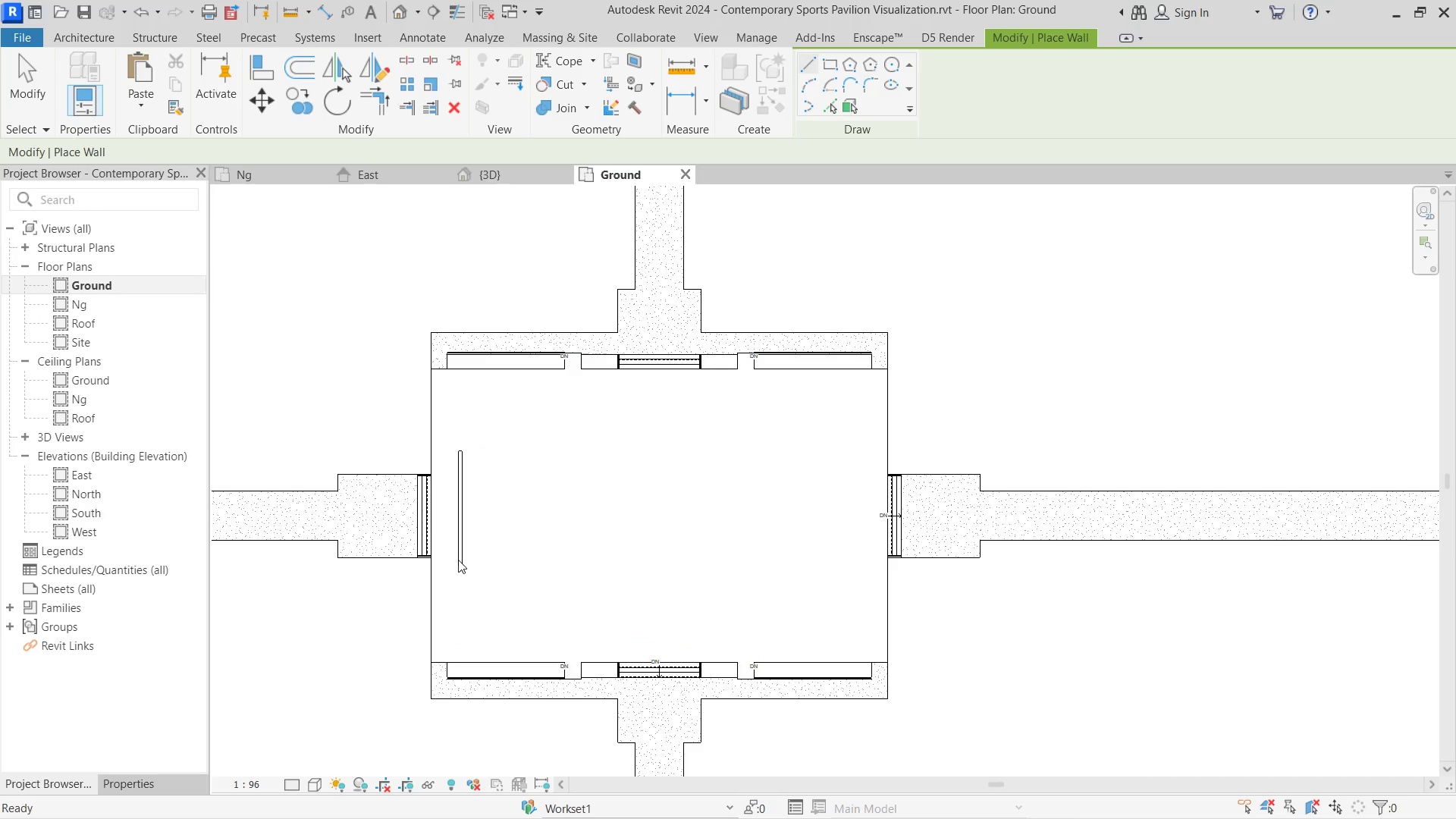 
key(Escape)
 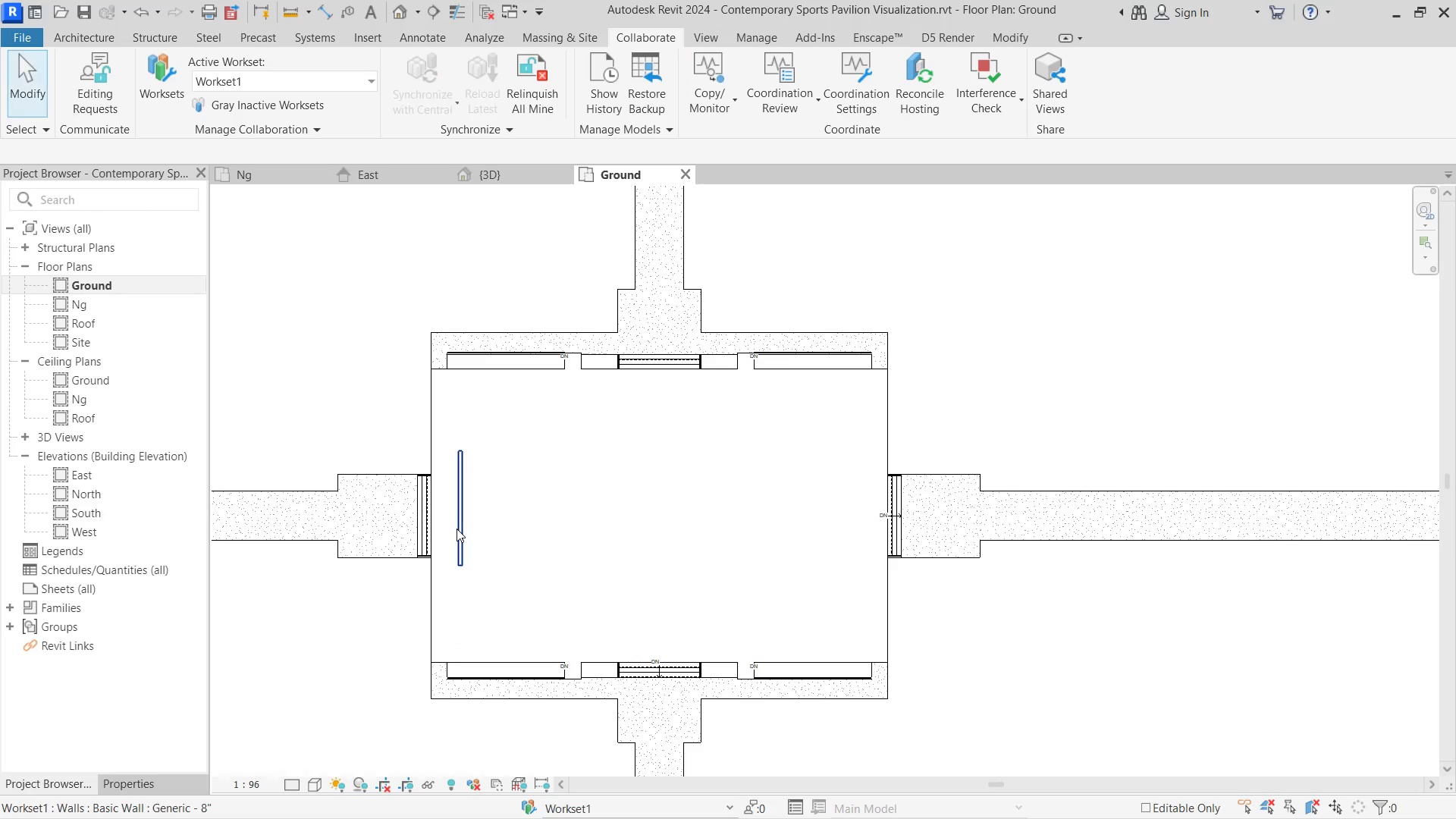 
left_click([457, 529])
 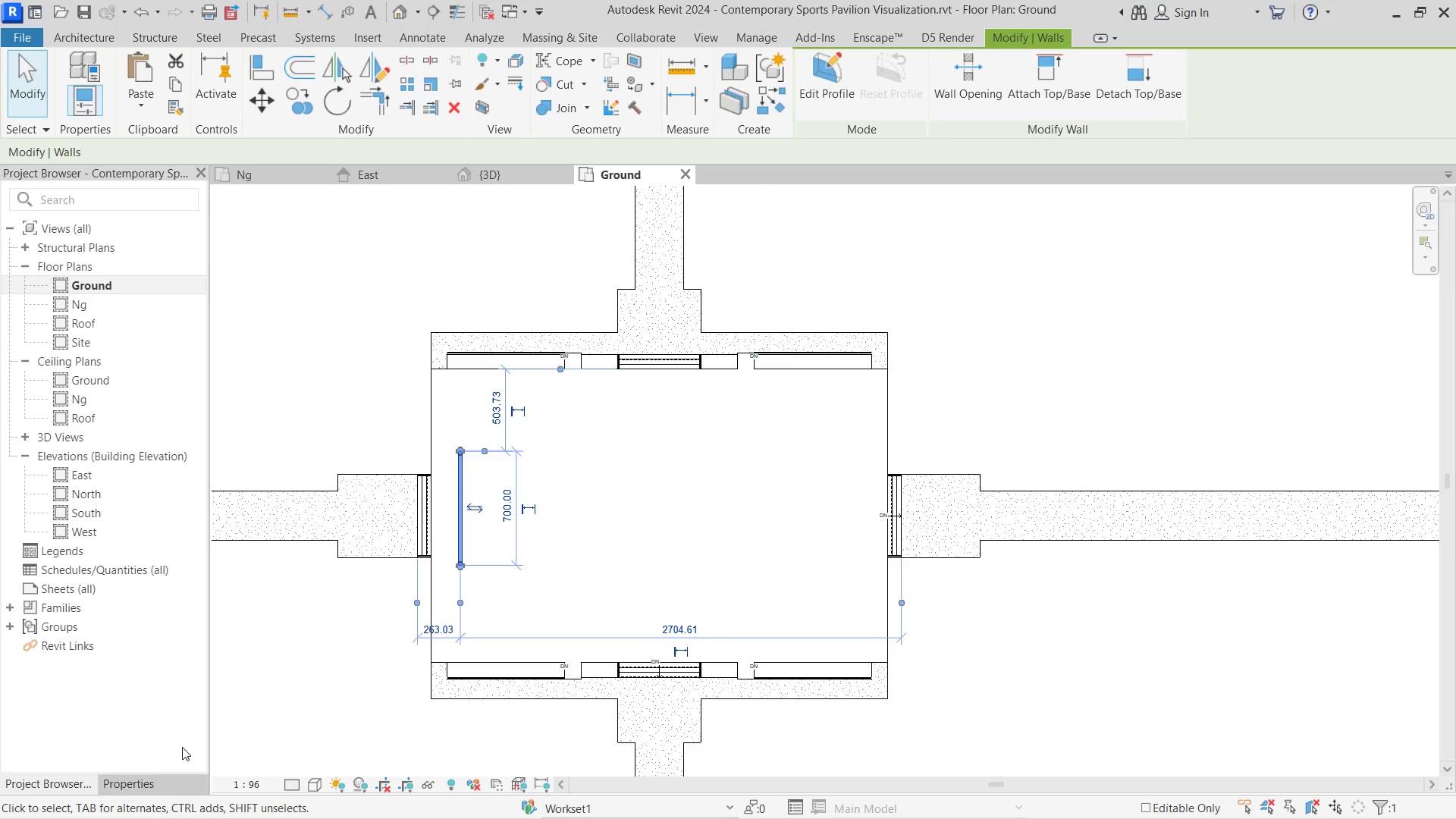 
left_click([153, 778])
 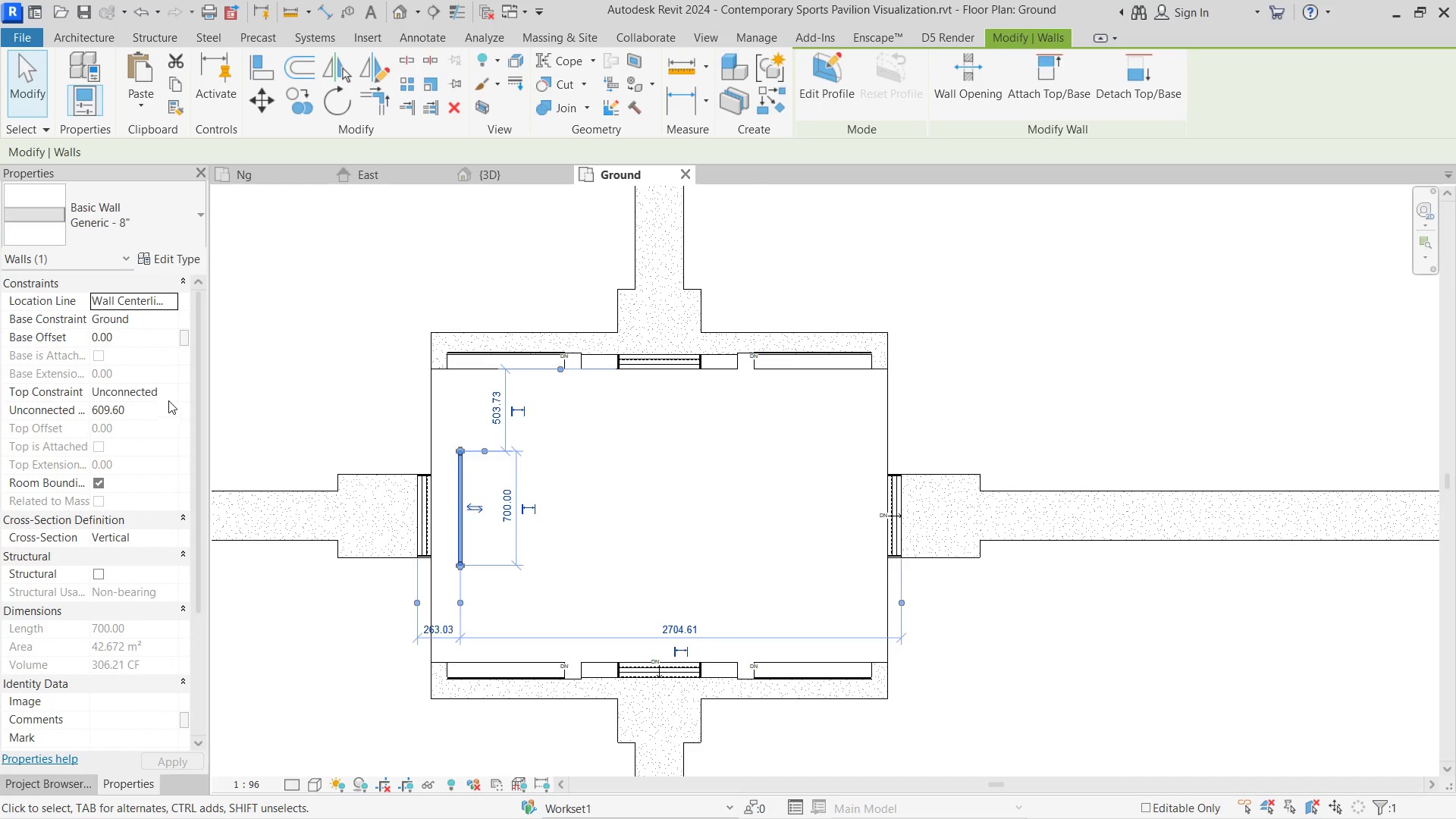 
left_click([170, 398])
 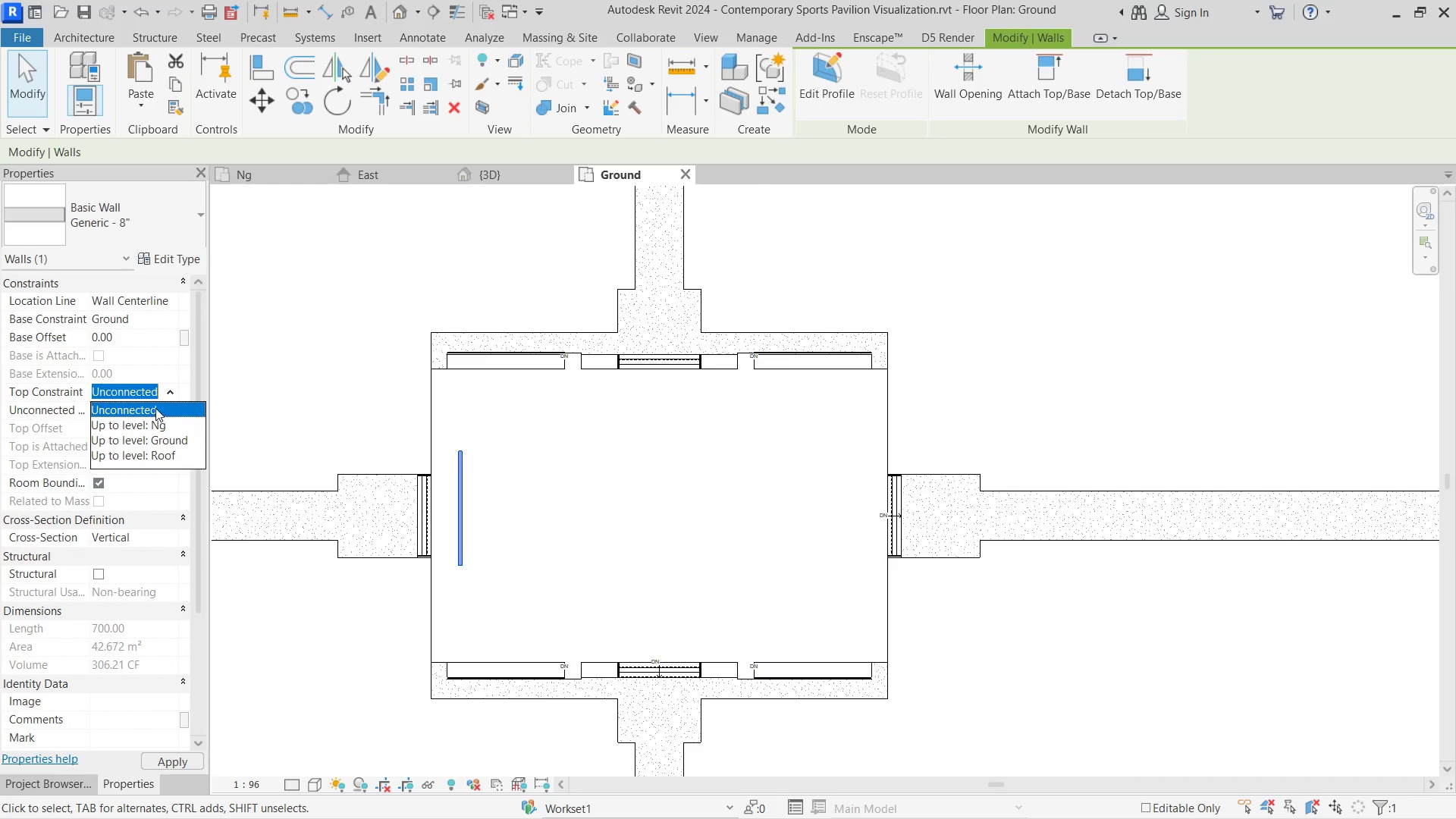 
double_click([136, 419])
 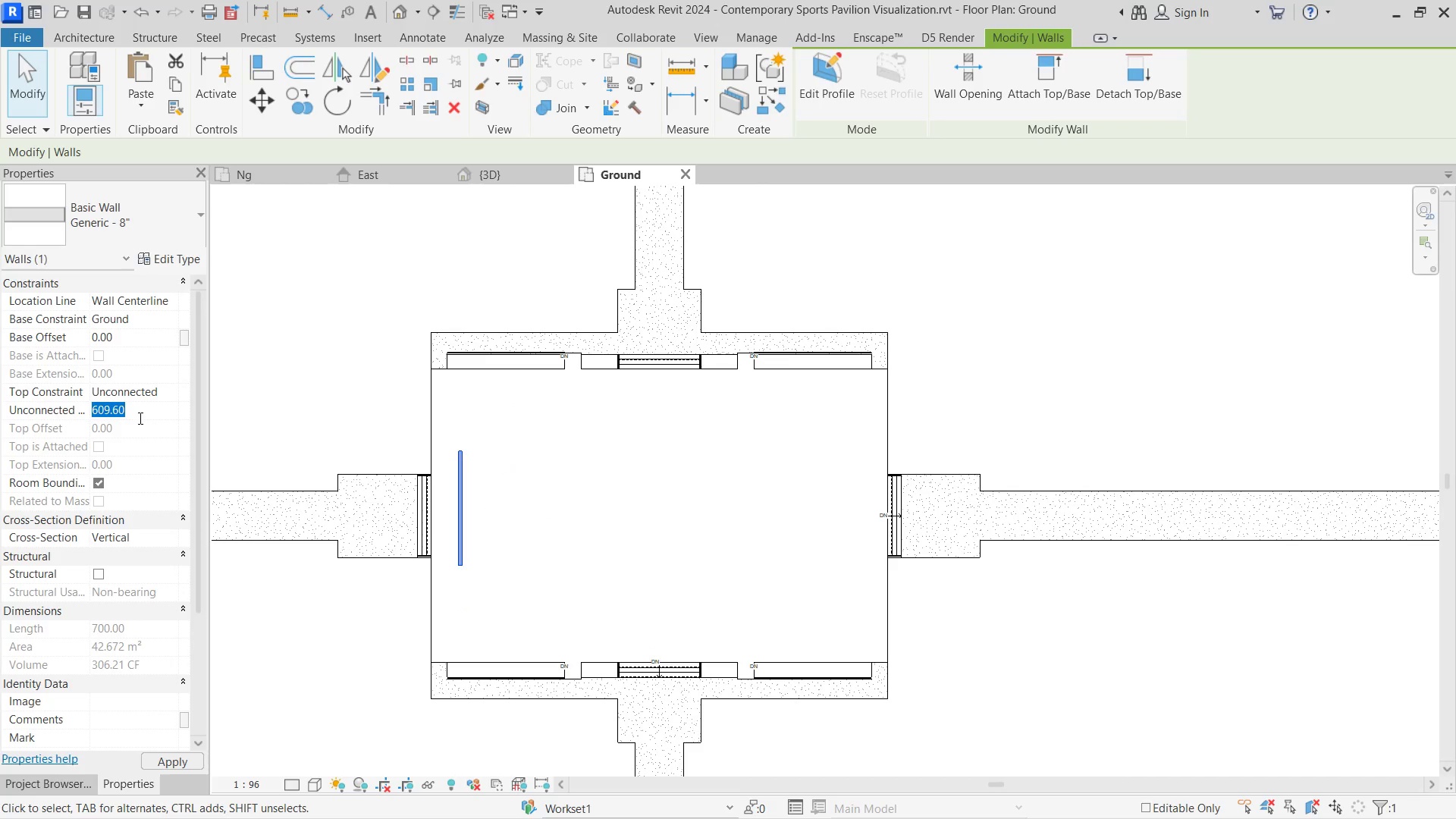 
key(Numpad1)
 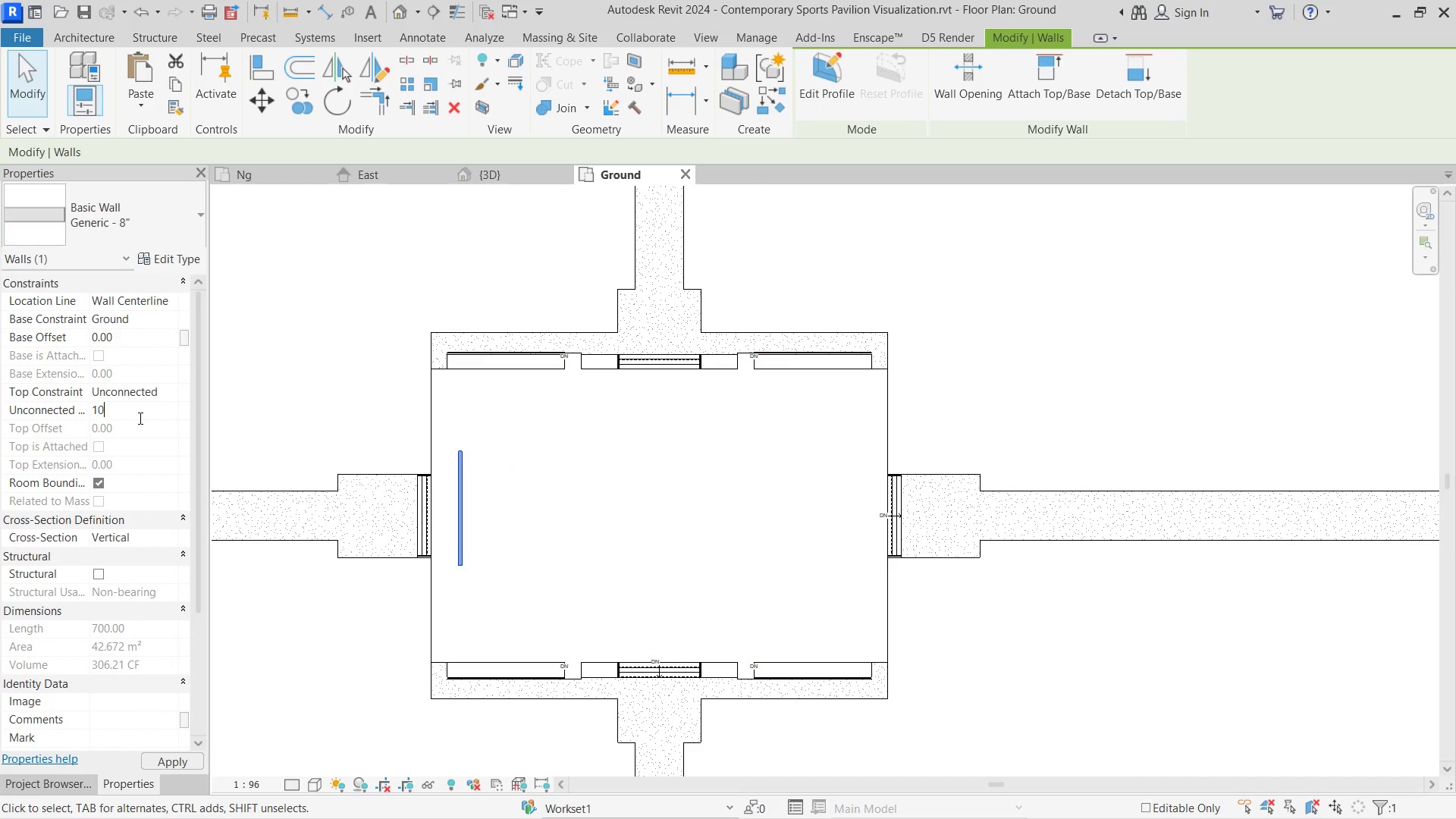 
key(Numpad0)
 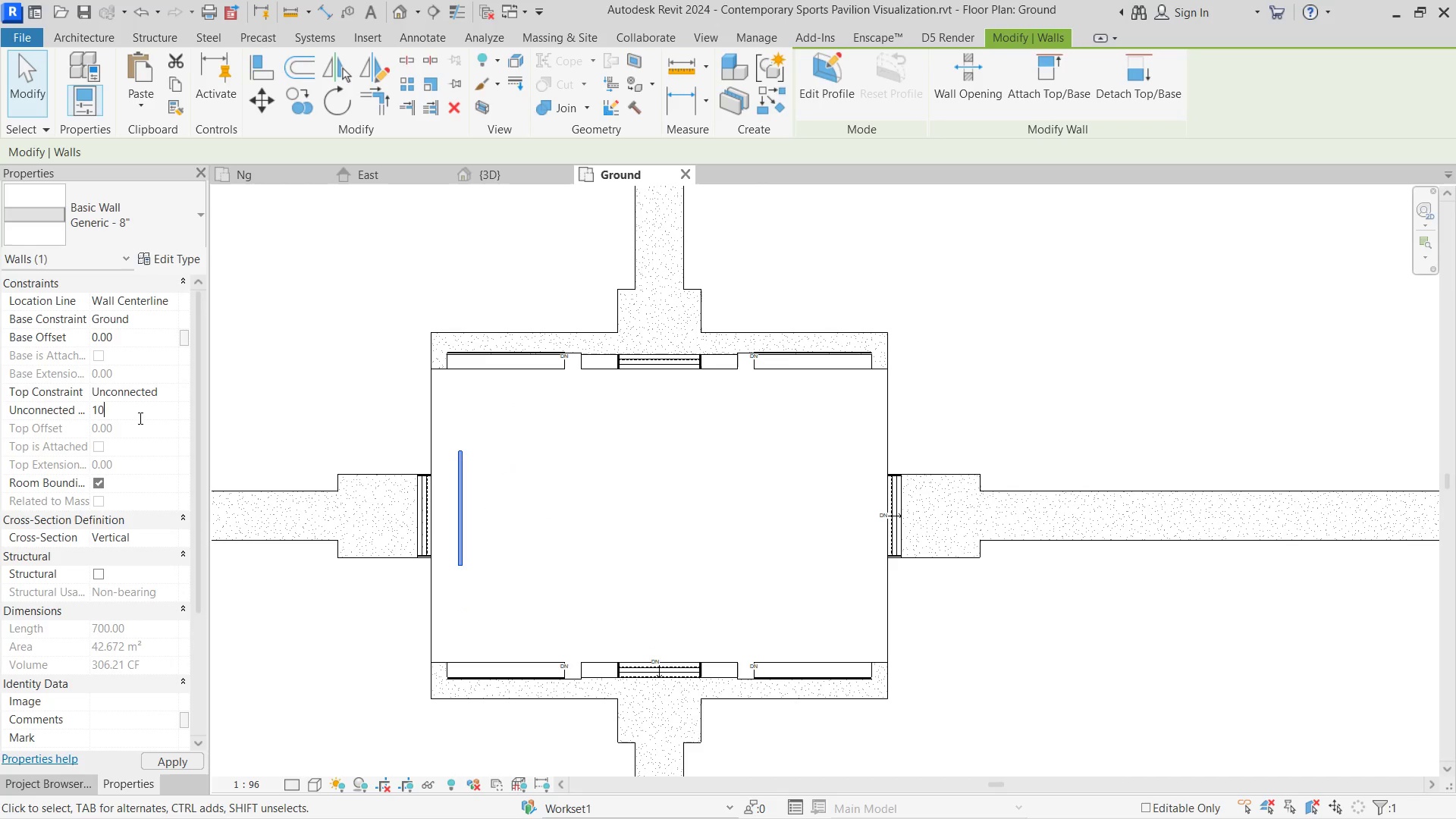 
key(Numpad0)
 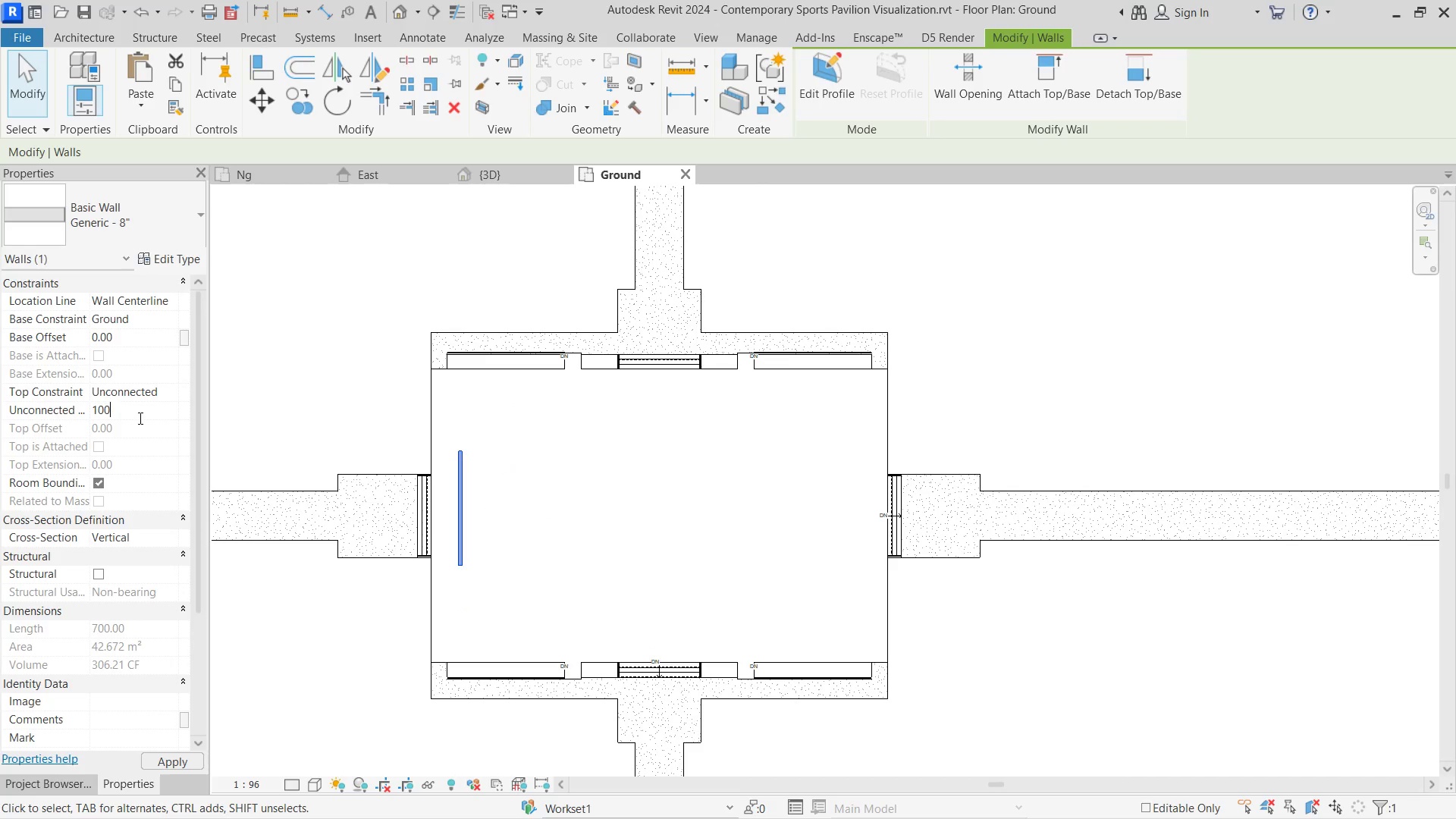 
key(NumpadEnter)
 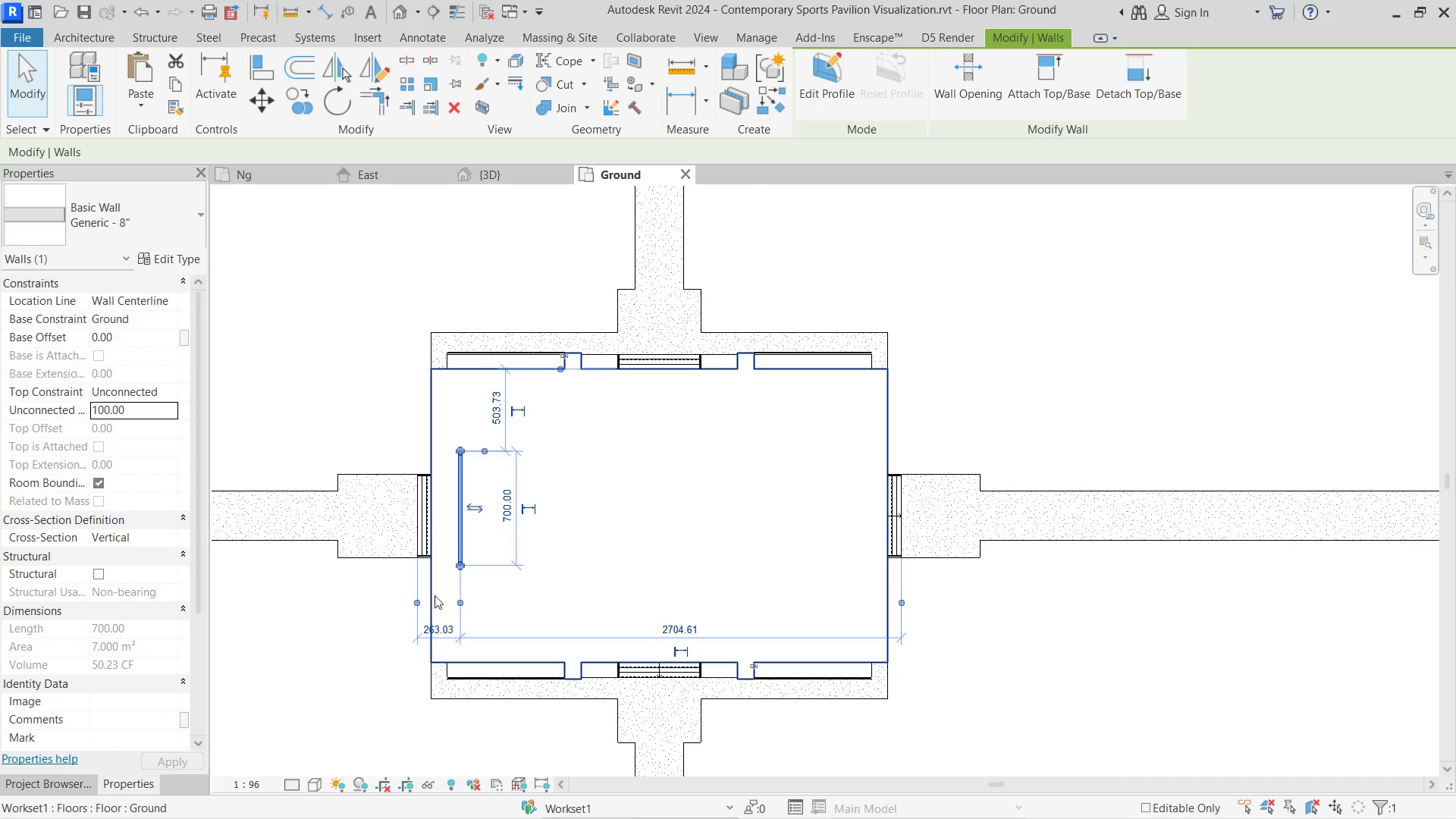 
key(Escape)
 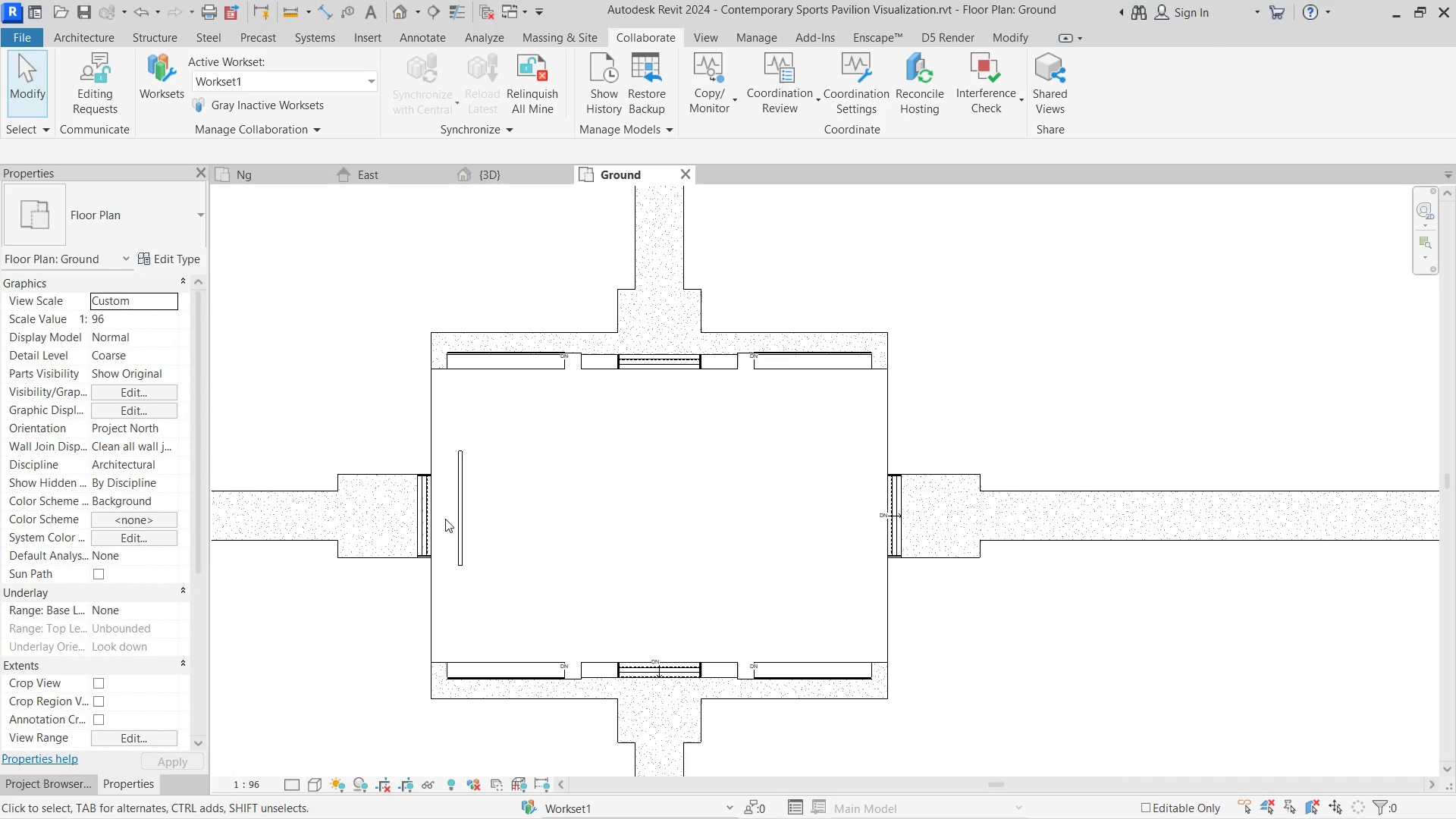 
key(Escape)
 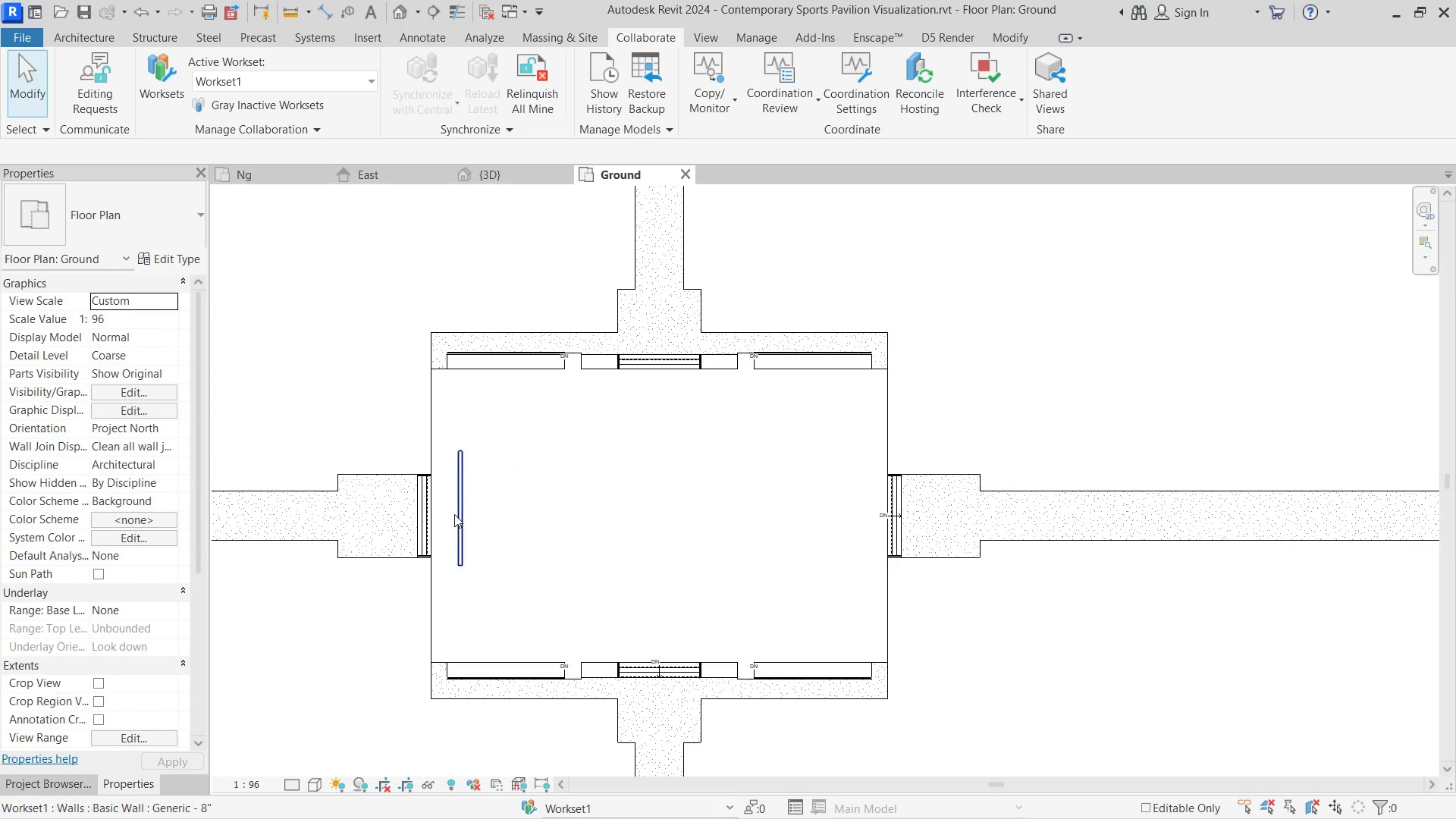 
left_click([456, 513])
 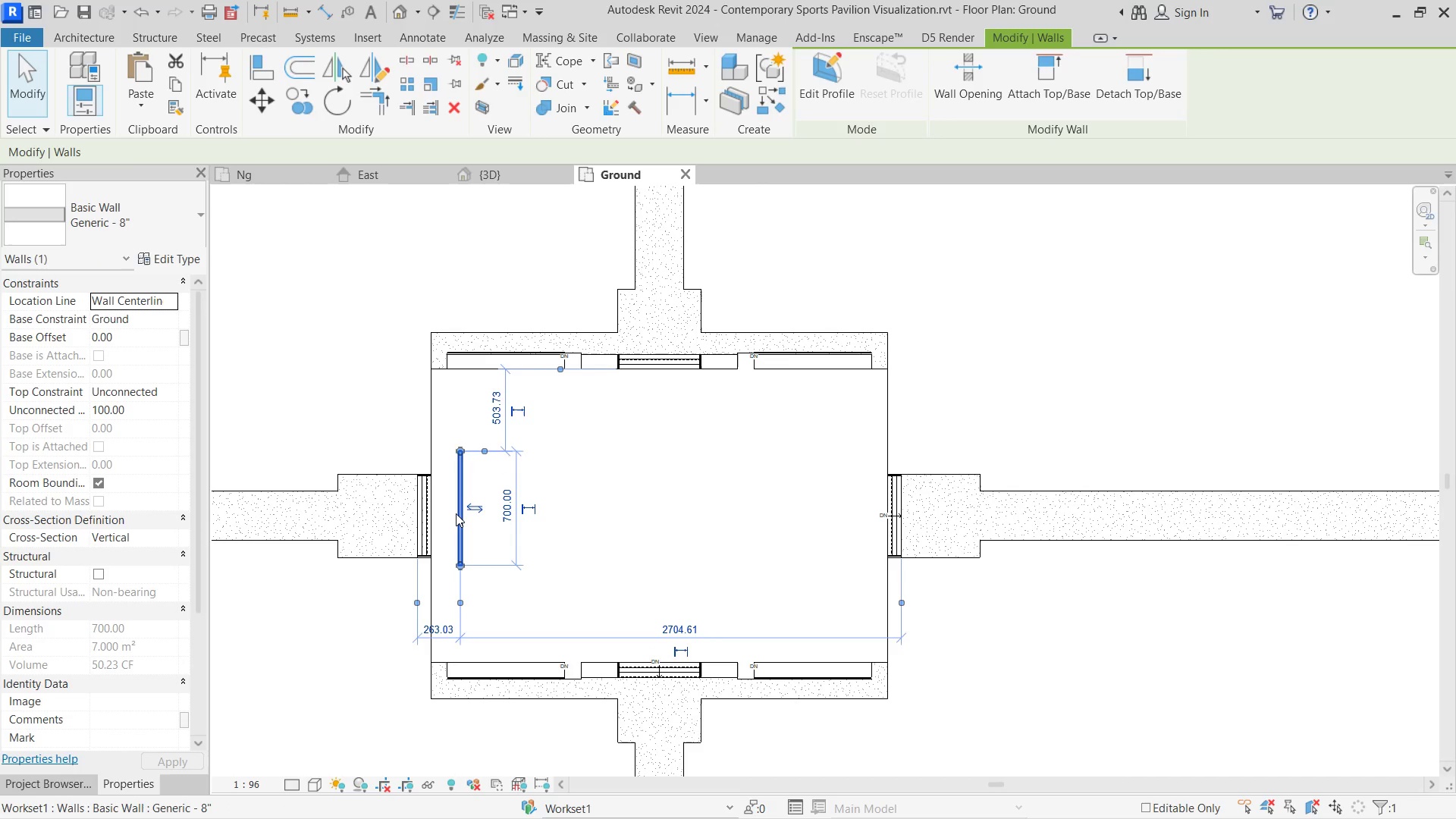 
right_click([456, 513])
 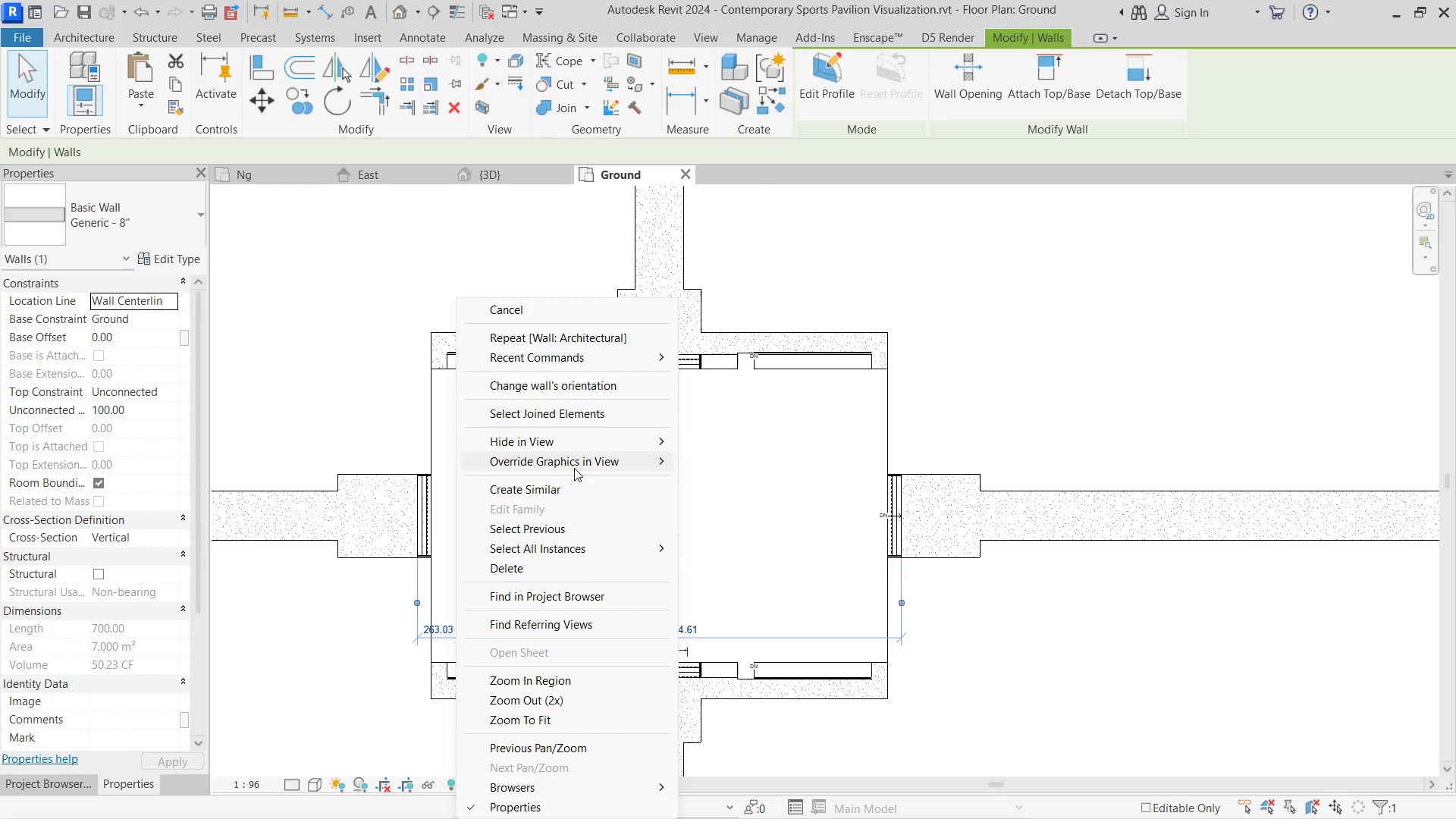 
left_click([578, 466])
 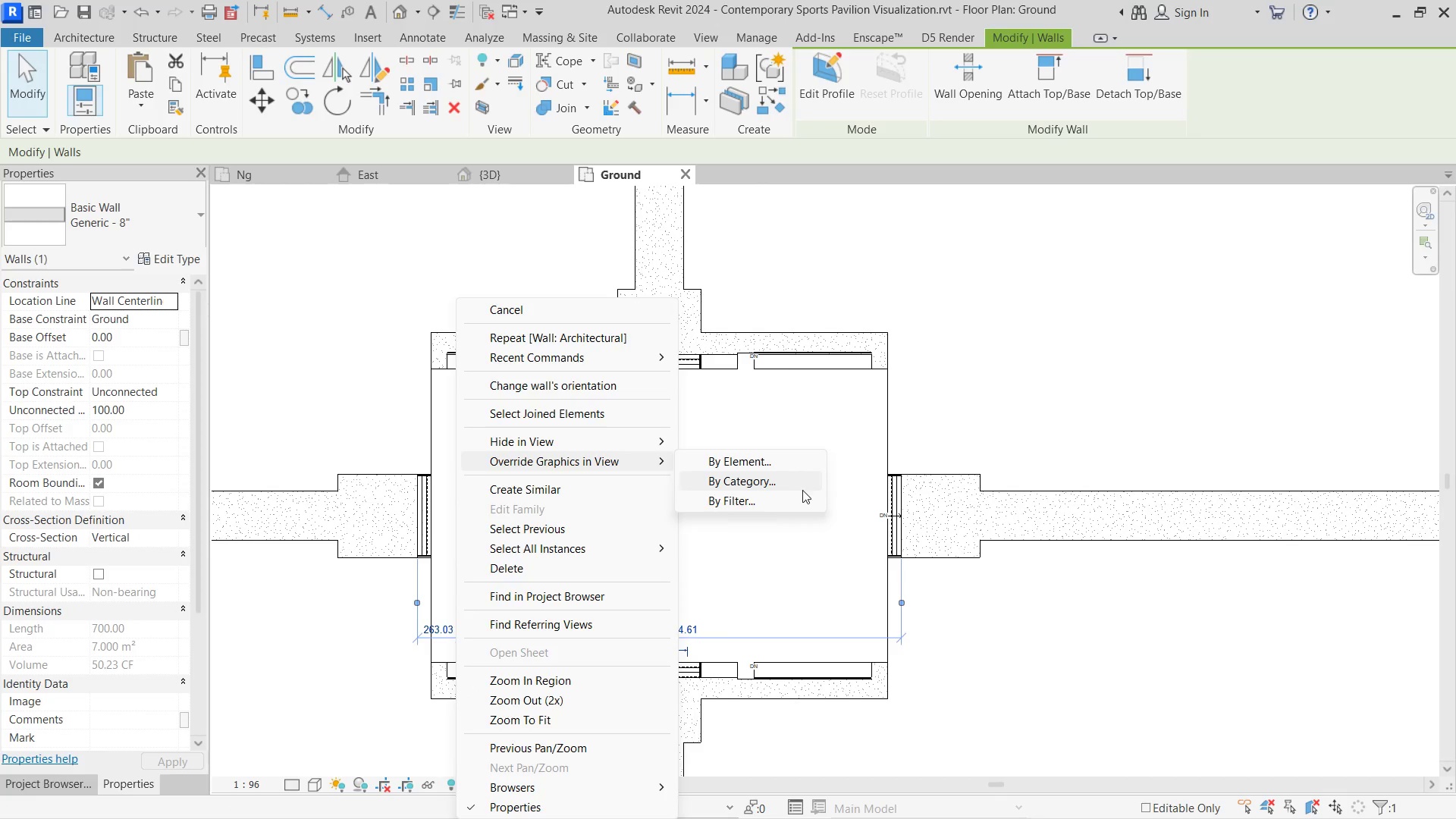 
left_click([802, 490])
 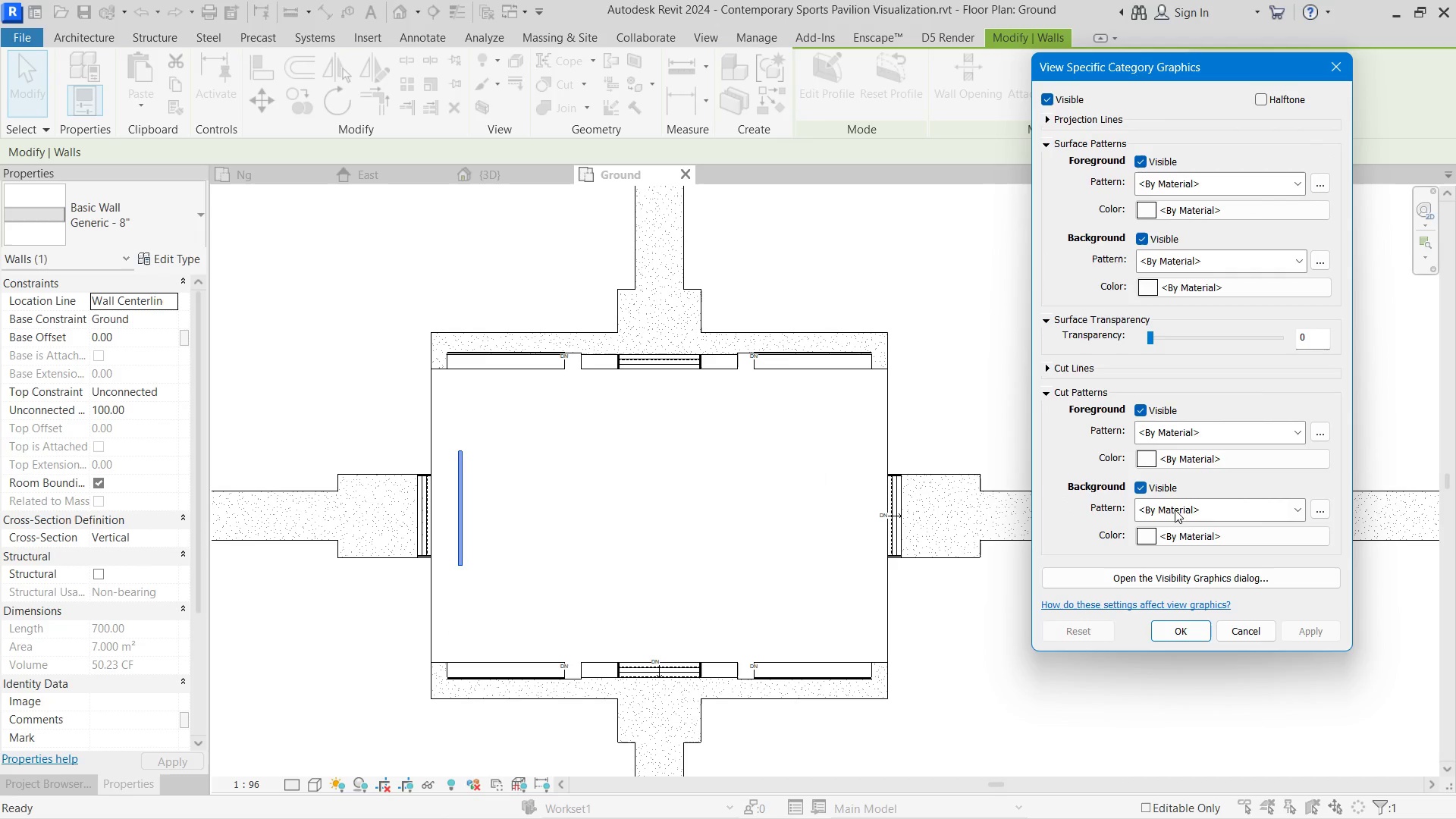 
left_click([1157, 535])
 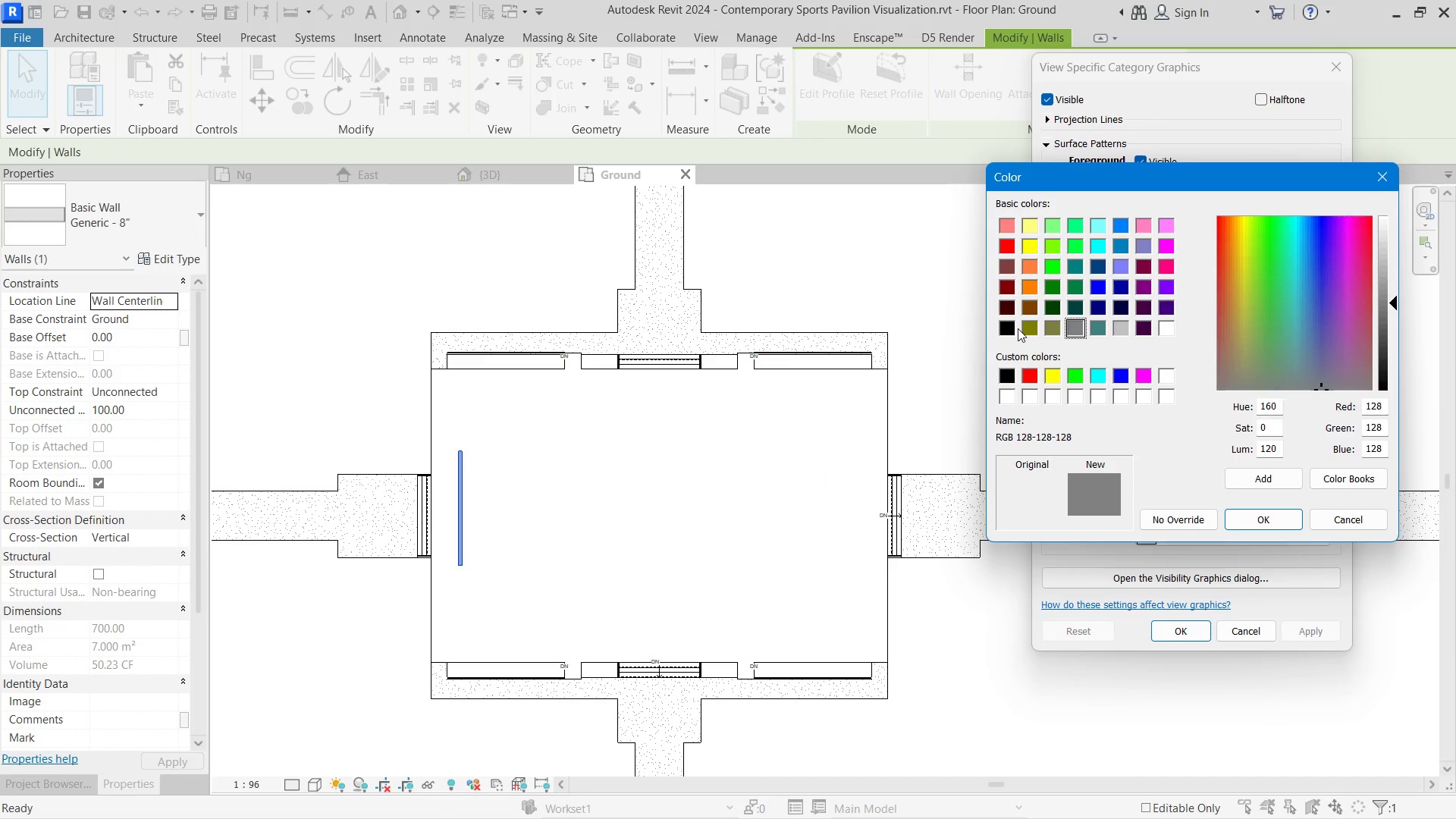 
double_click([1009, 327])
 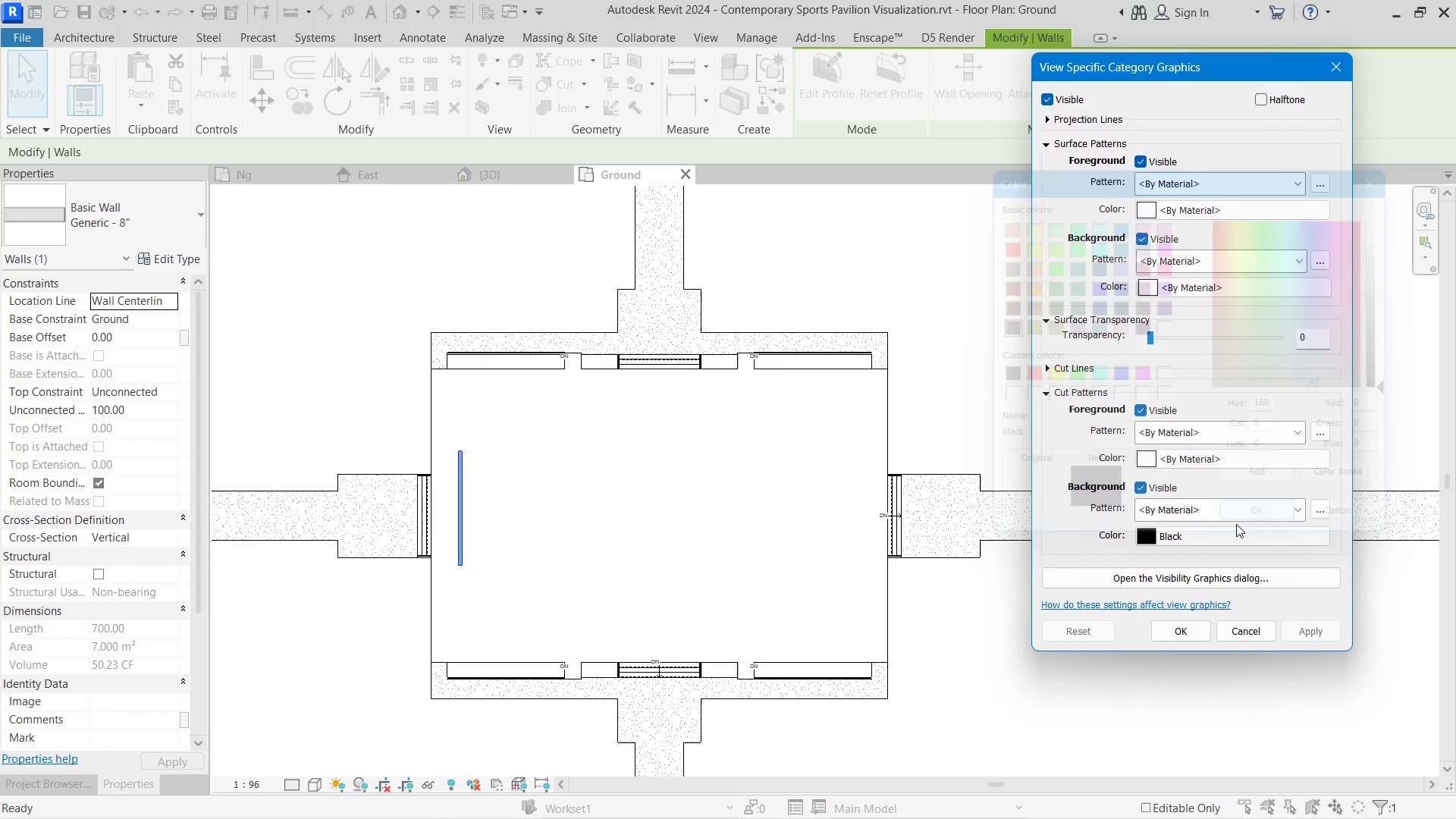 
double_click([1154, 496])
 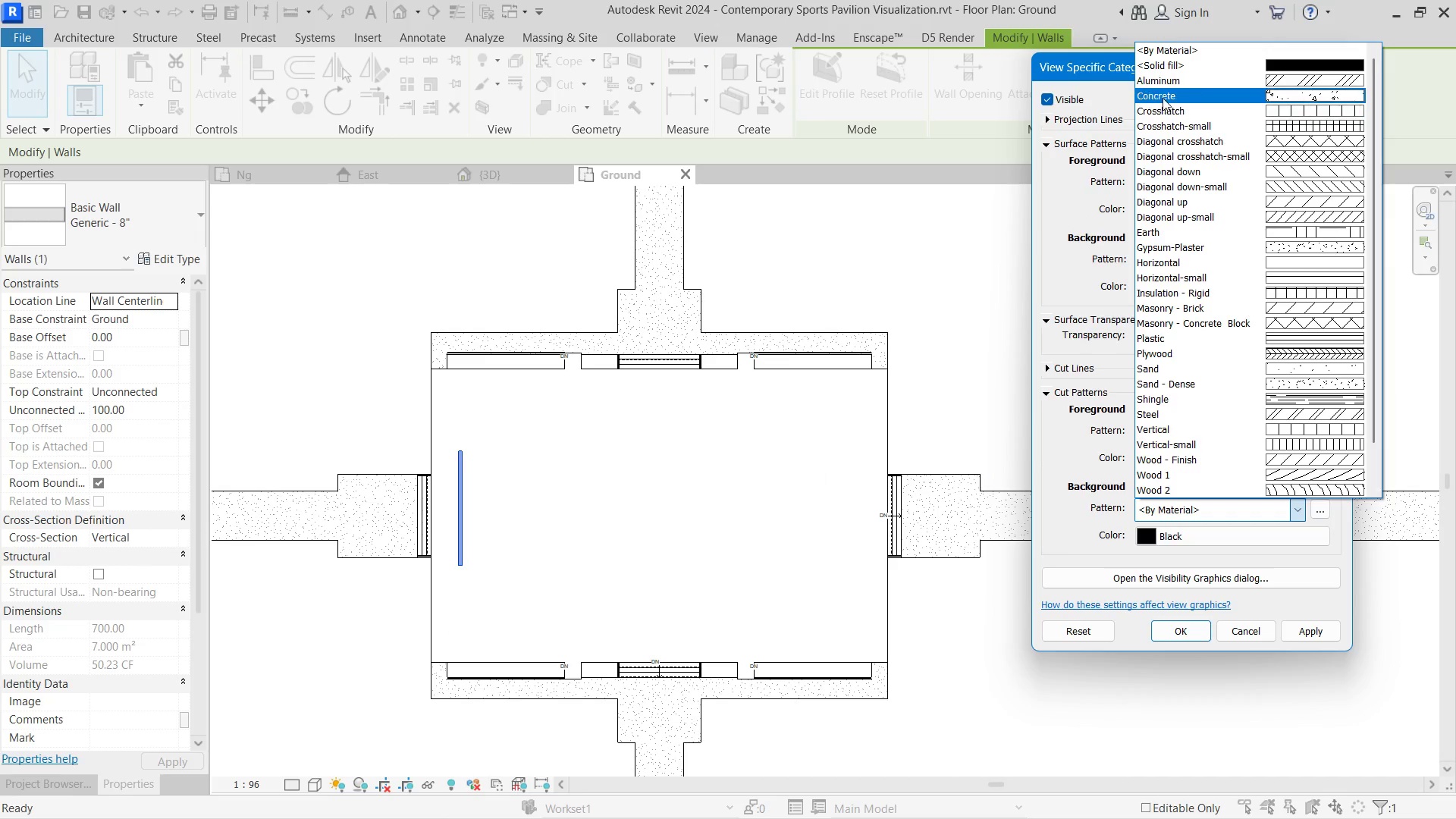 
left_click([1182, 59])
 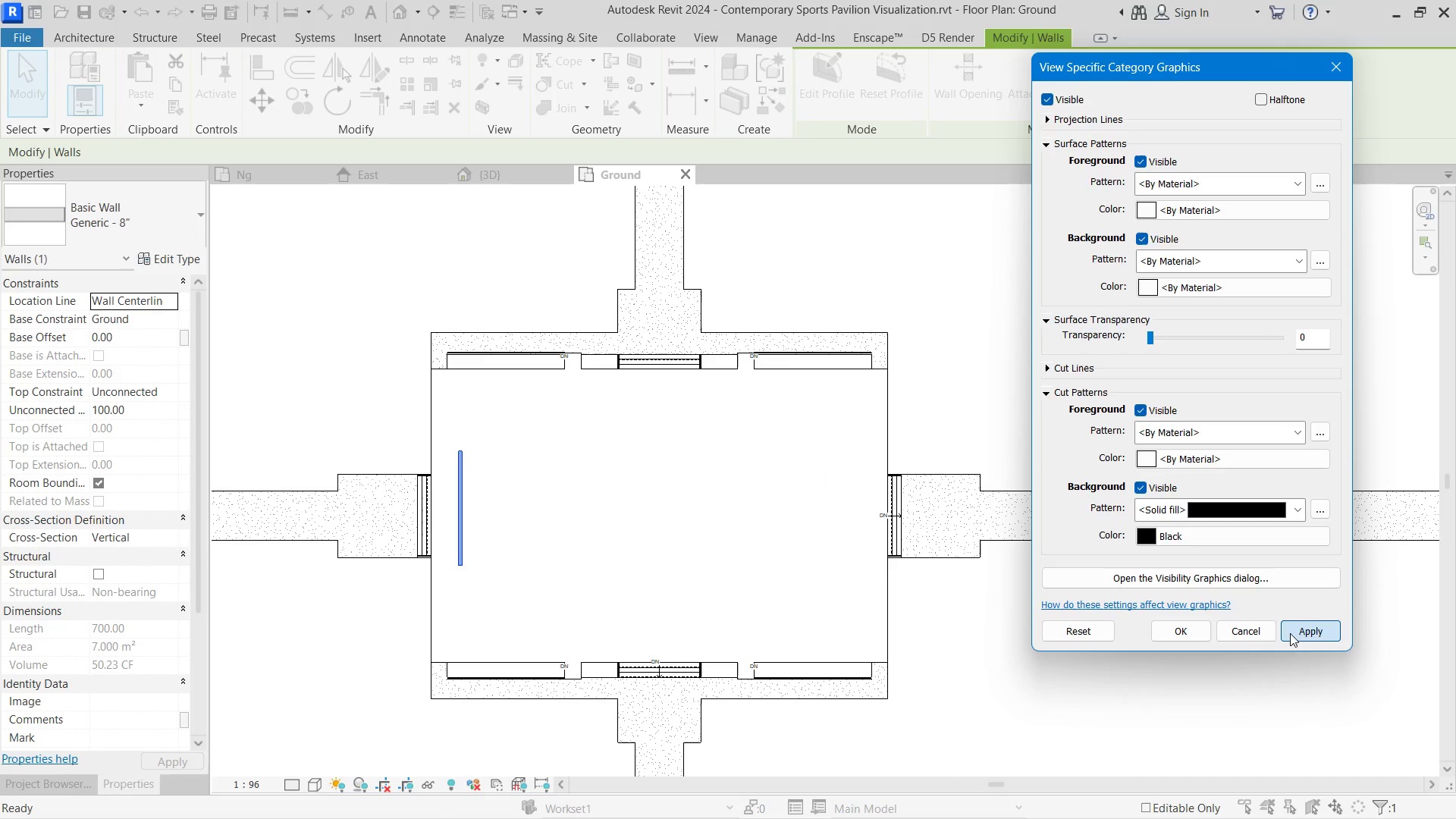 
double_click([1162, 631])
 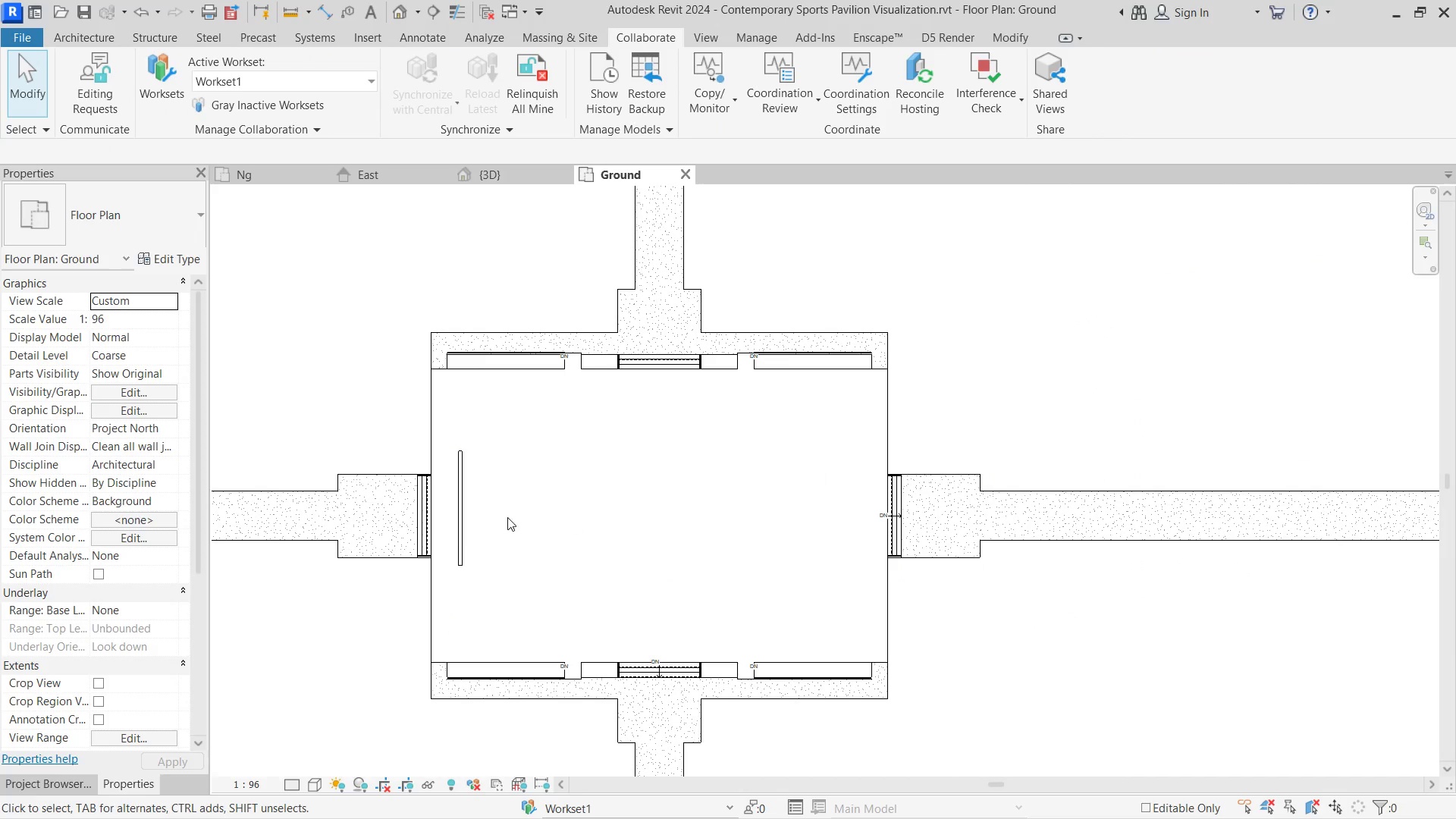 
left_click([472, 533])
 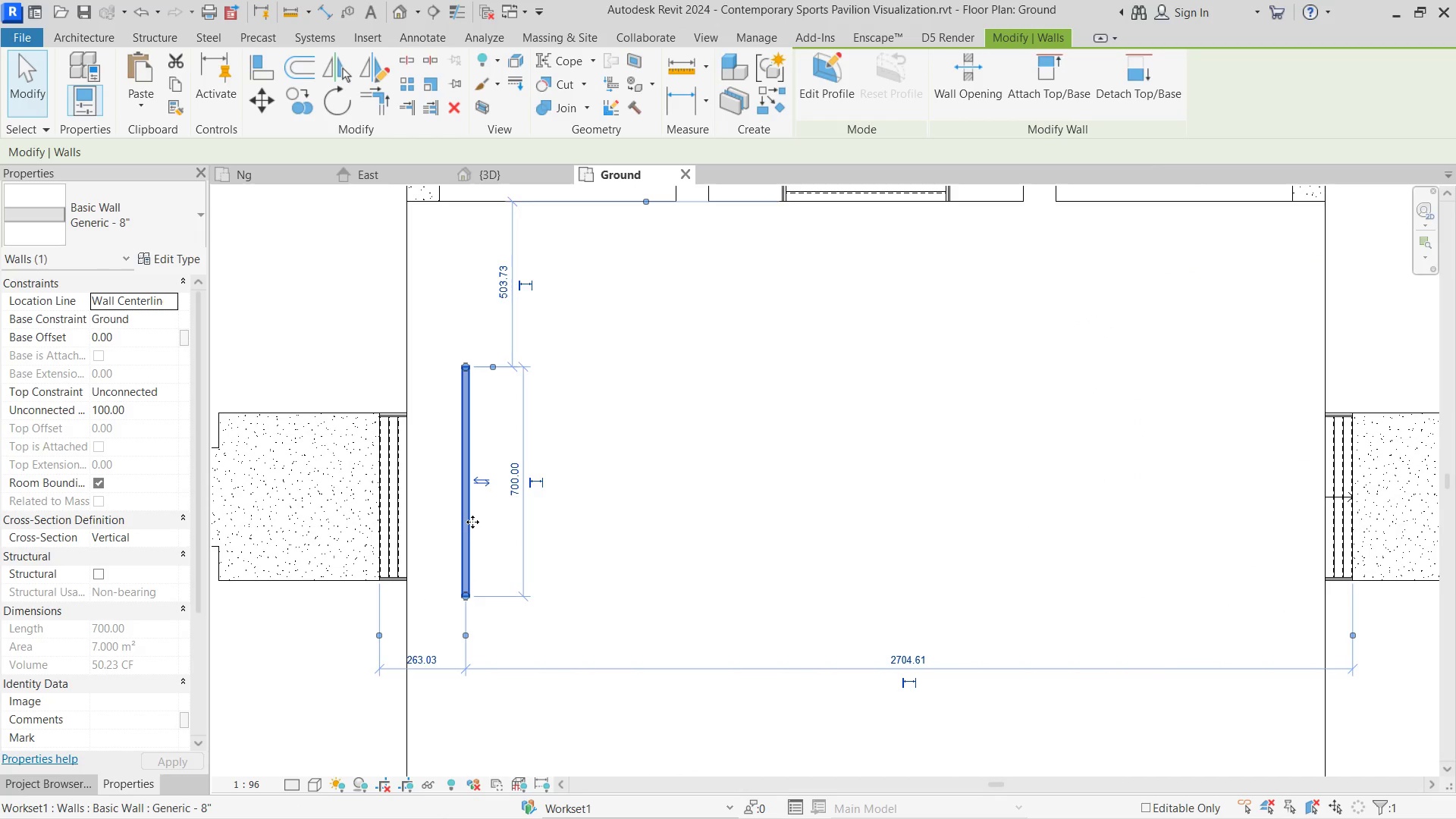 
scroll: coordinate [455, 535], scroll_direction: up, amount: 5.0
 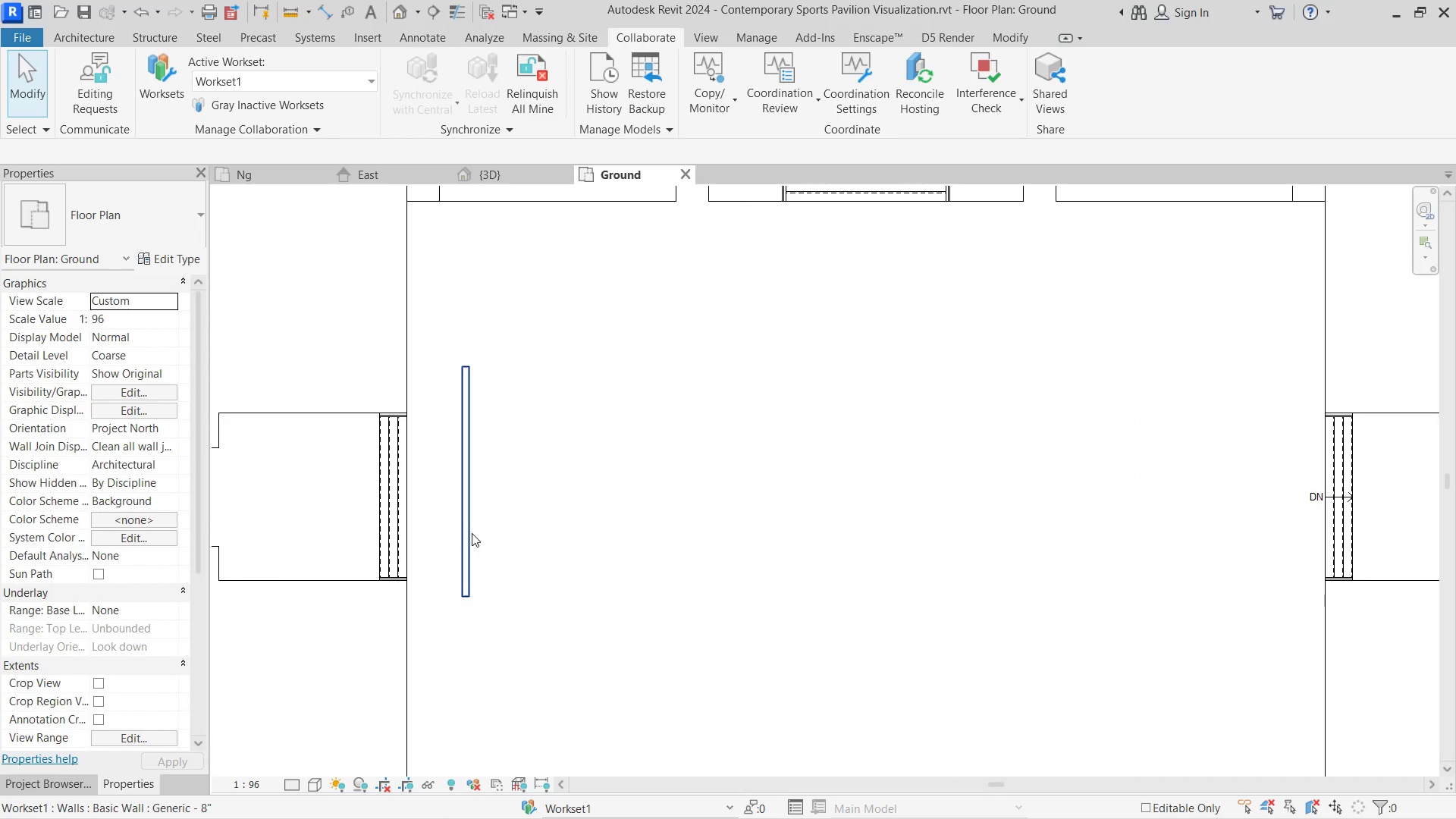 
right_click([472, 522])
 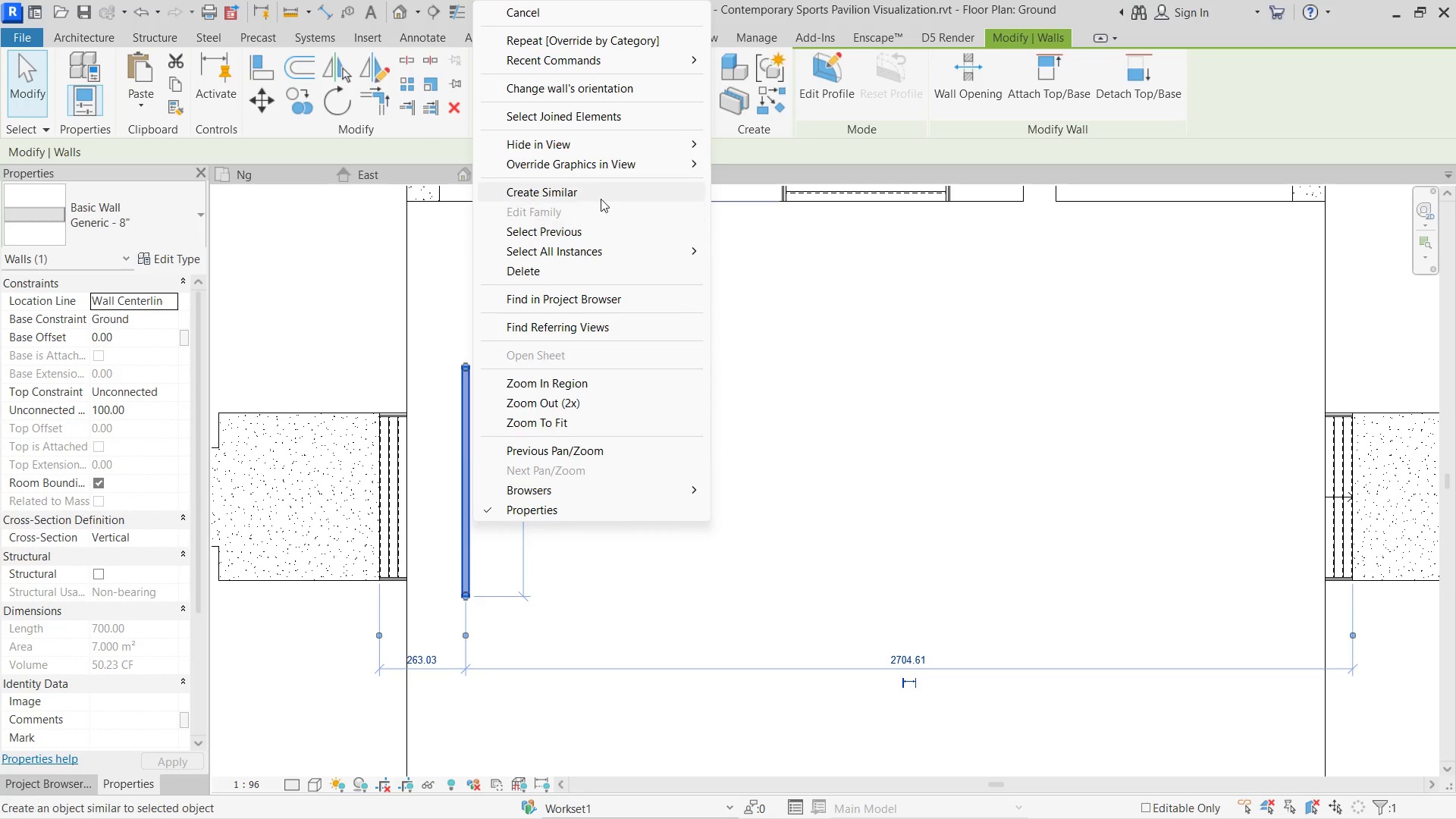 
left_click([610, 168])
 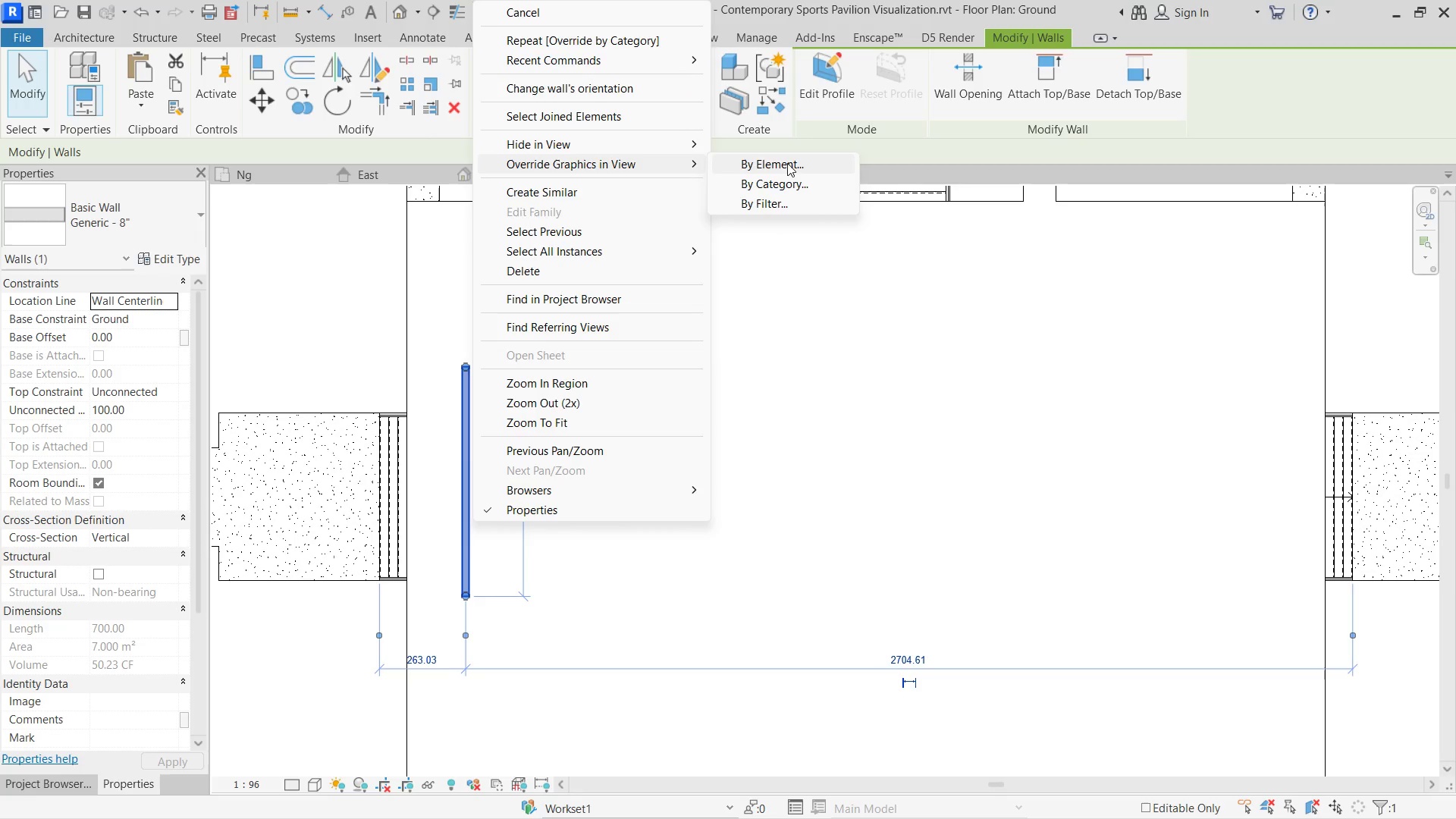 
left_click([800, 174])
 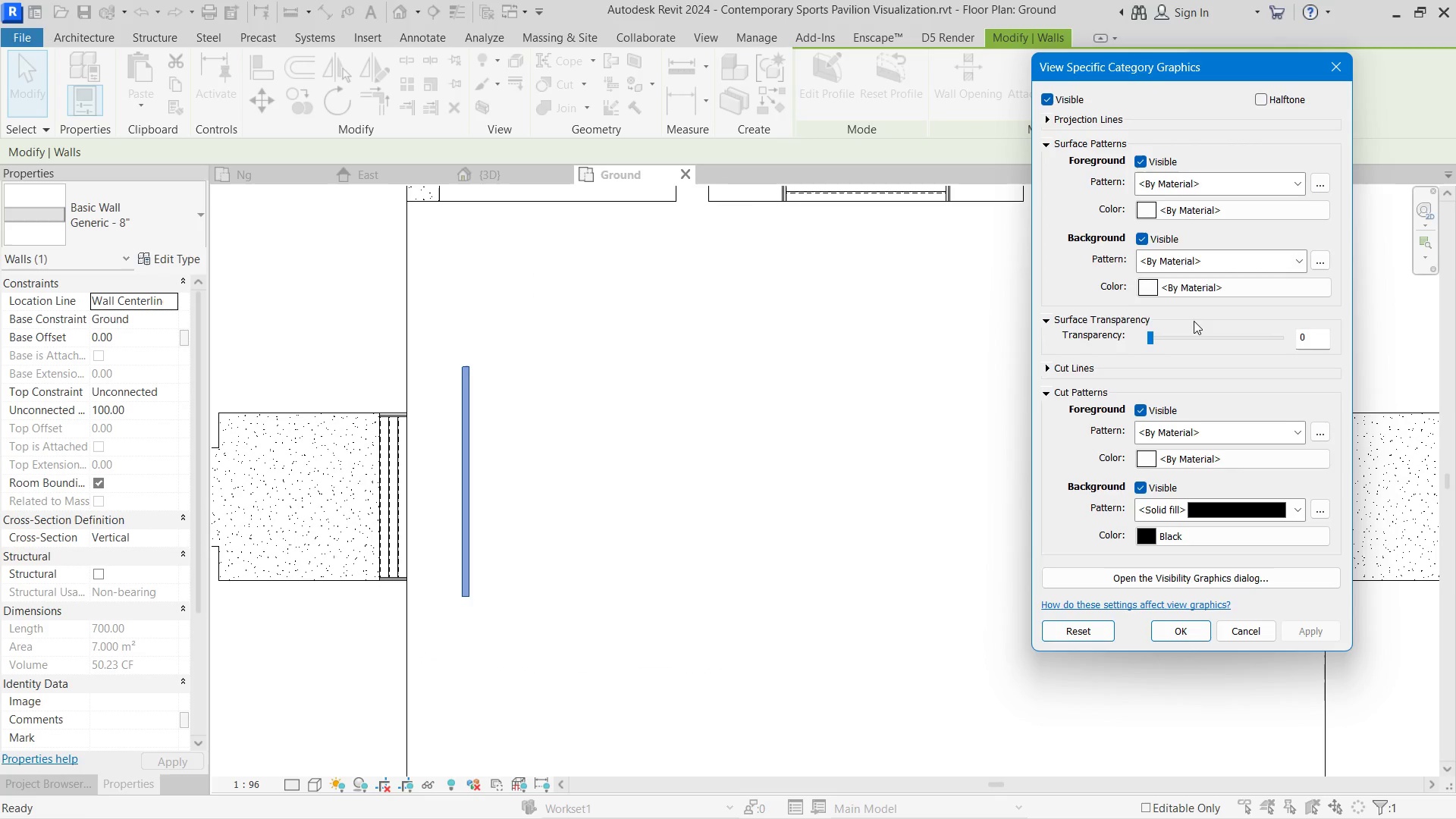 
left_click([1178, 448])
 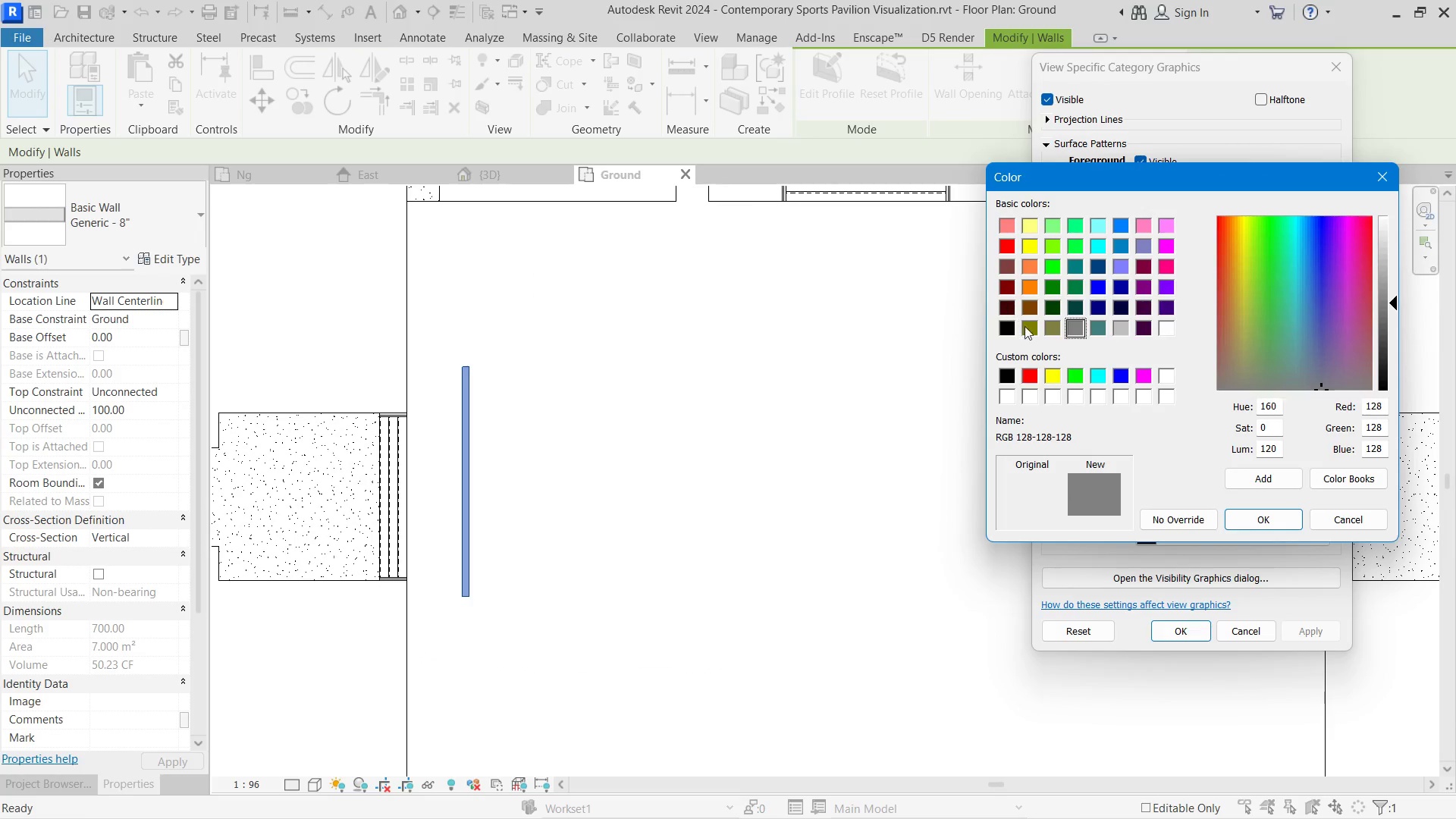 
left_click_drag(start_coordinate=[1003, 330], to_coordinate=[1006, 328])
 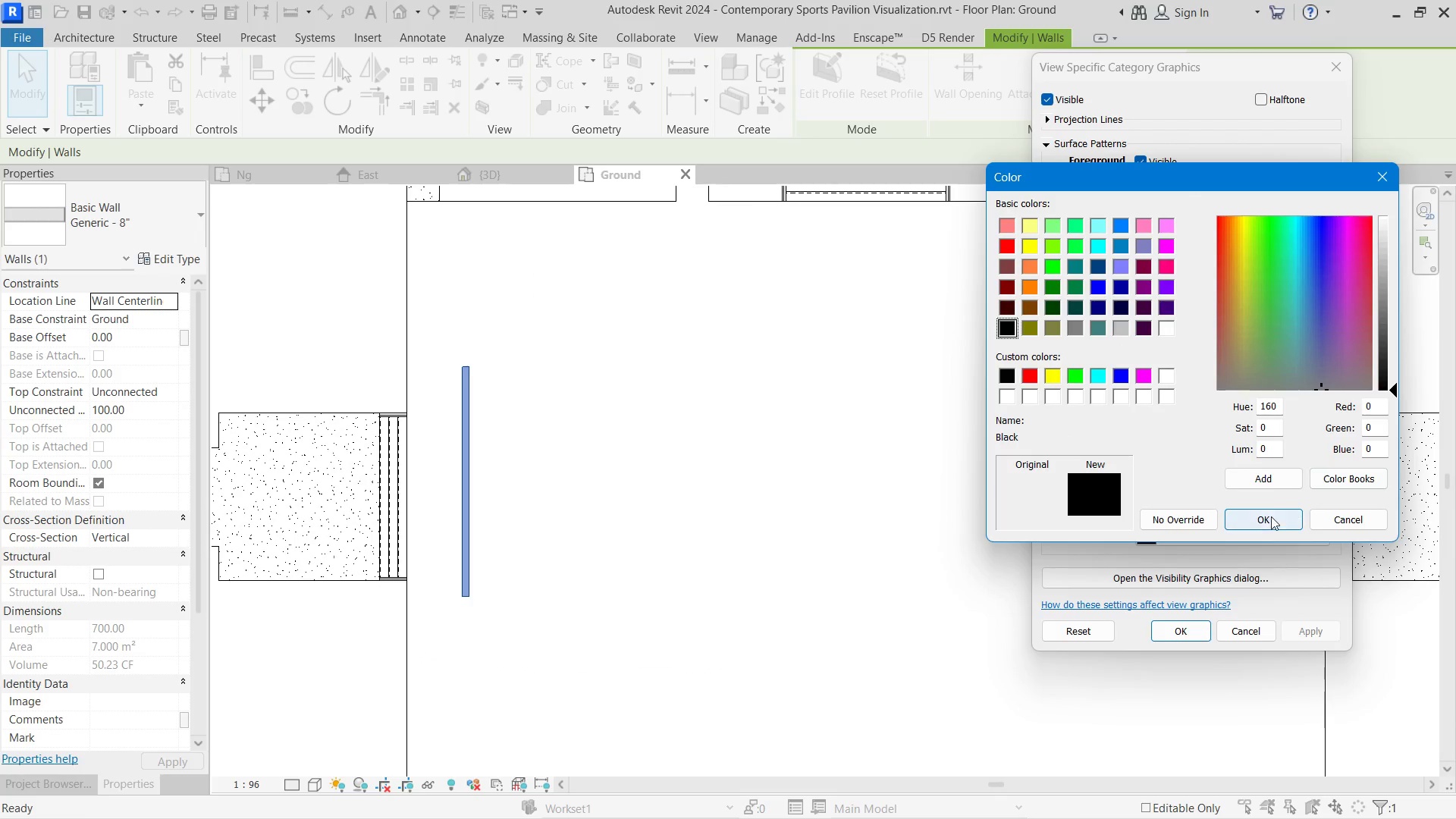 
left_click([1268, 518])
 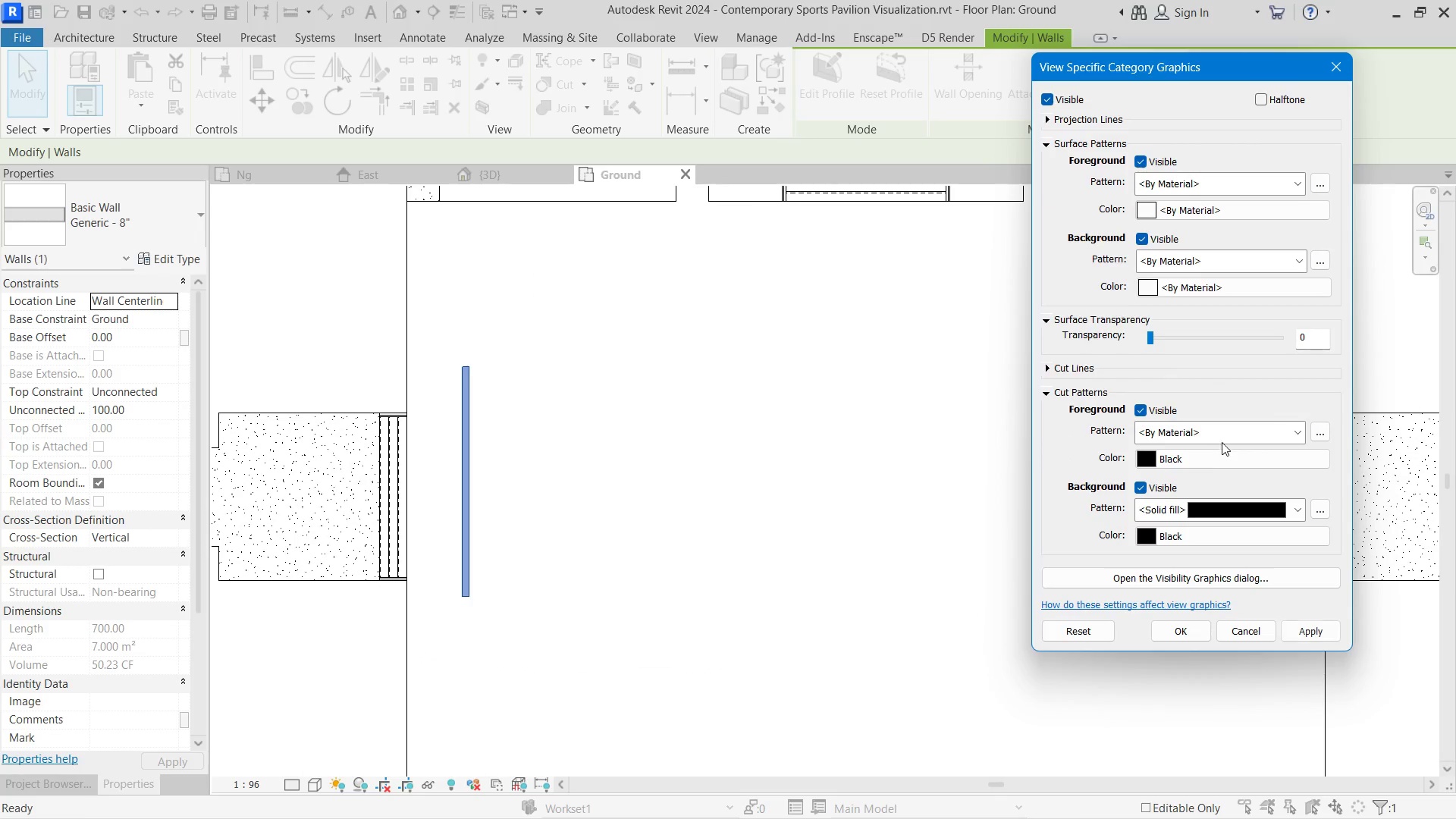 
left_click([1222, 436])
 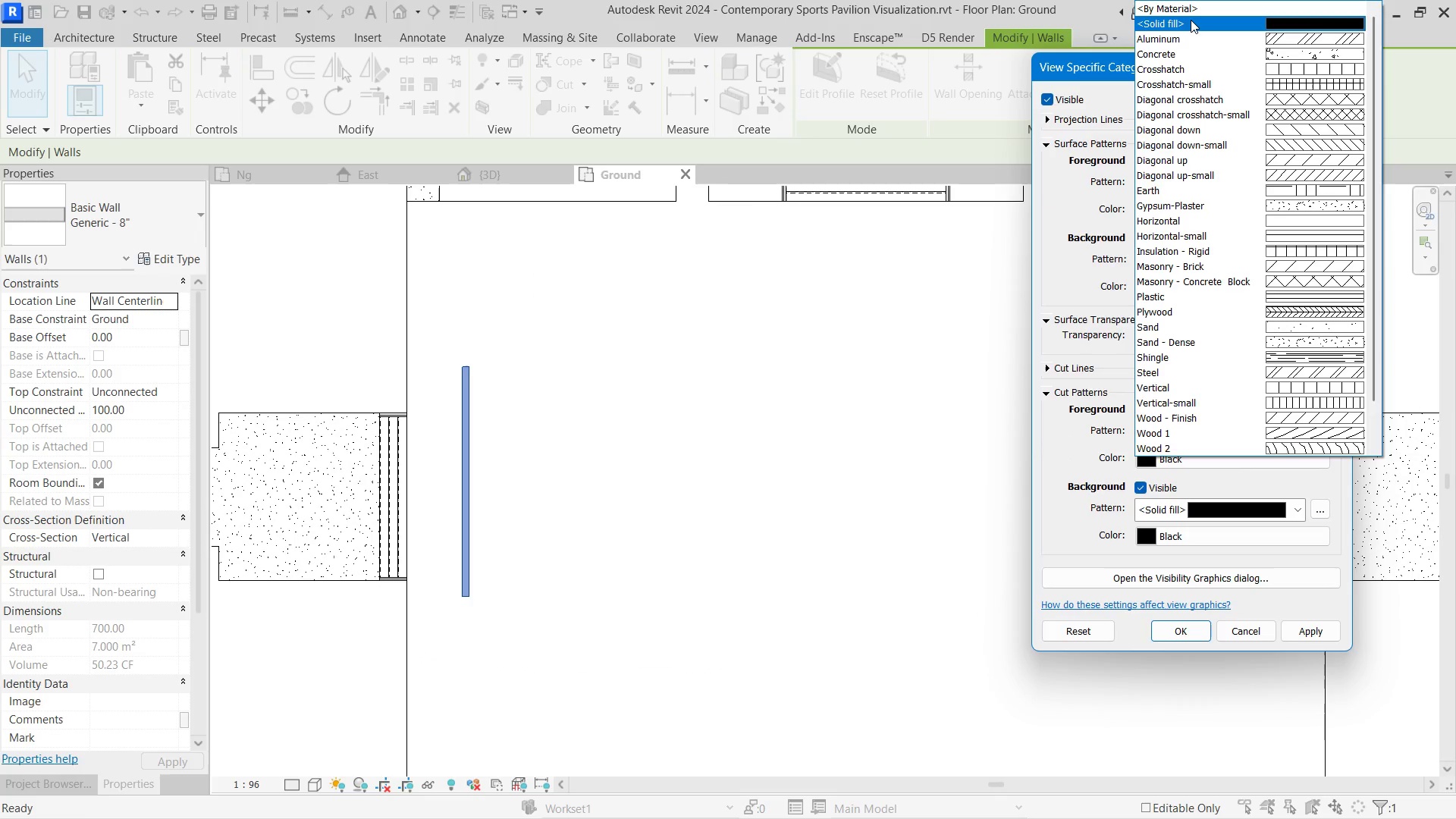 
left_click([1191, 20])
 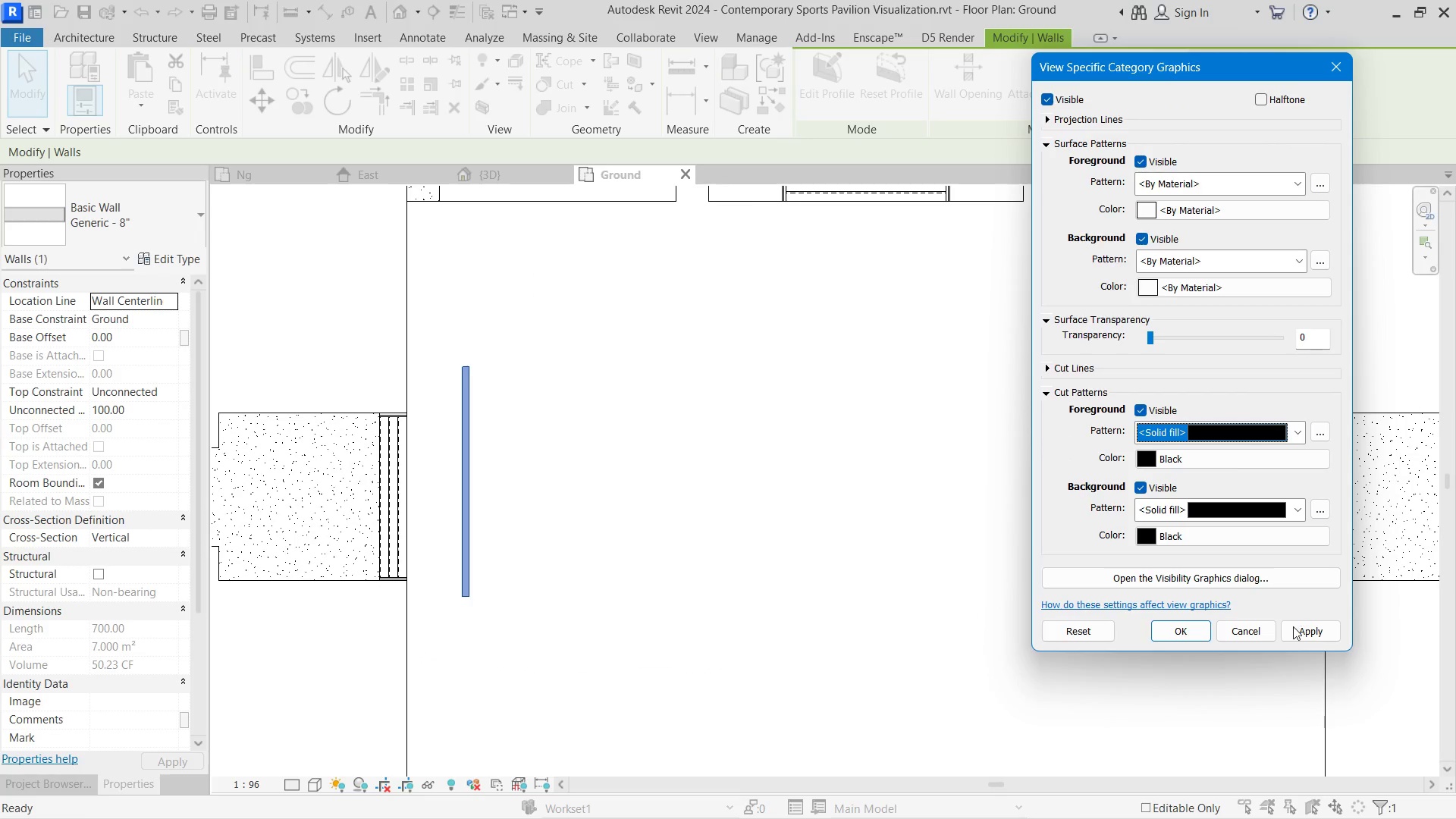 
left_click([1293, 629])
 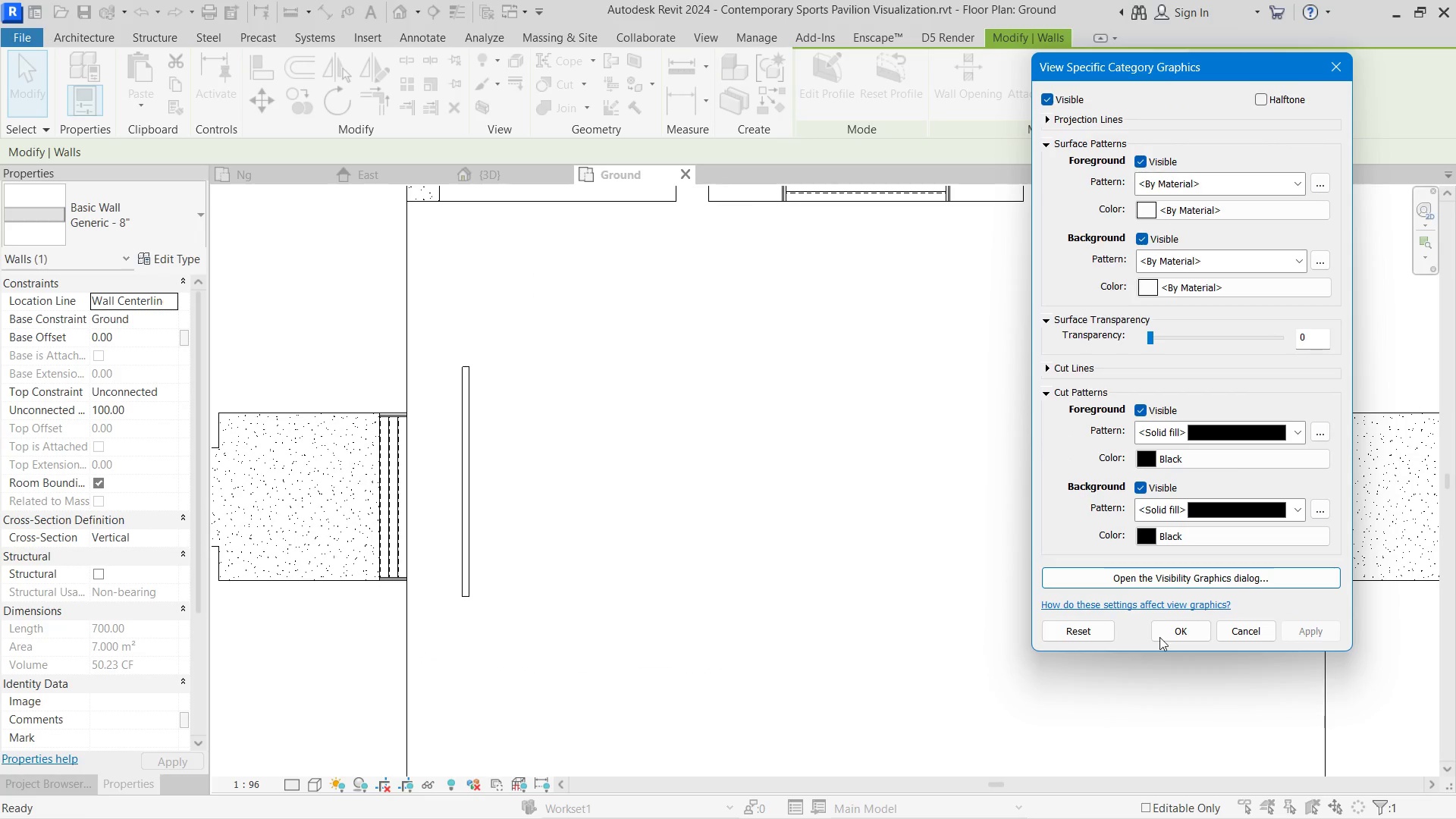 
left_click([1149, 635])
 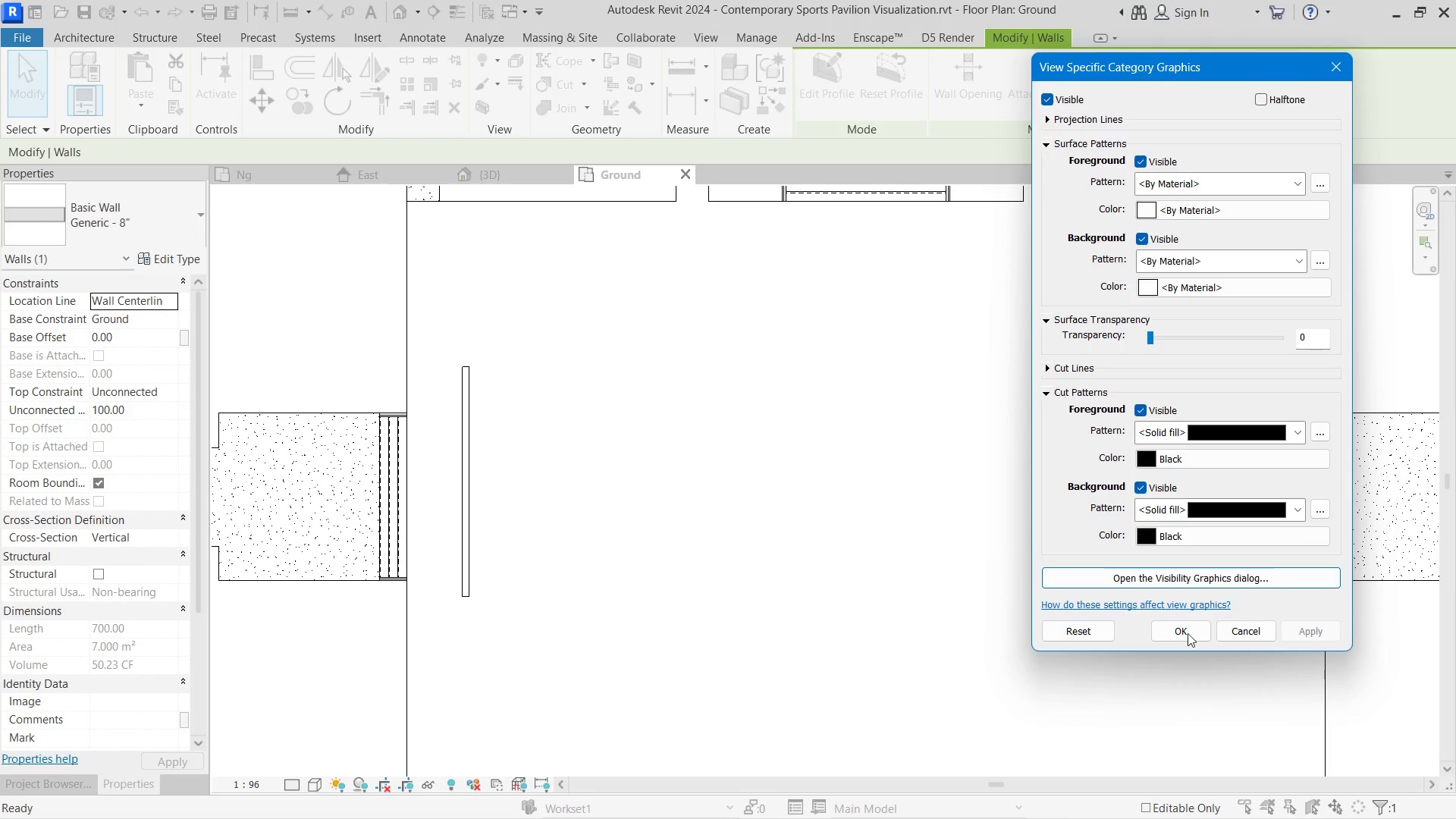 
left_click([1173, 643])
 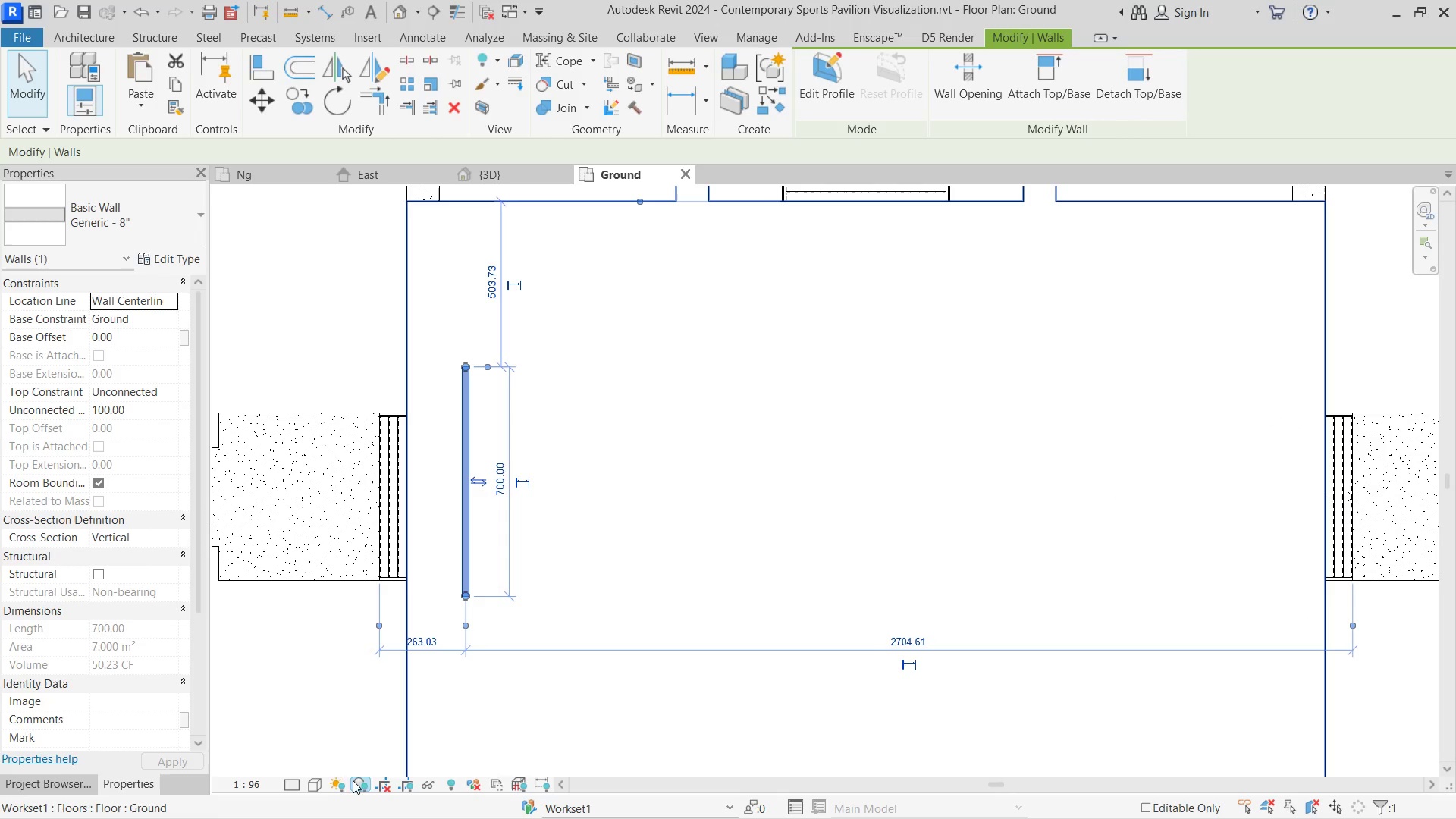 
left_click([314, 794])
 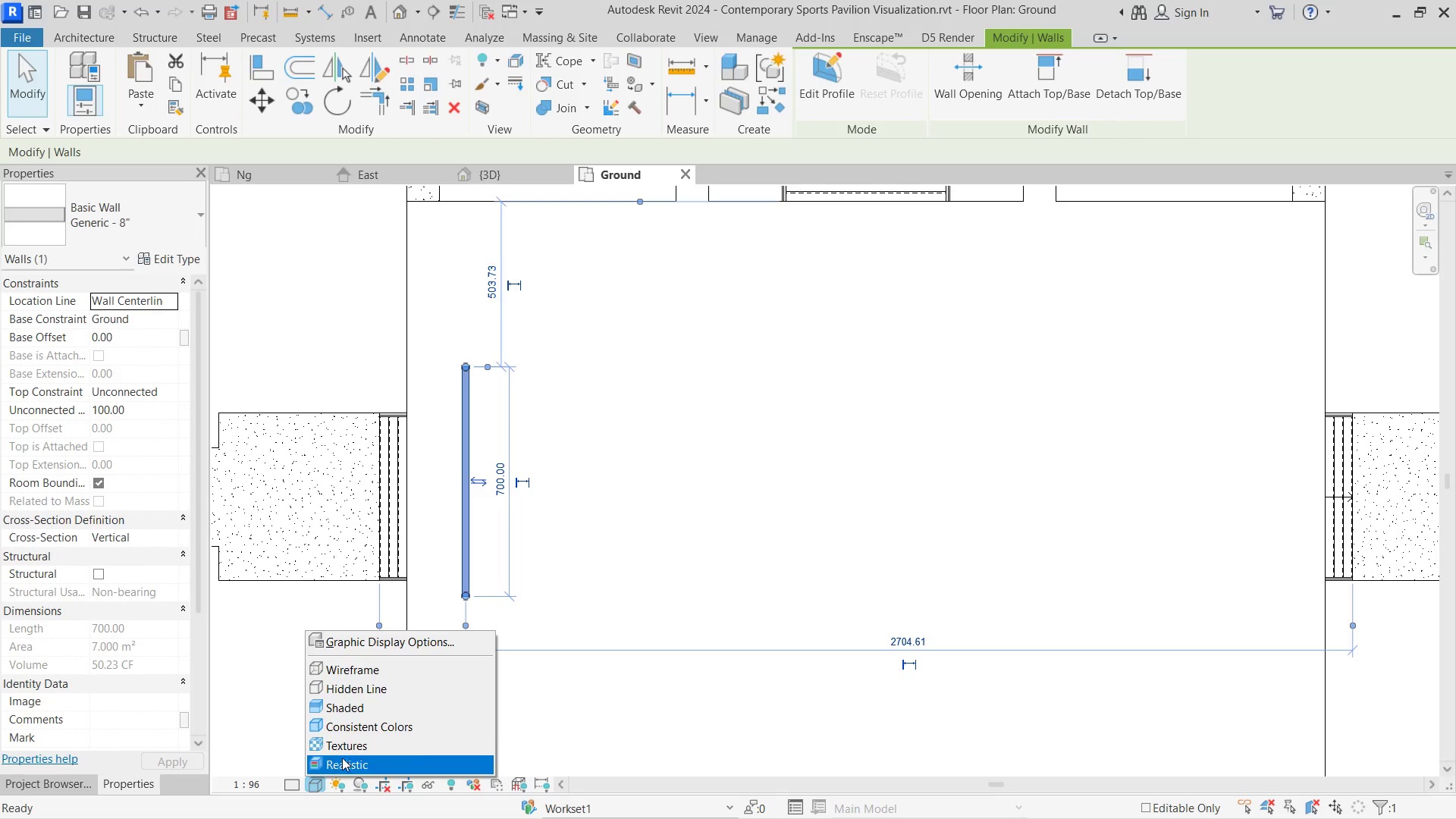 
left_click([349, 752])
 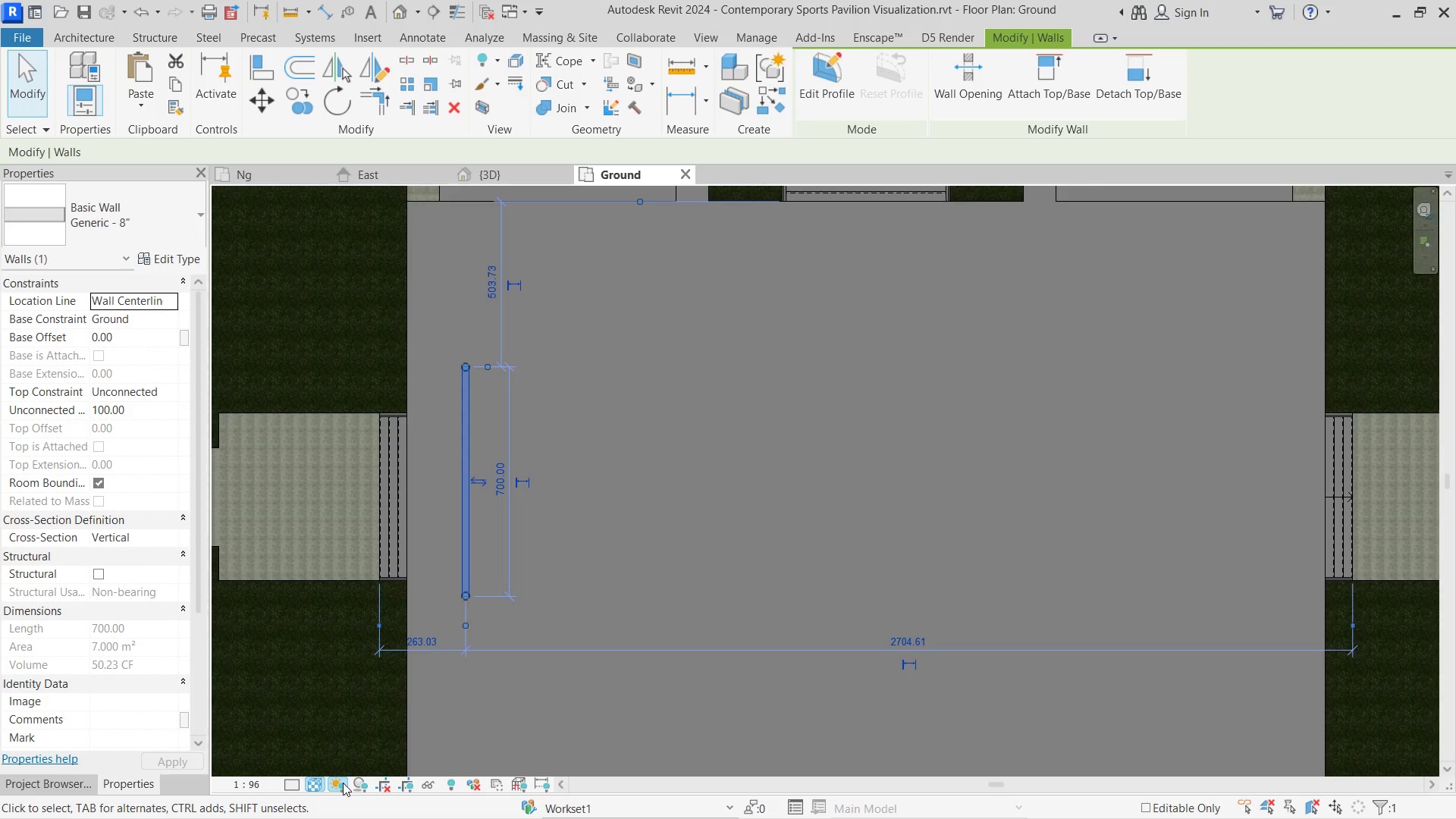 
left_click([378, 711])
 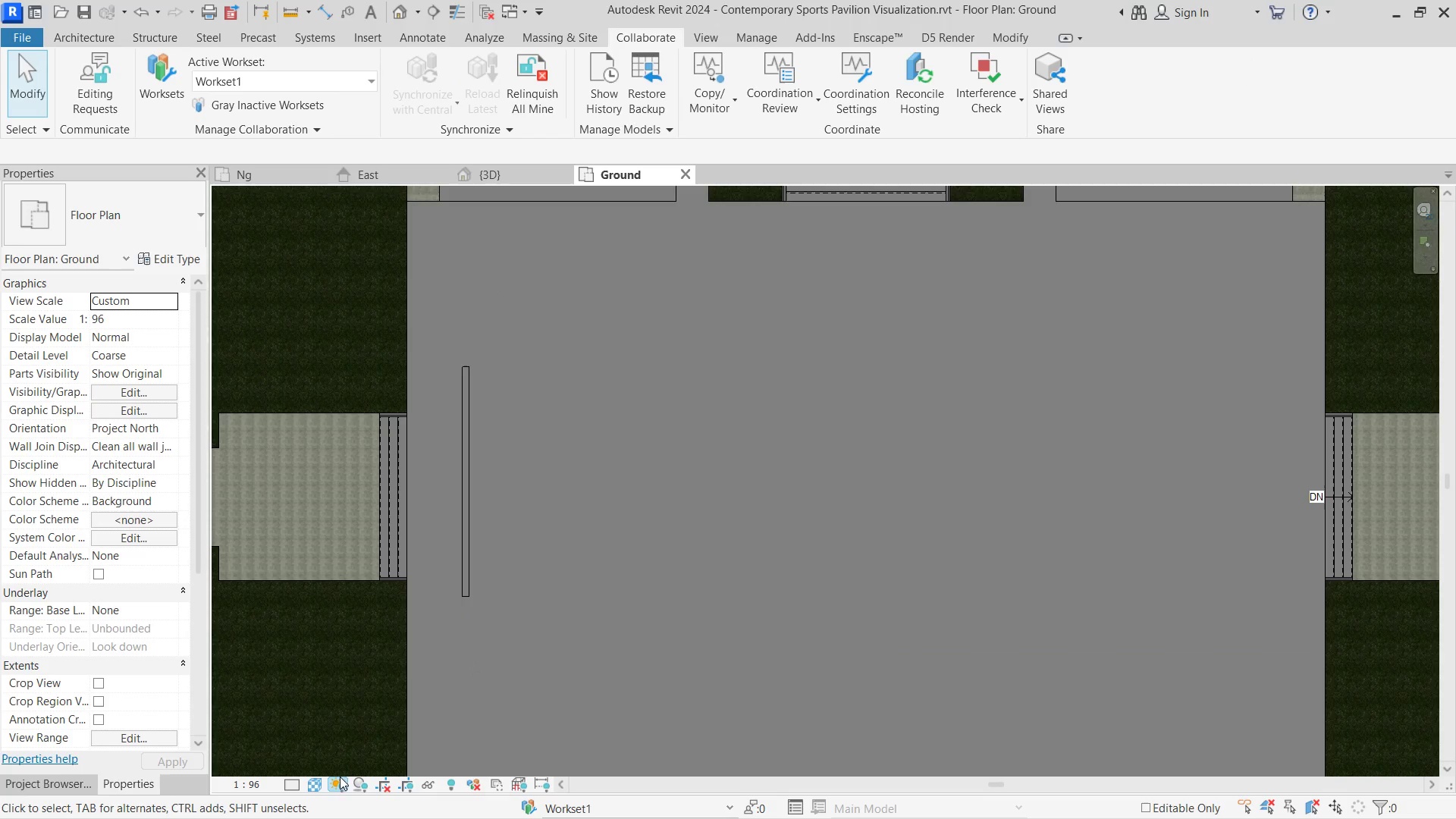 
left_click([307, 784])
 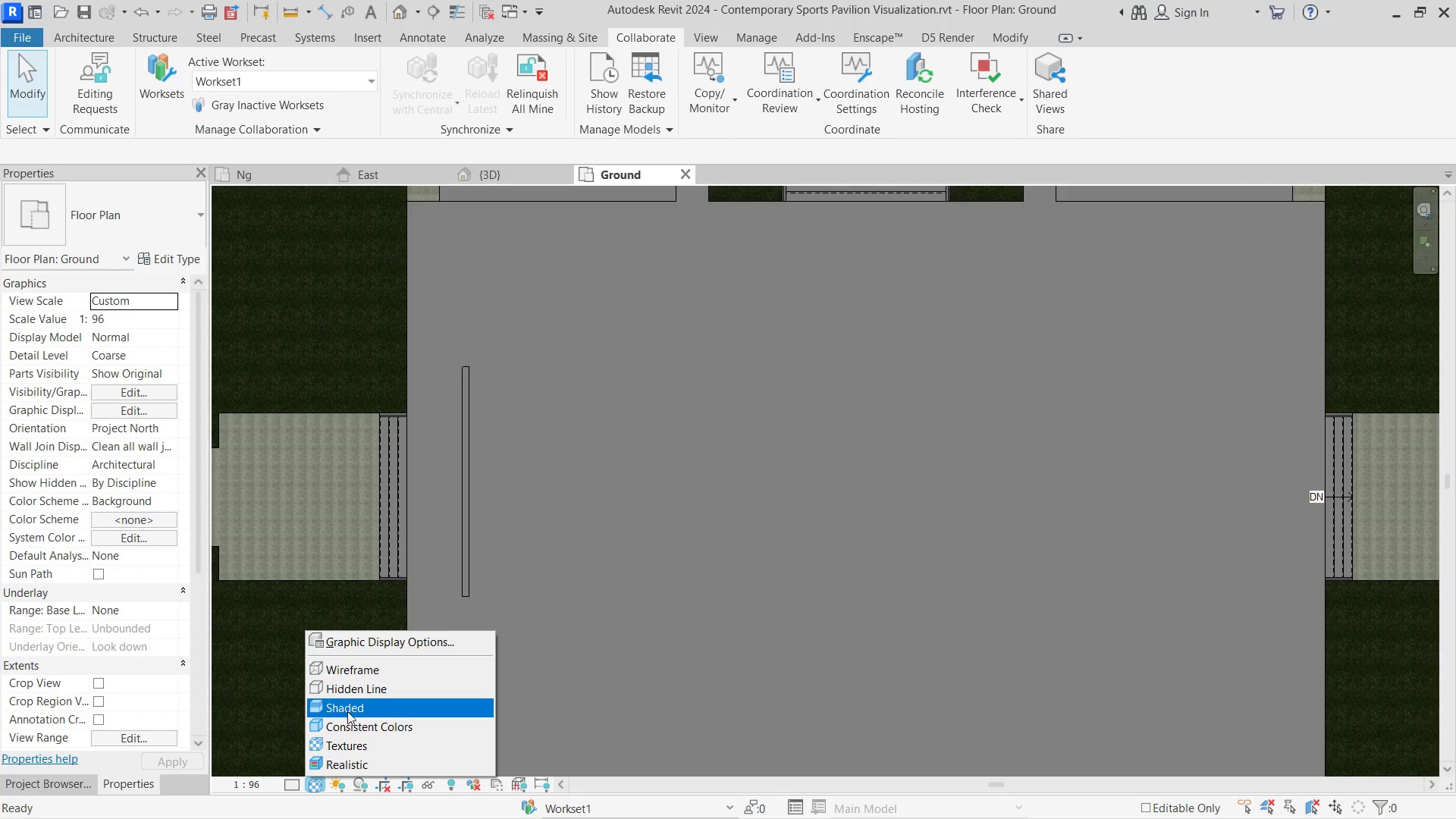 
left_click([350, 716])
 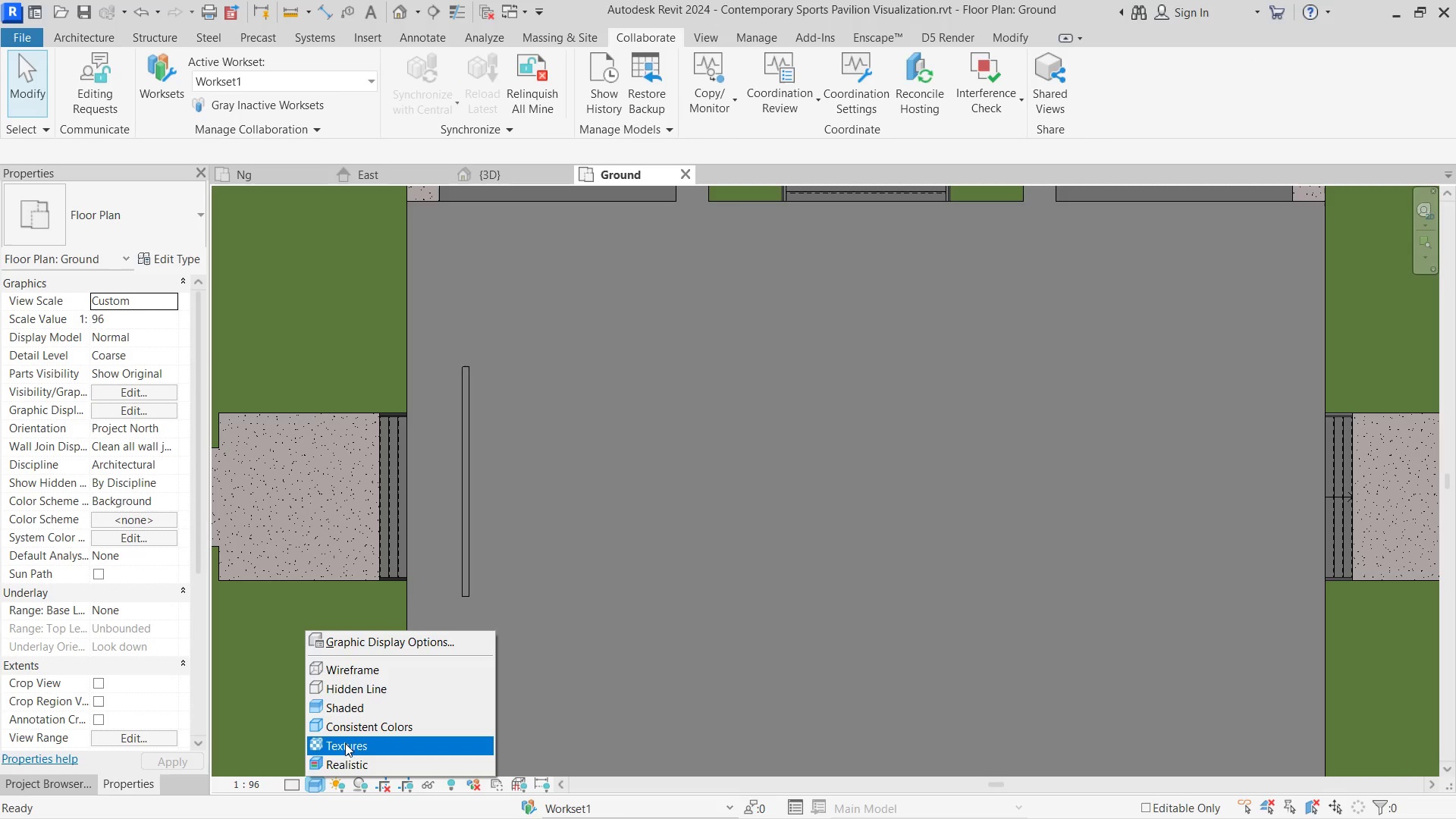 
left_click([372, 726])
 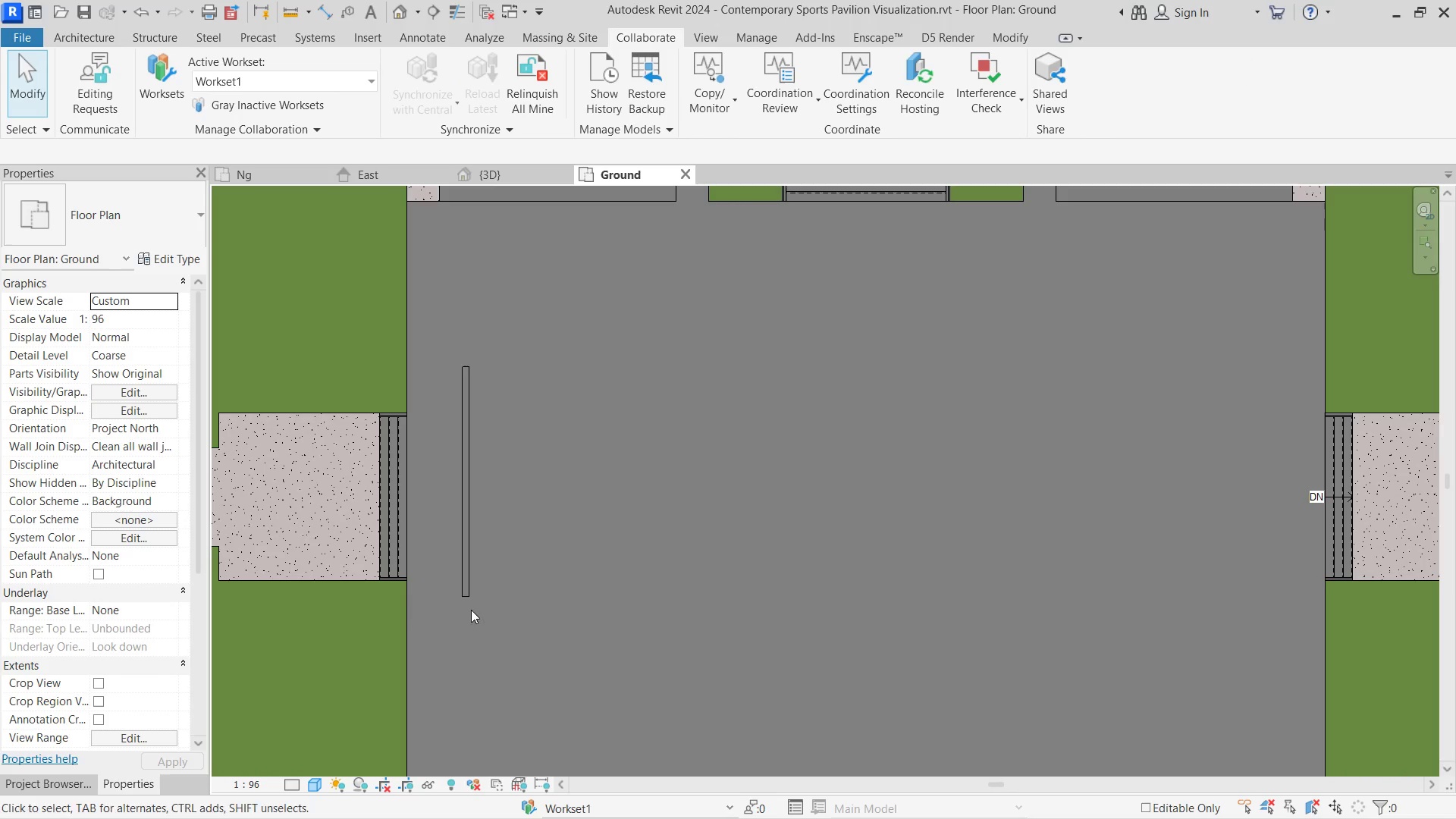 
left_click([463, 582])
 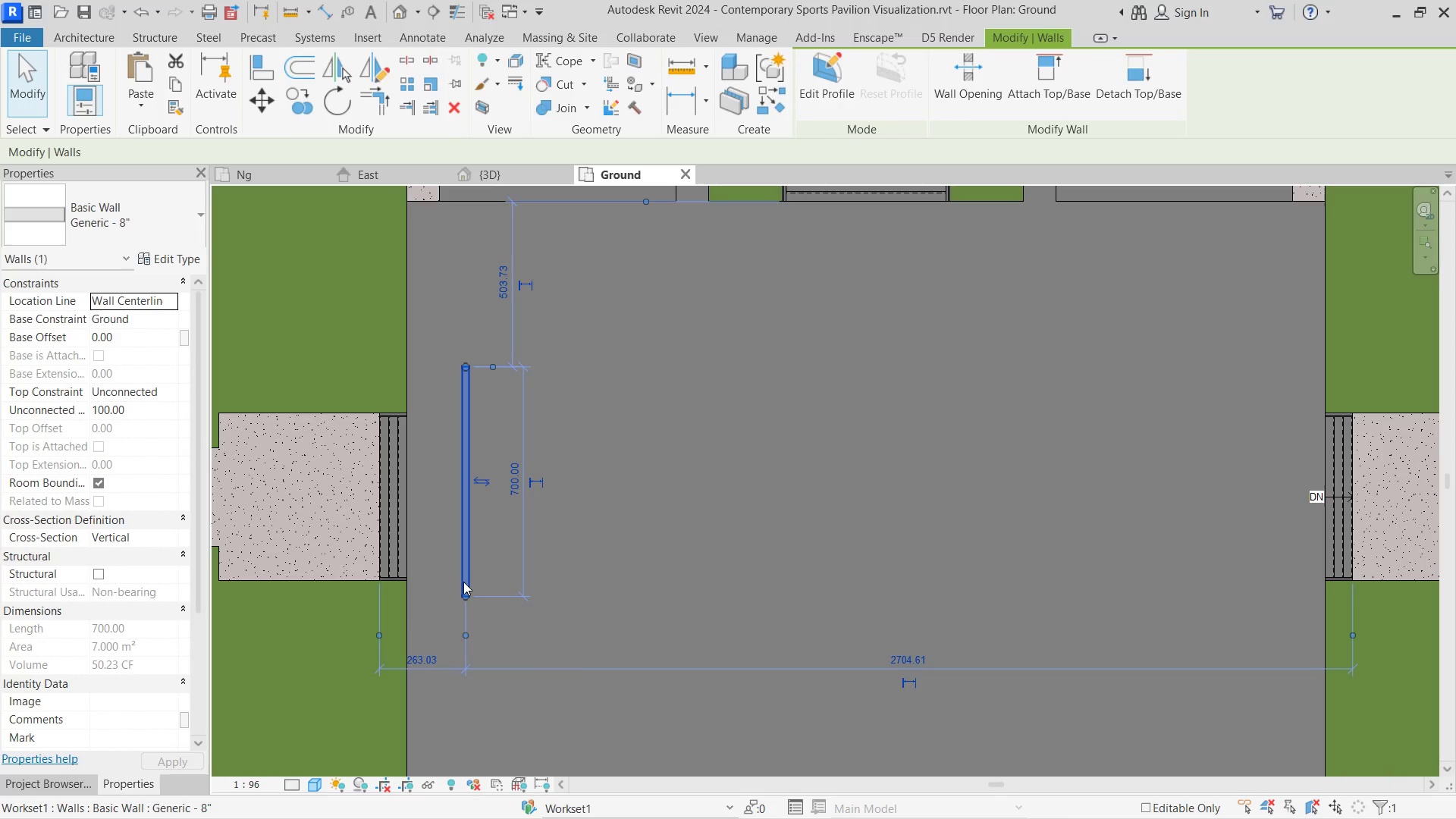 
right_click([463, 580])
 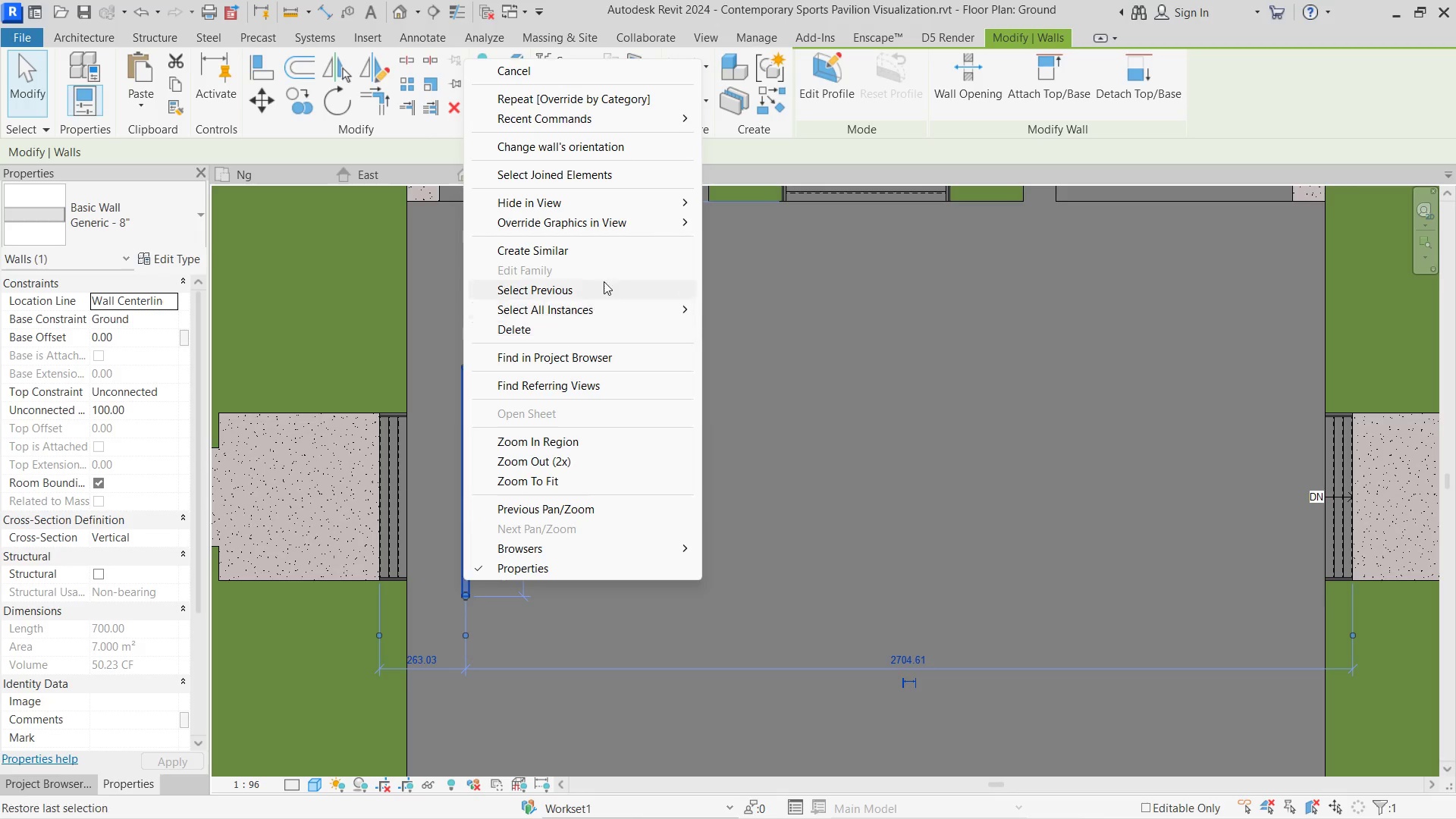 
left_click([632, 218])
 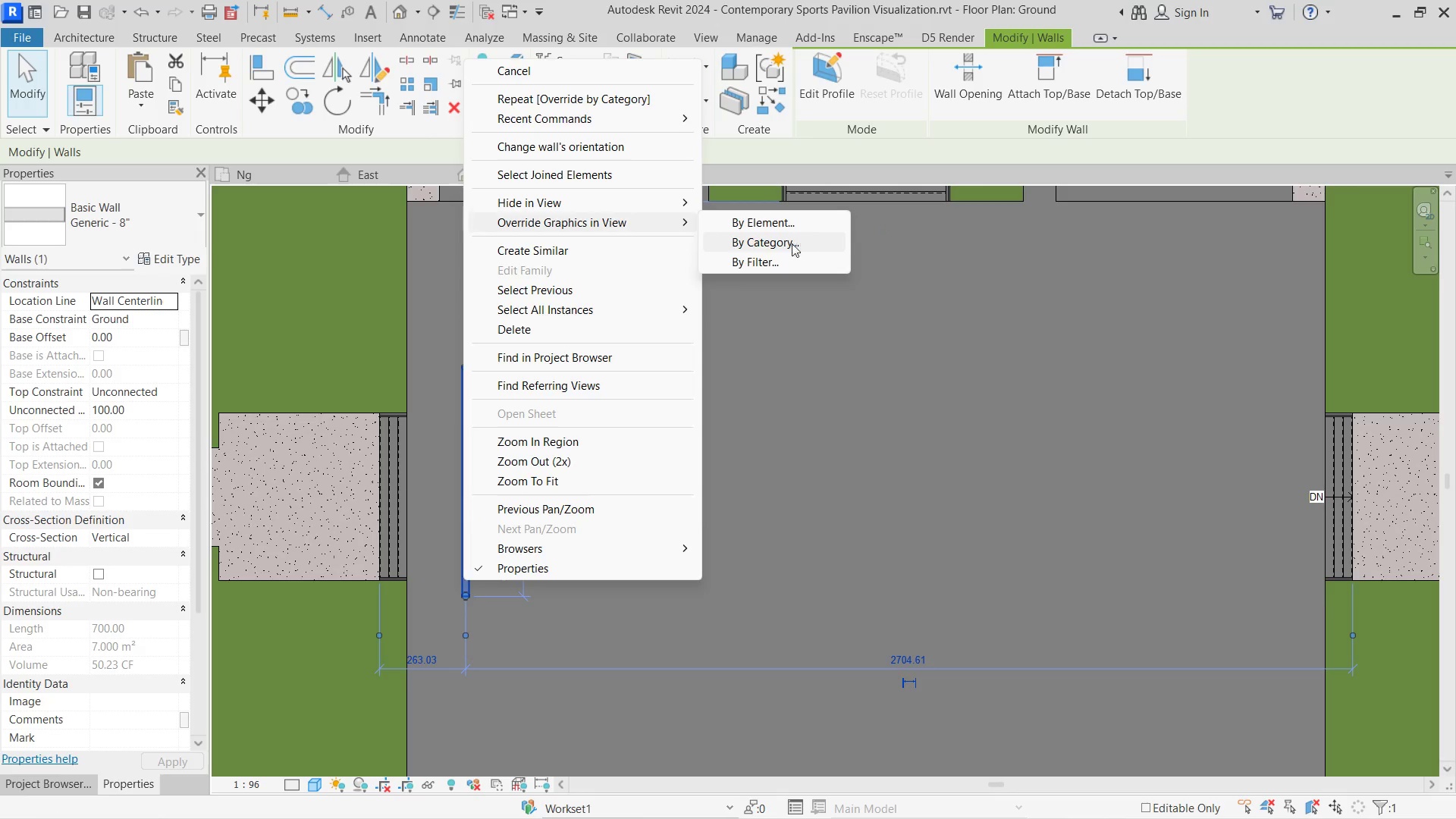 
left_click([788, 248])
 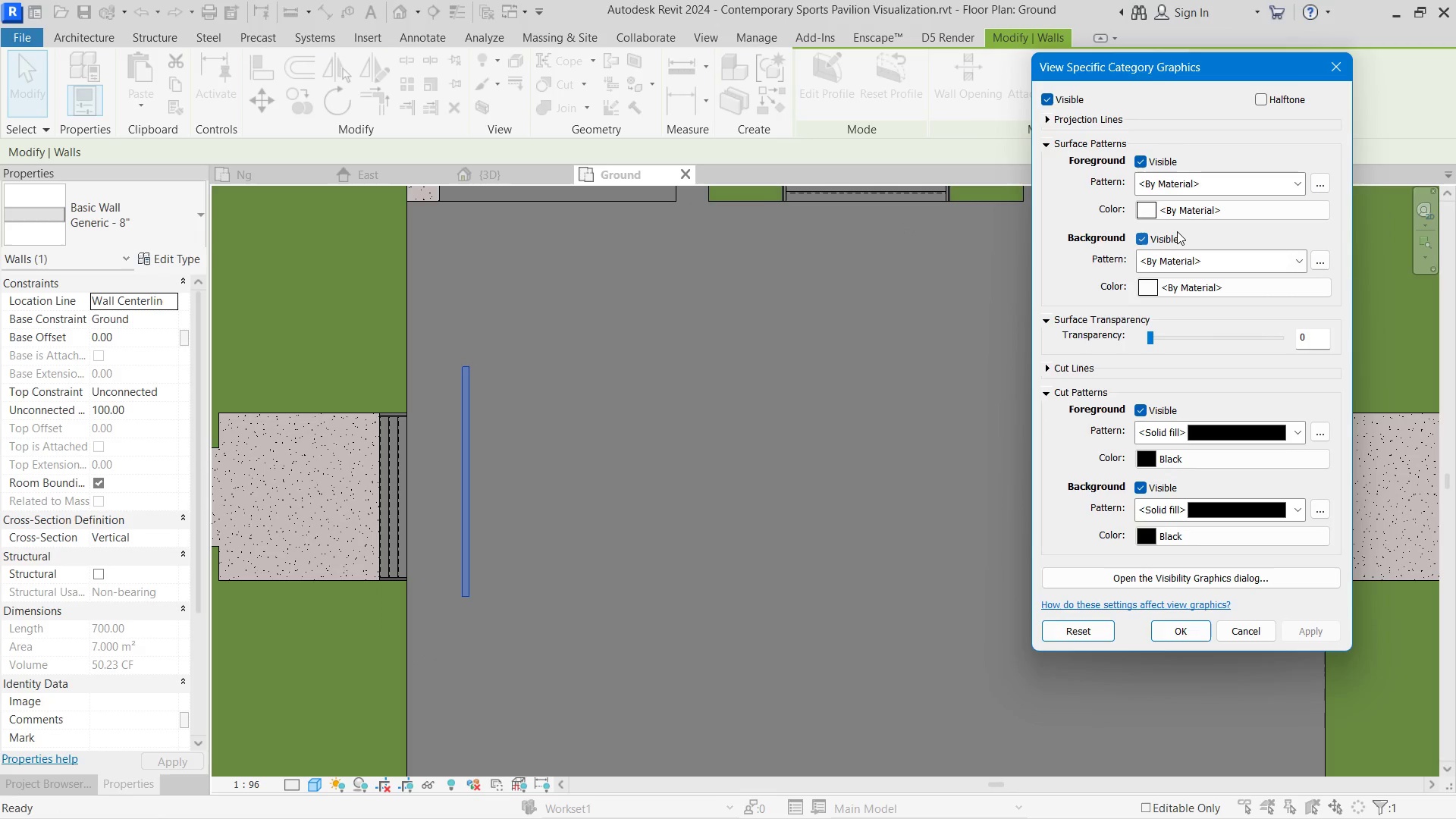 
left_click([1176, 184])
 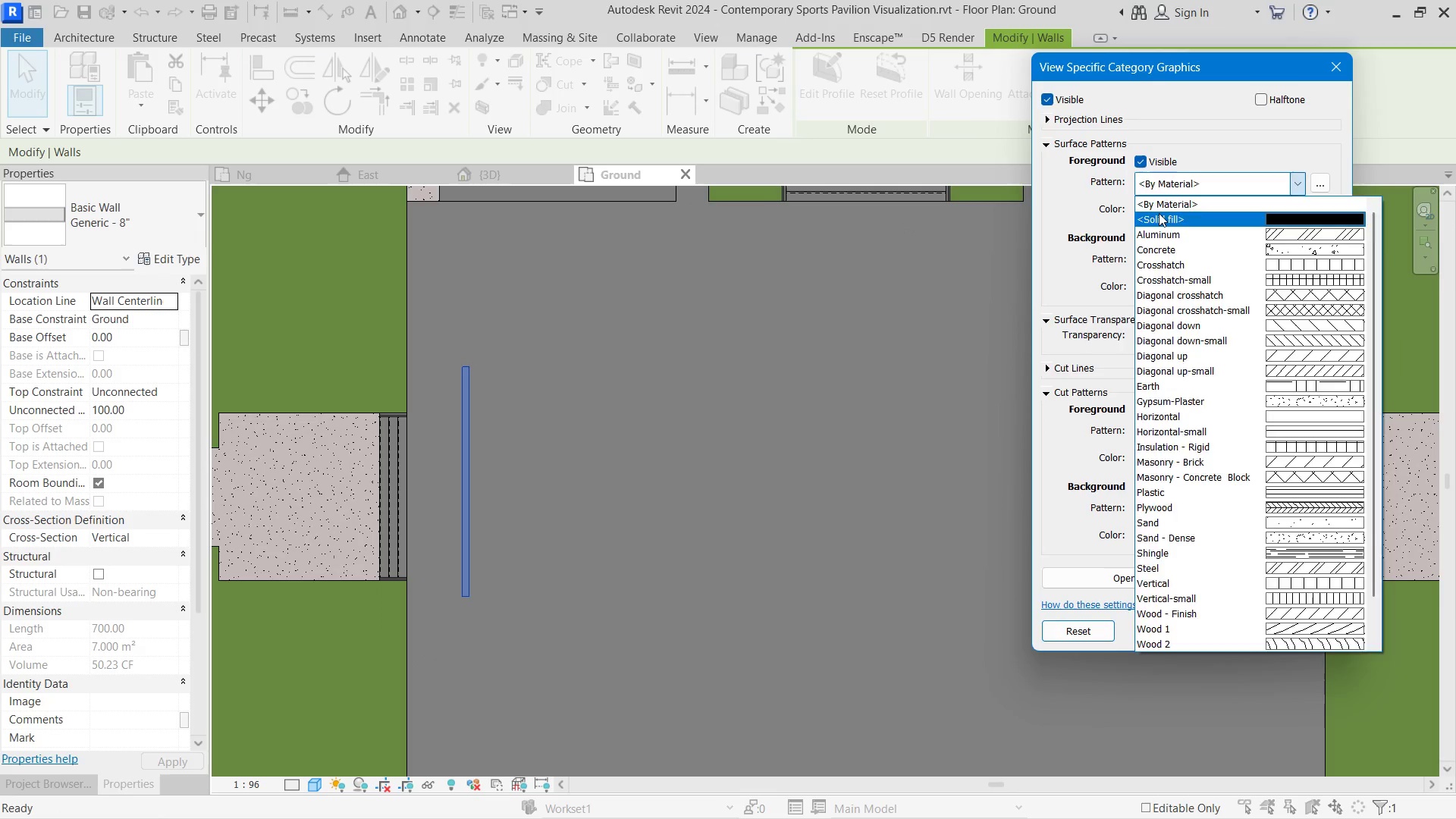 
double_click([1157, 212])
 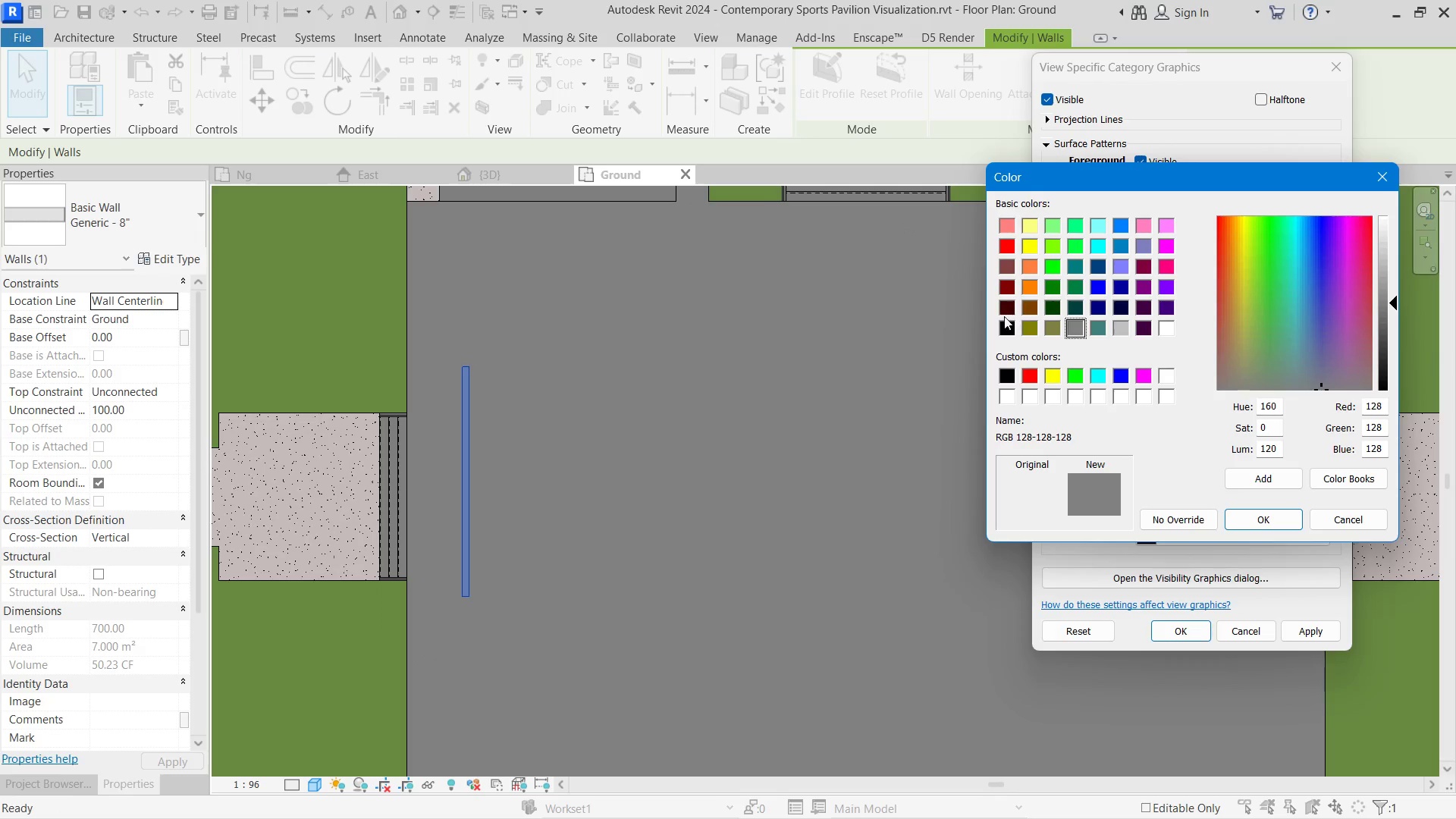 
left_click([1004, 325])
 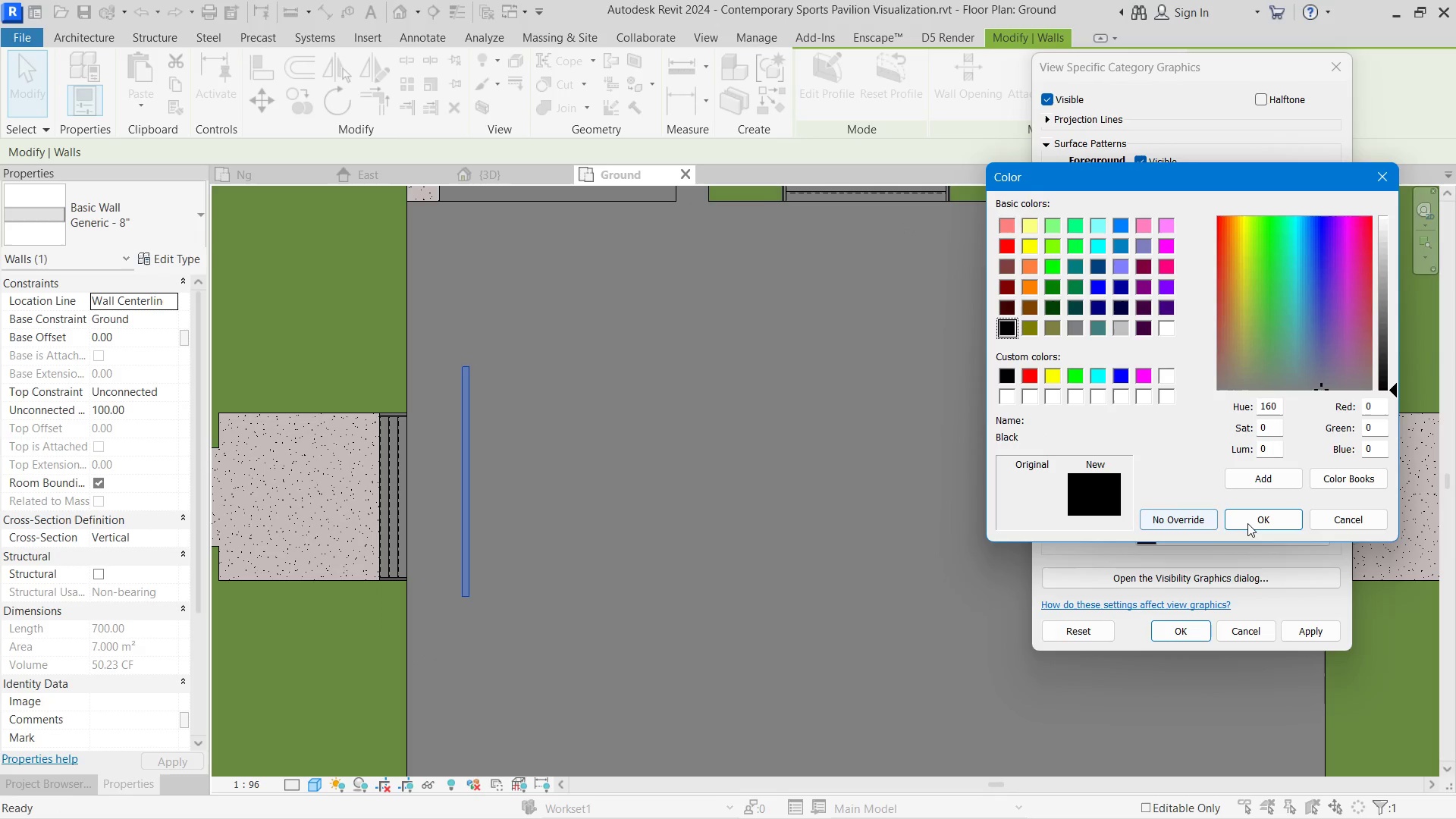 
left_click([1247, 523])
 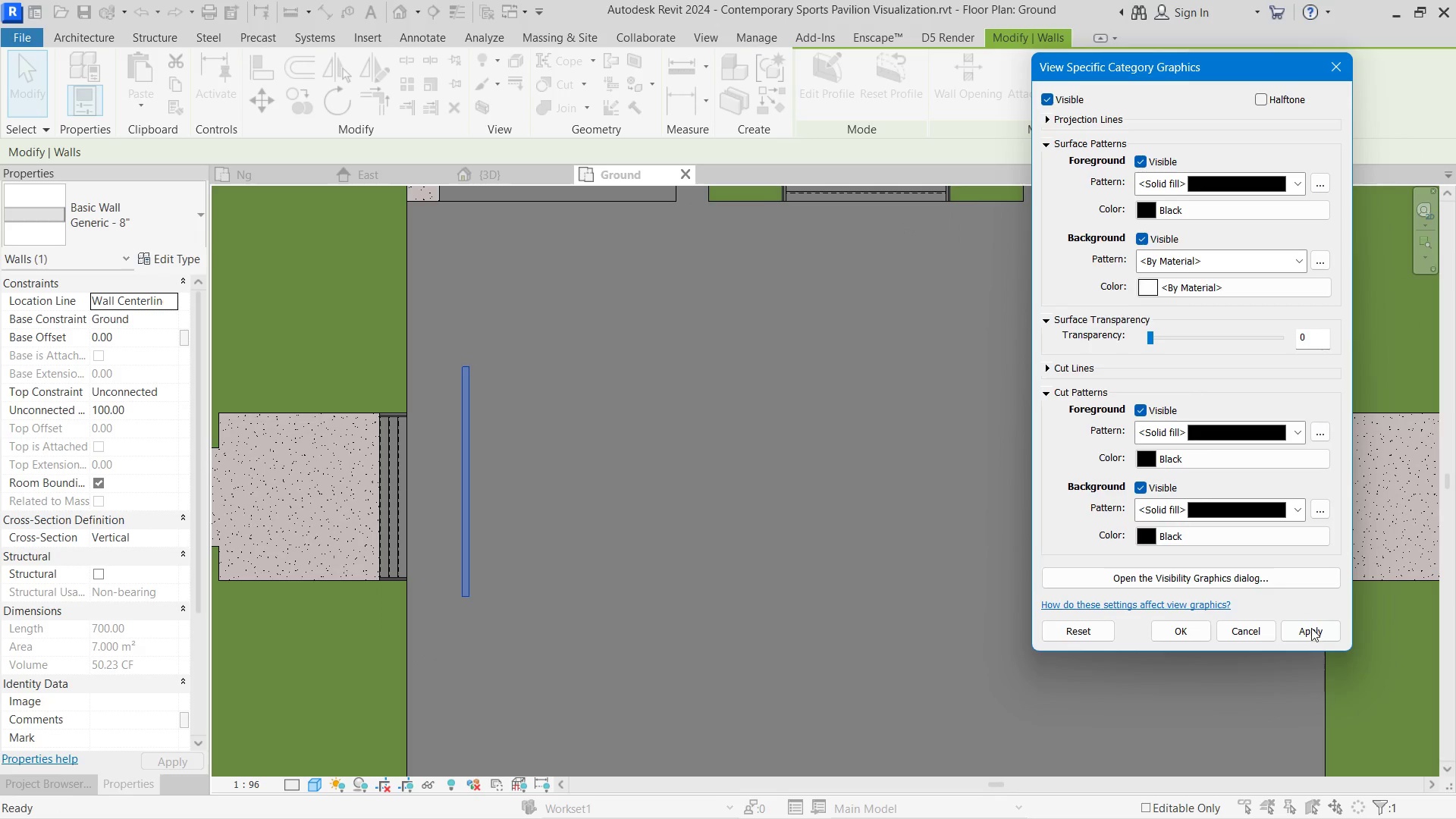 
left_click([1311, 627])
 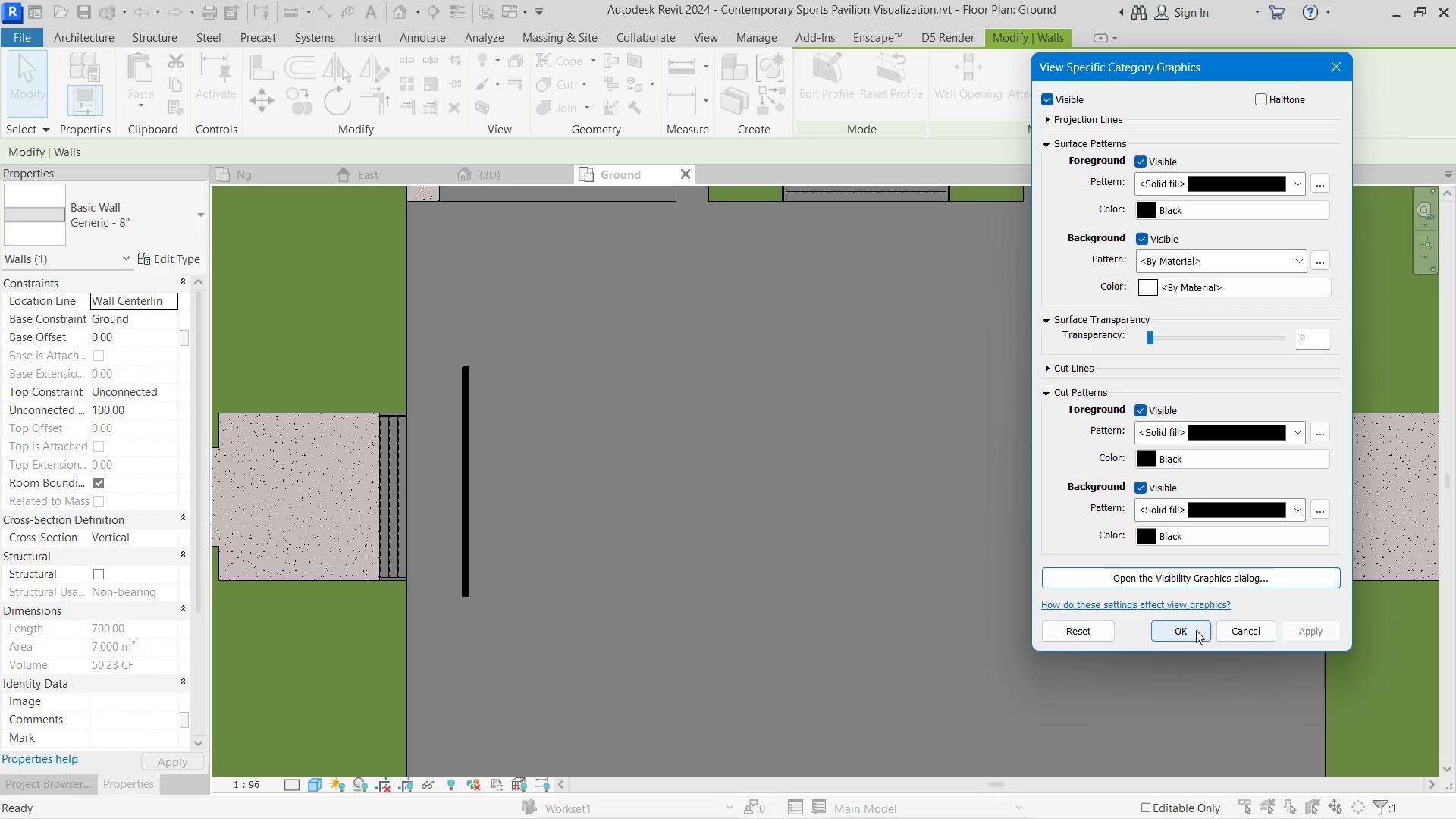 
left_click([1194, 632])
 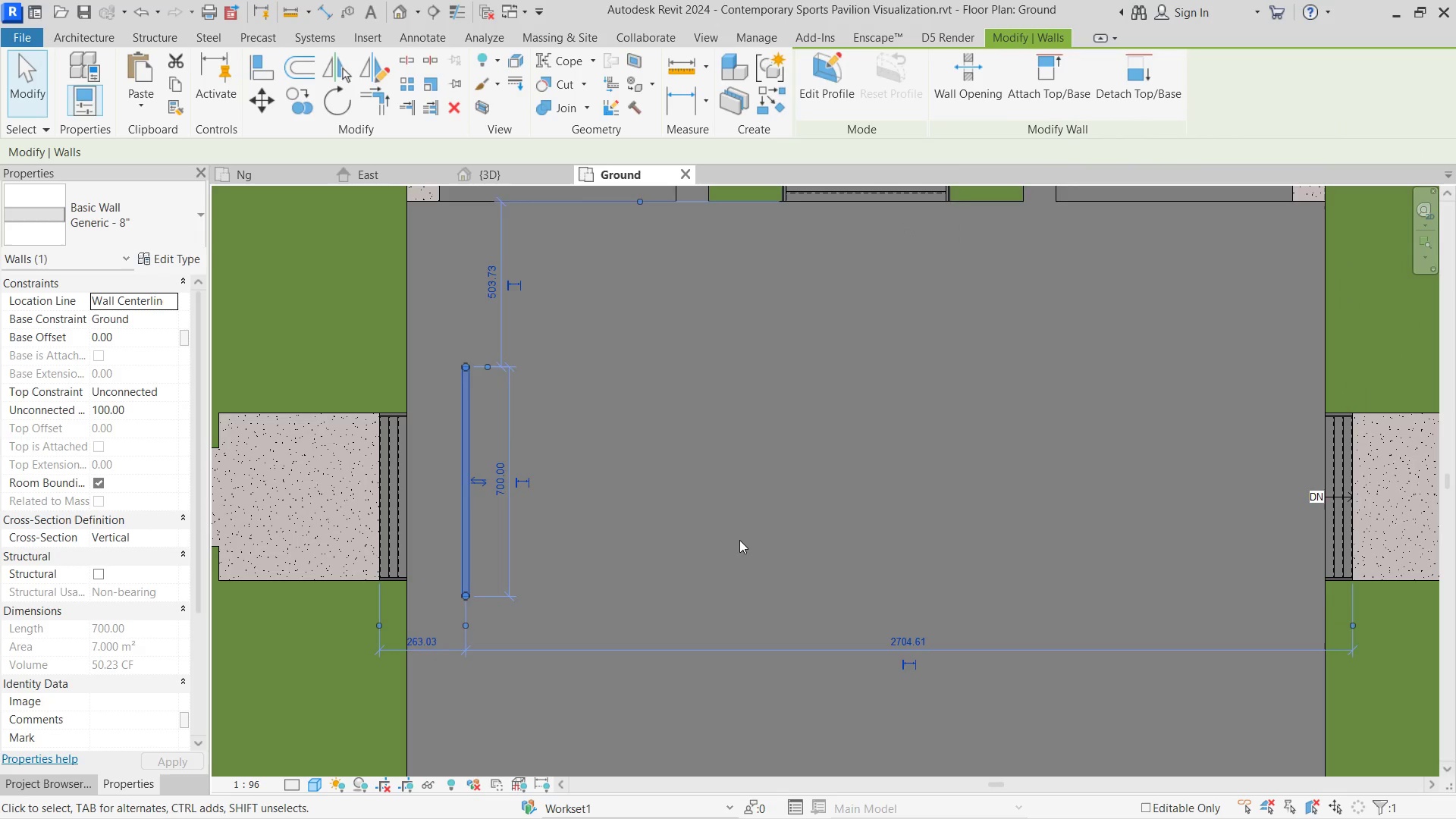 
scroll: coordinate [739, 540], scroll_direction: down, amount: 3.0
 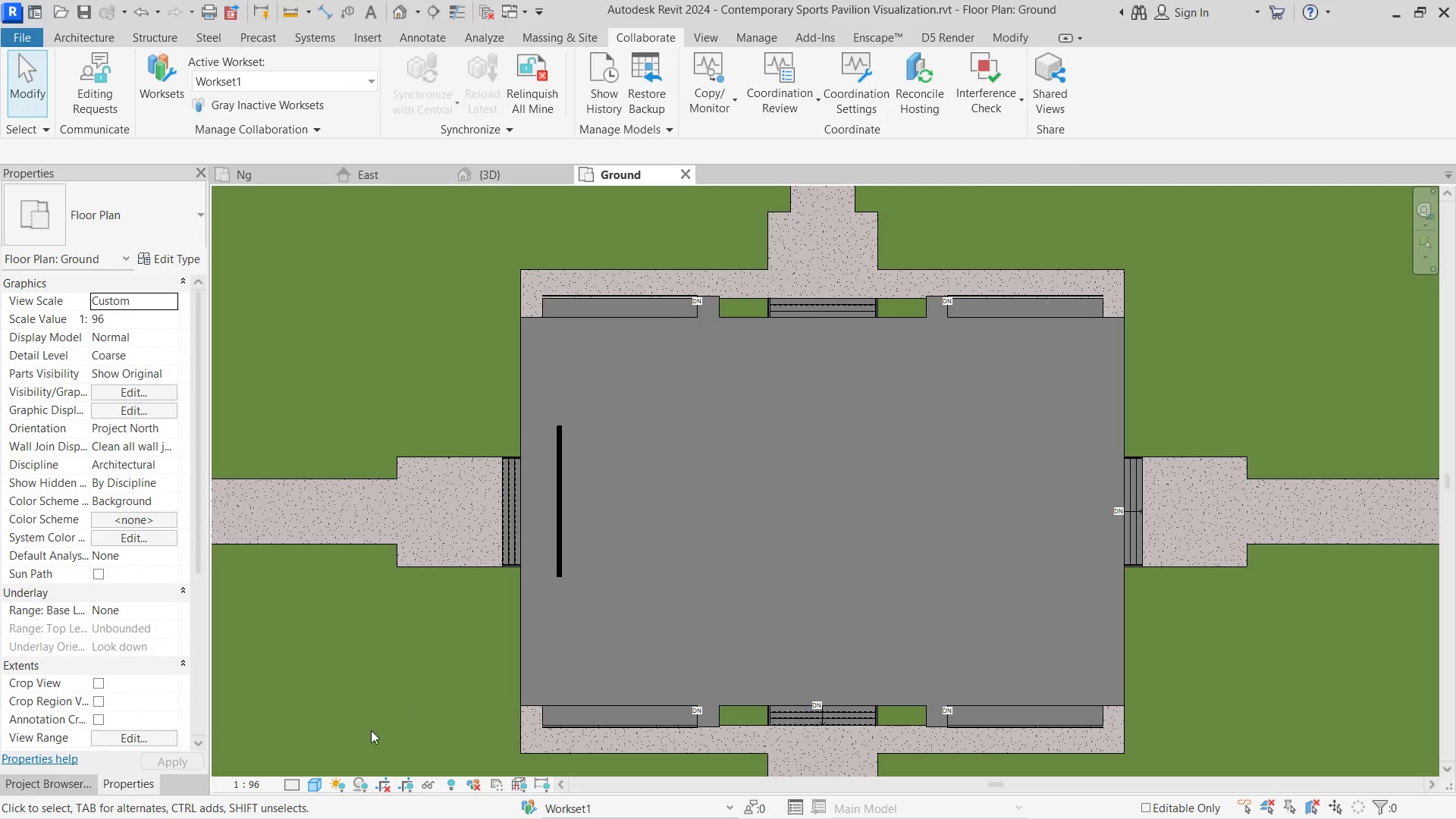 
left_click([318, 788])
 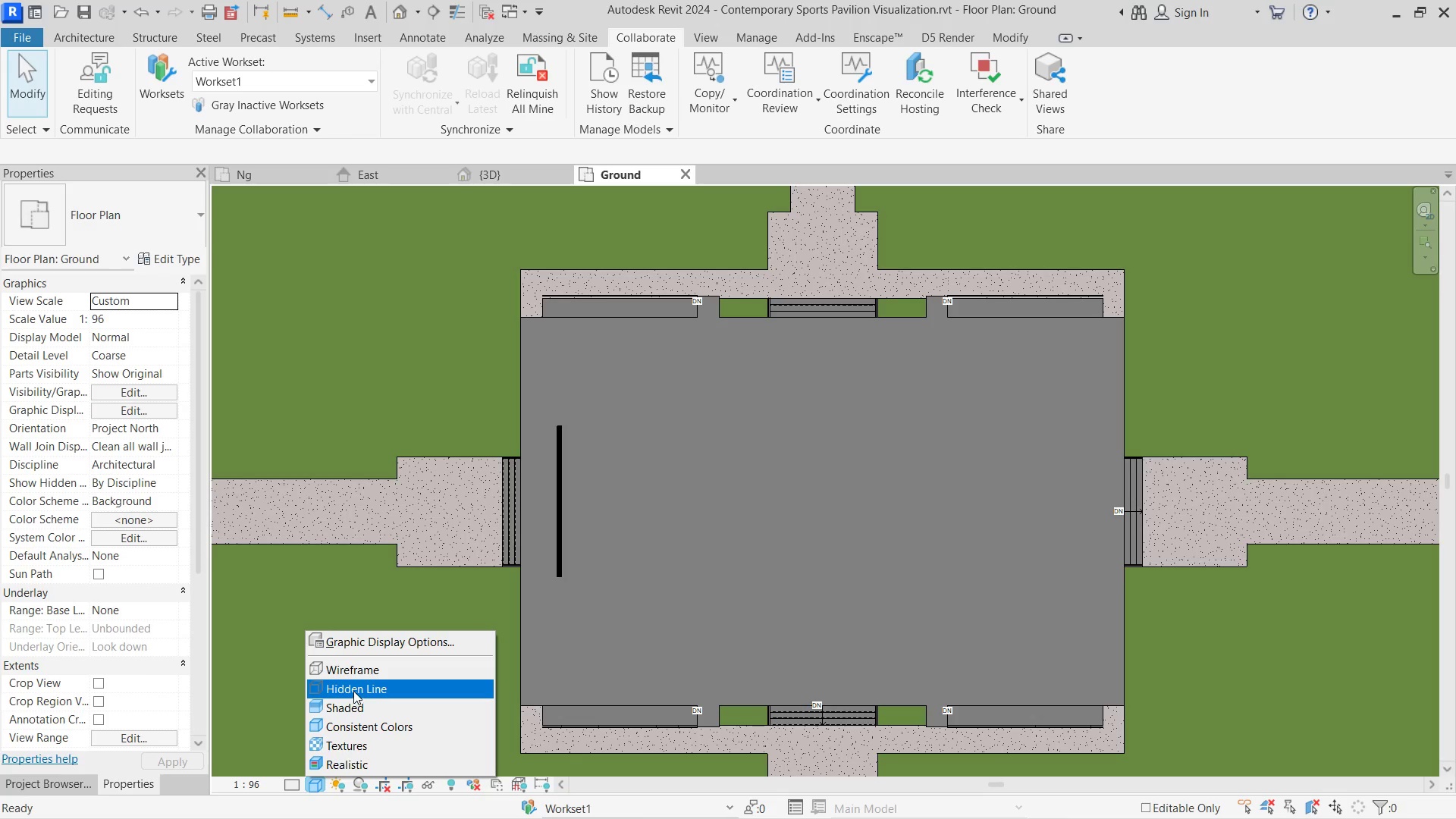 
left_click([353, 691])
 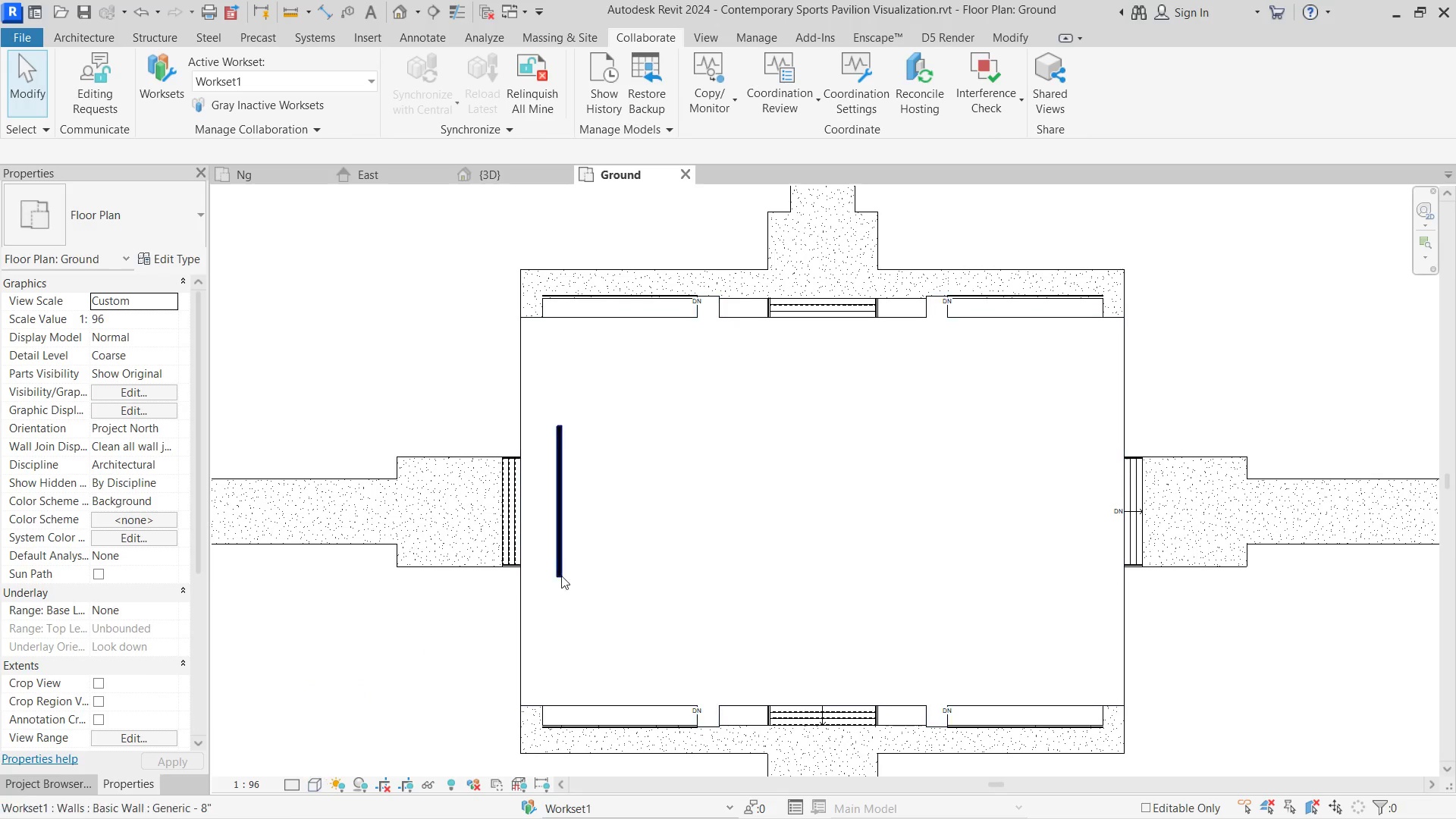 
left_click([558, 563])
 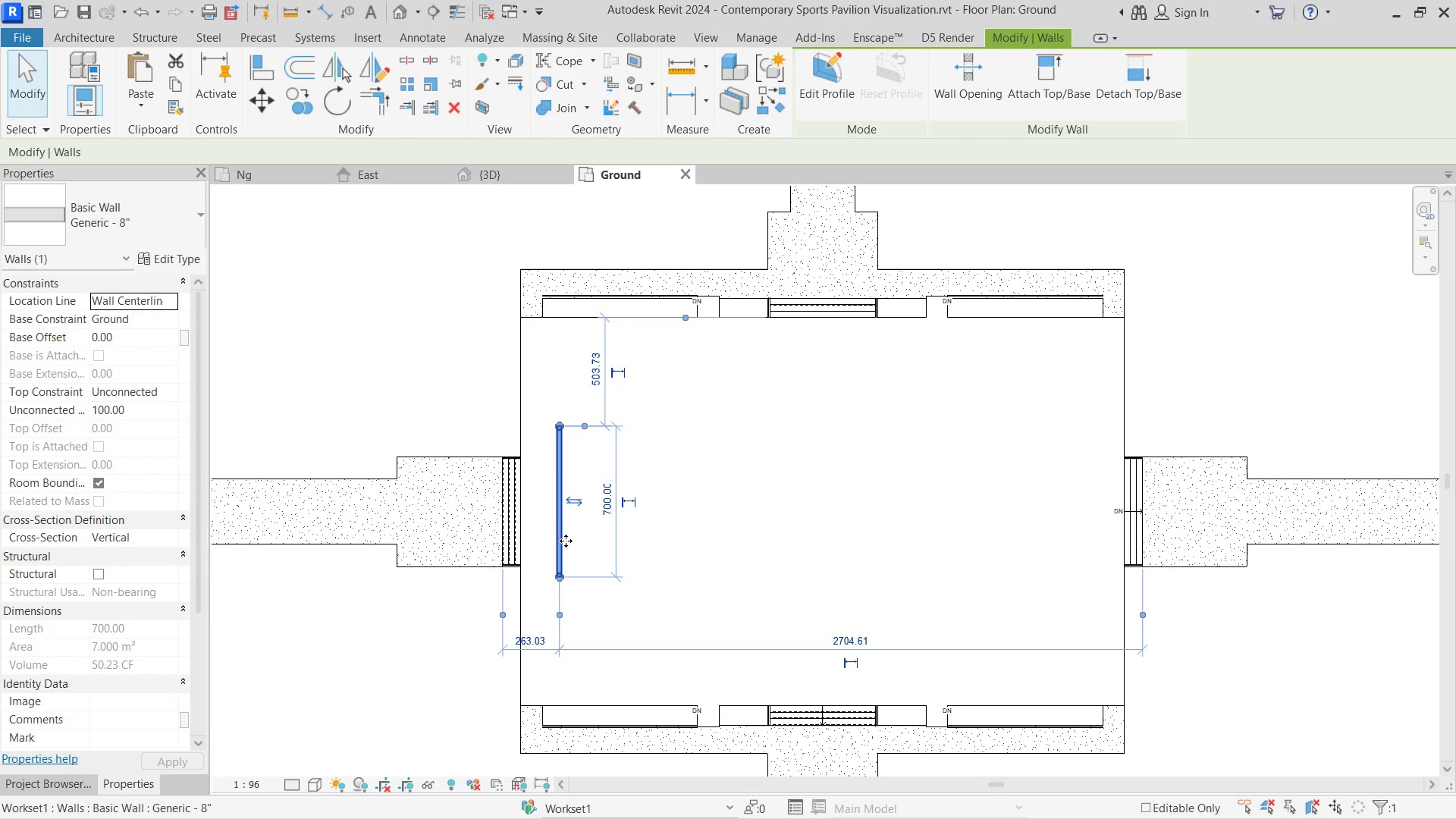 
left_click_drag(start_coordinate=[566, 545], to_coordinate=[538, 670])
 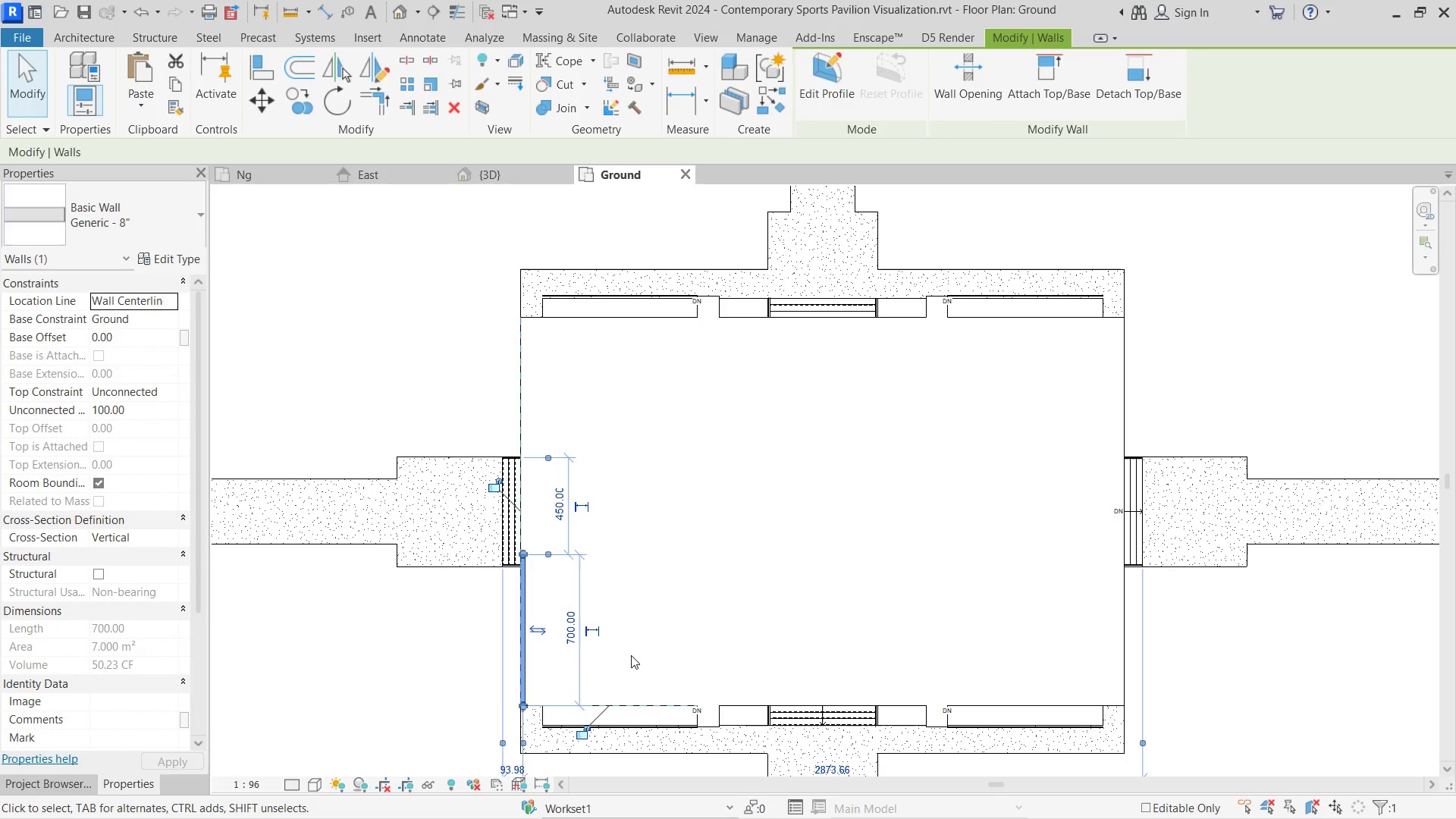 
left_click([635, 655])
 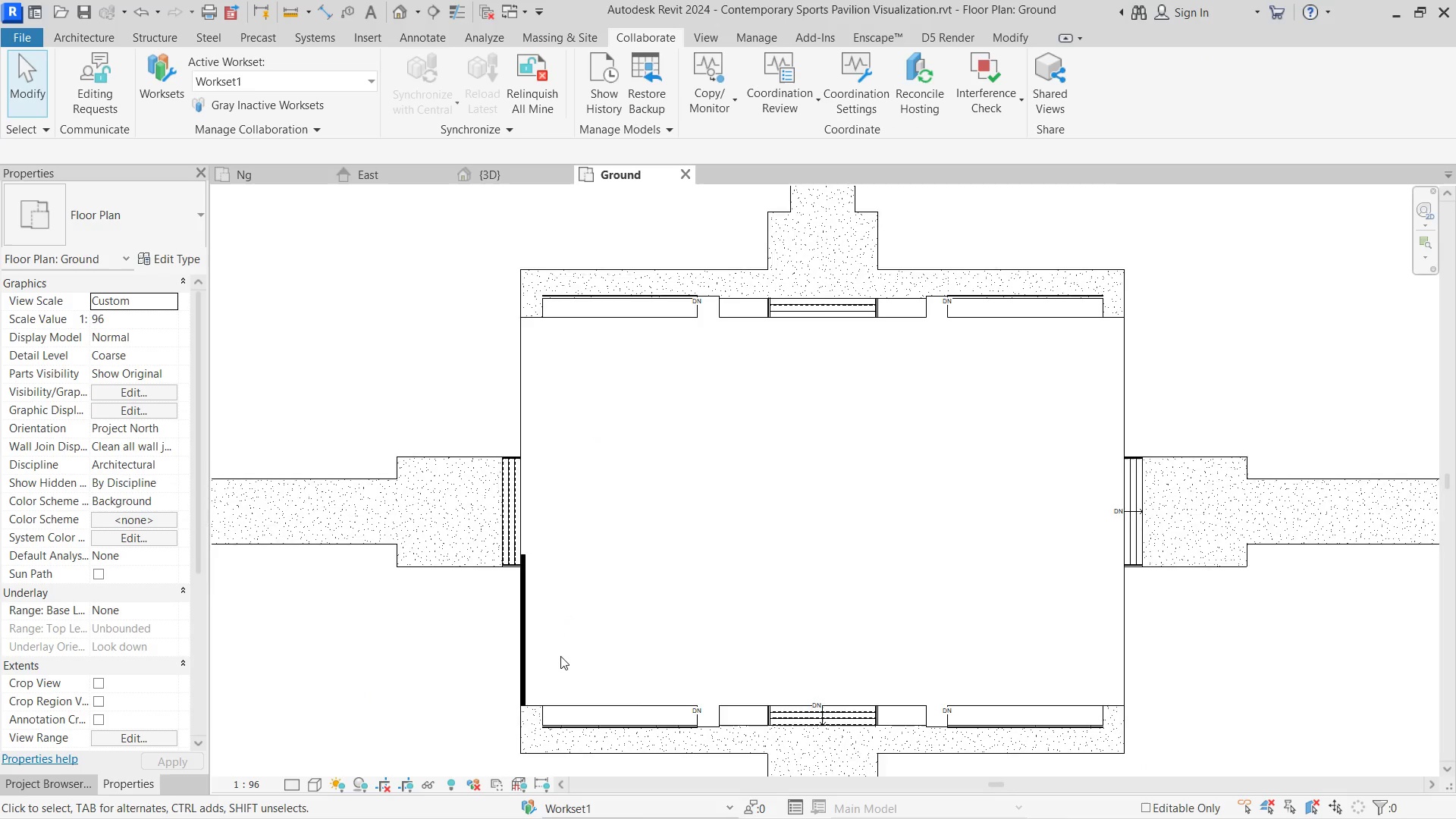 
left_click([686, 586])
 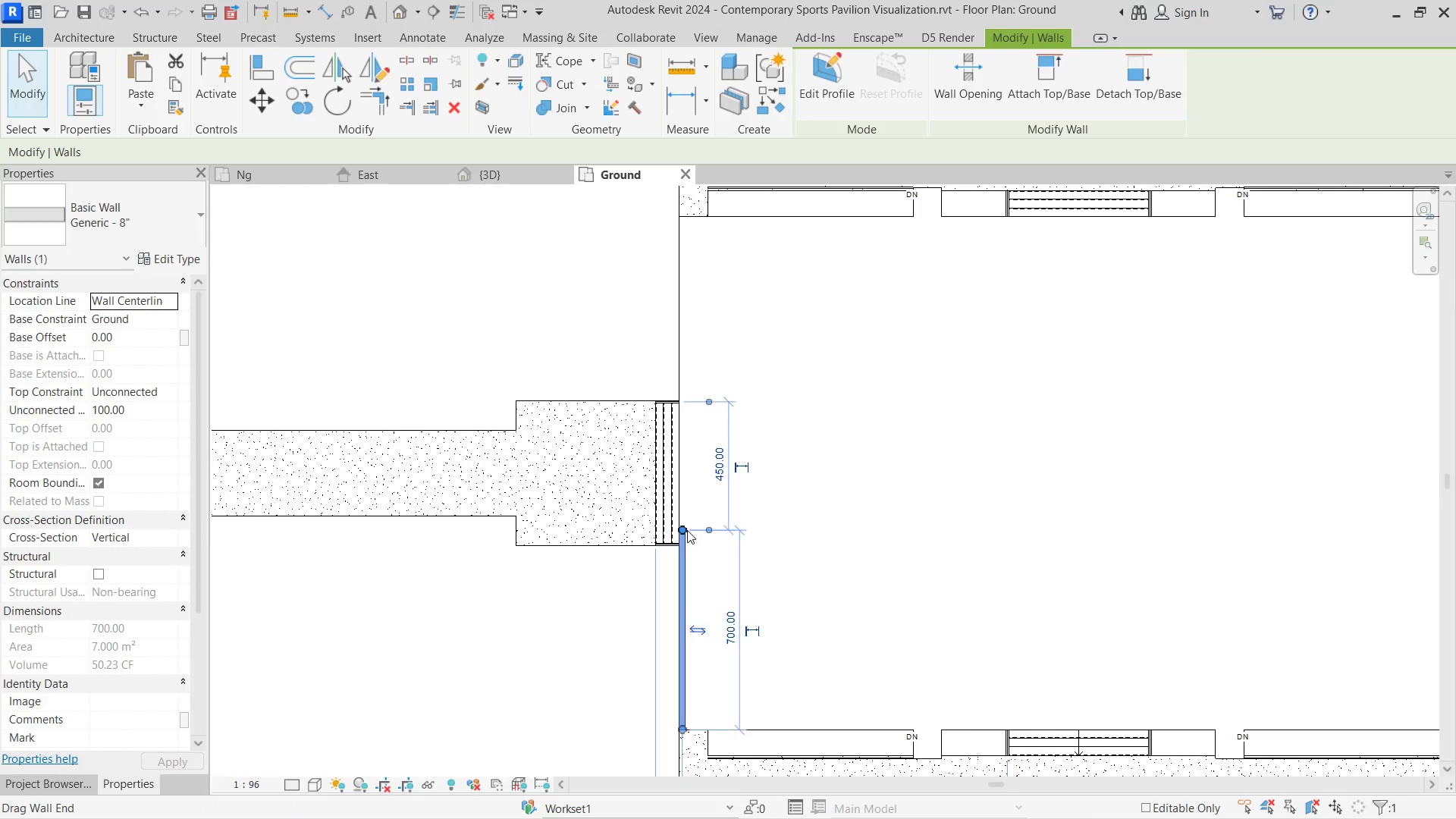 
scroll: coordinate [686, 586], scroll_direction: up, amount: 2.0
 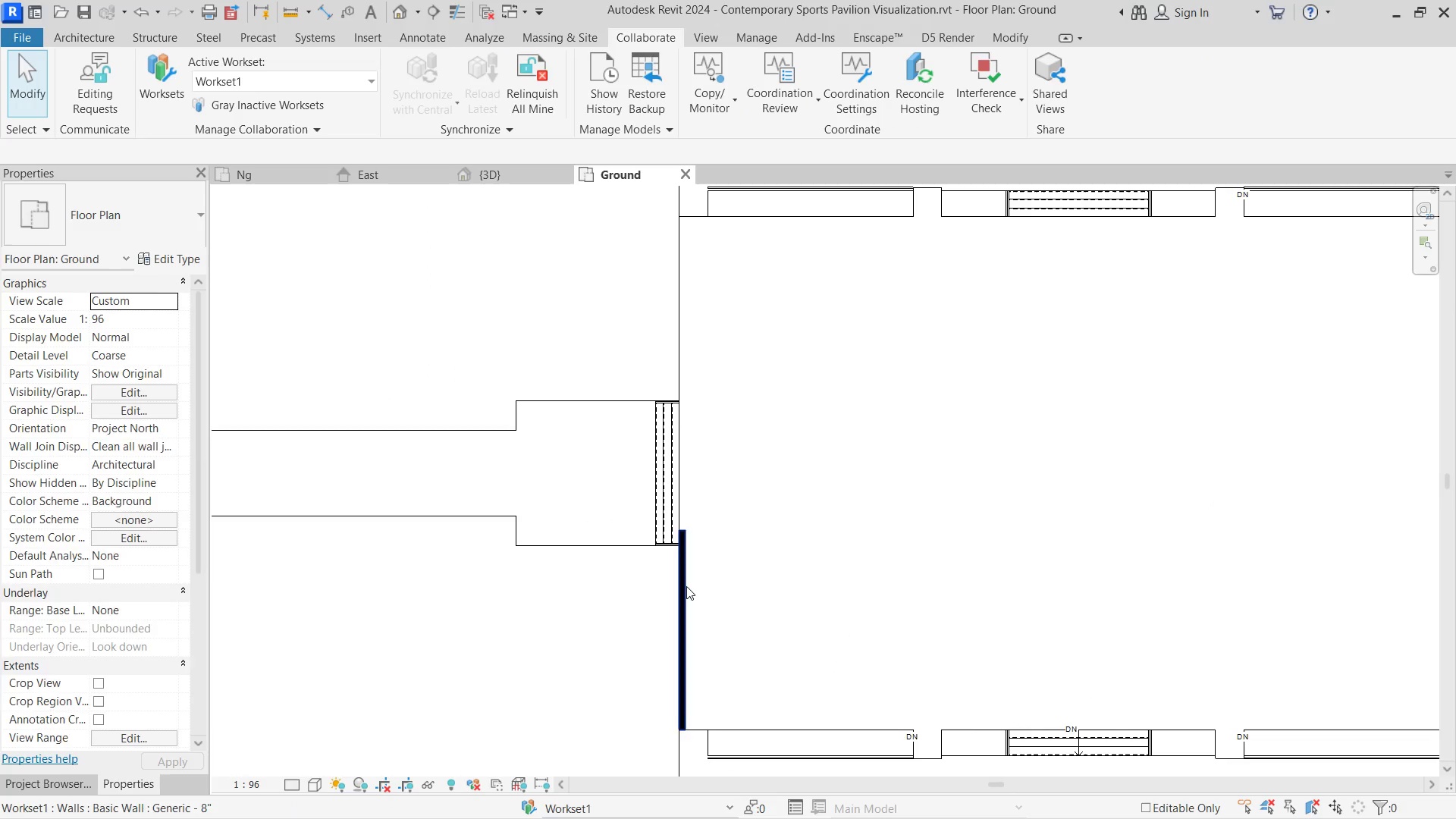 
left_click_drag(start_coordinate=[684, 530], to_coordinate=[689, 555])
 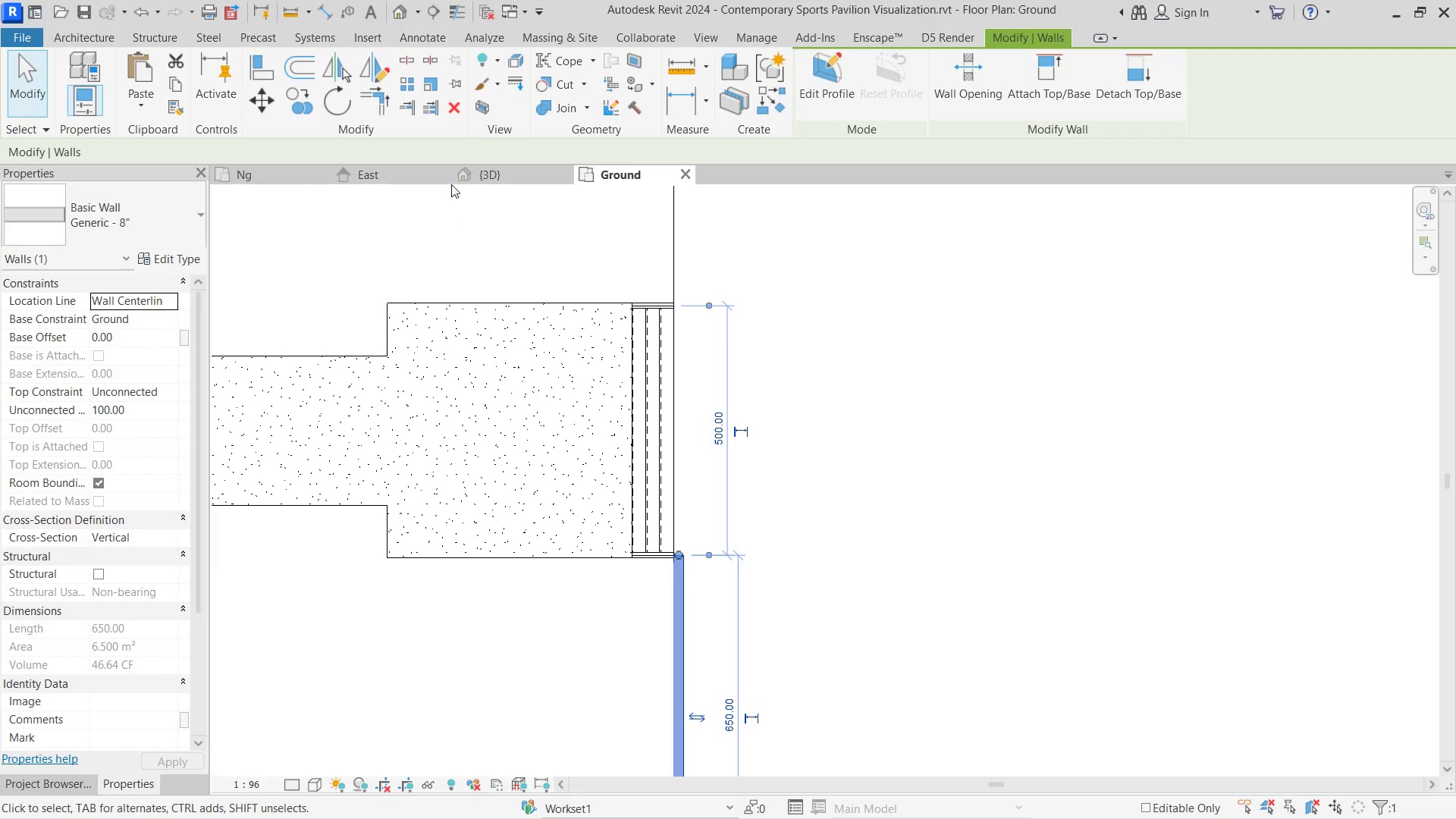 
scroll: coordinate [687, 530], scroll_direction: up, amount: 4.0
 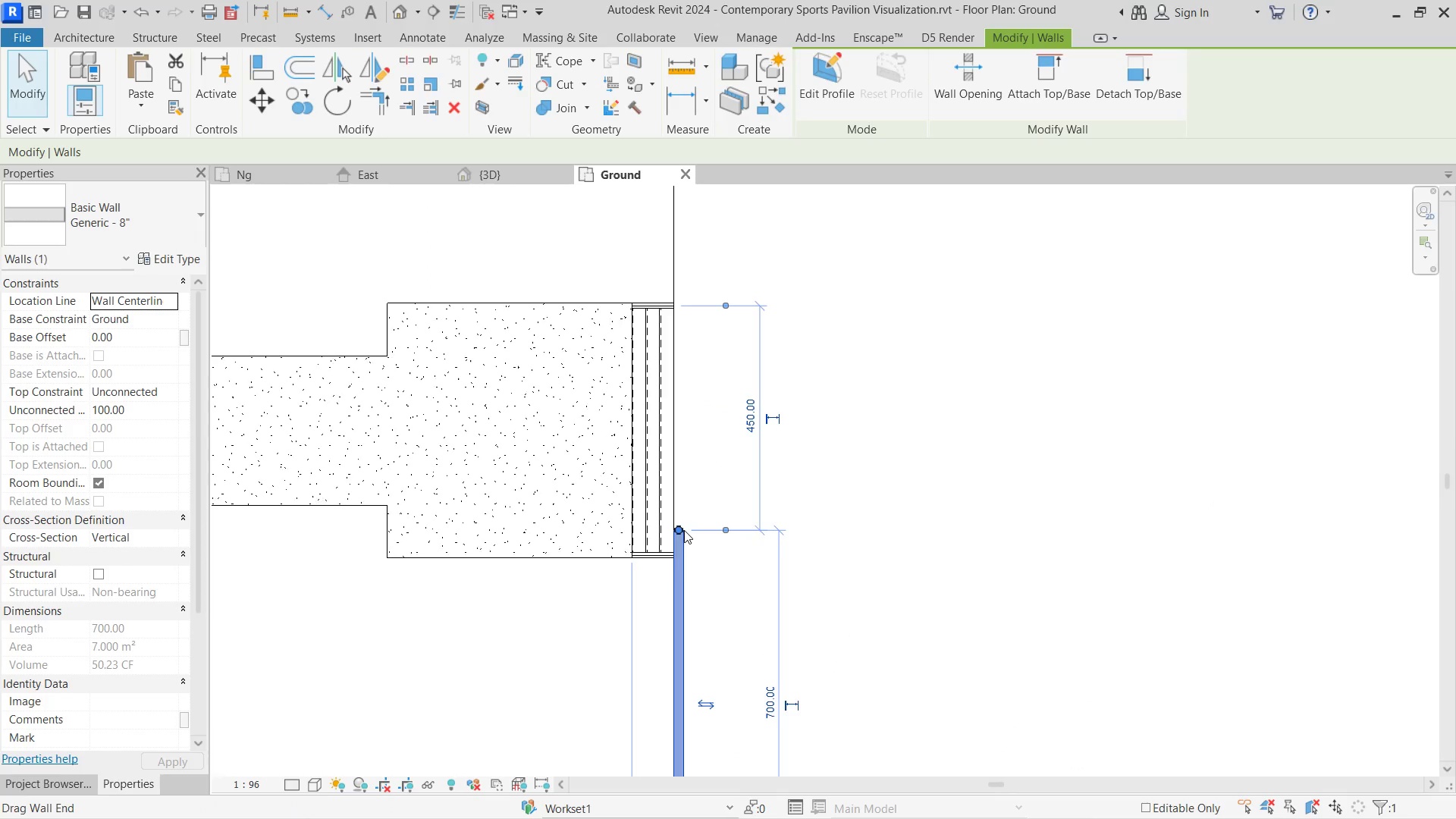 
left_click([480, 184])
 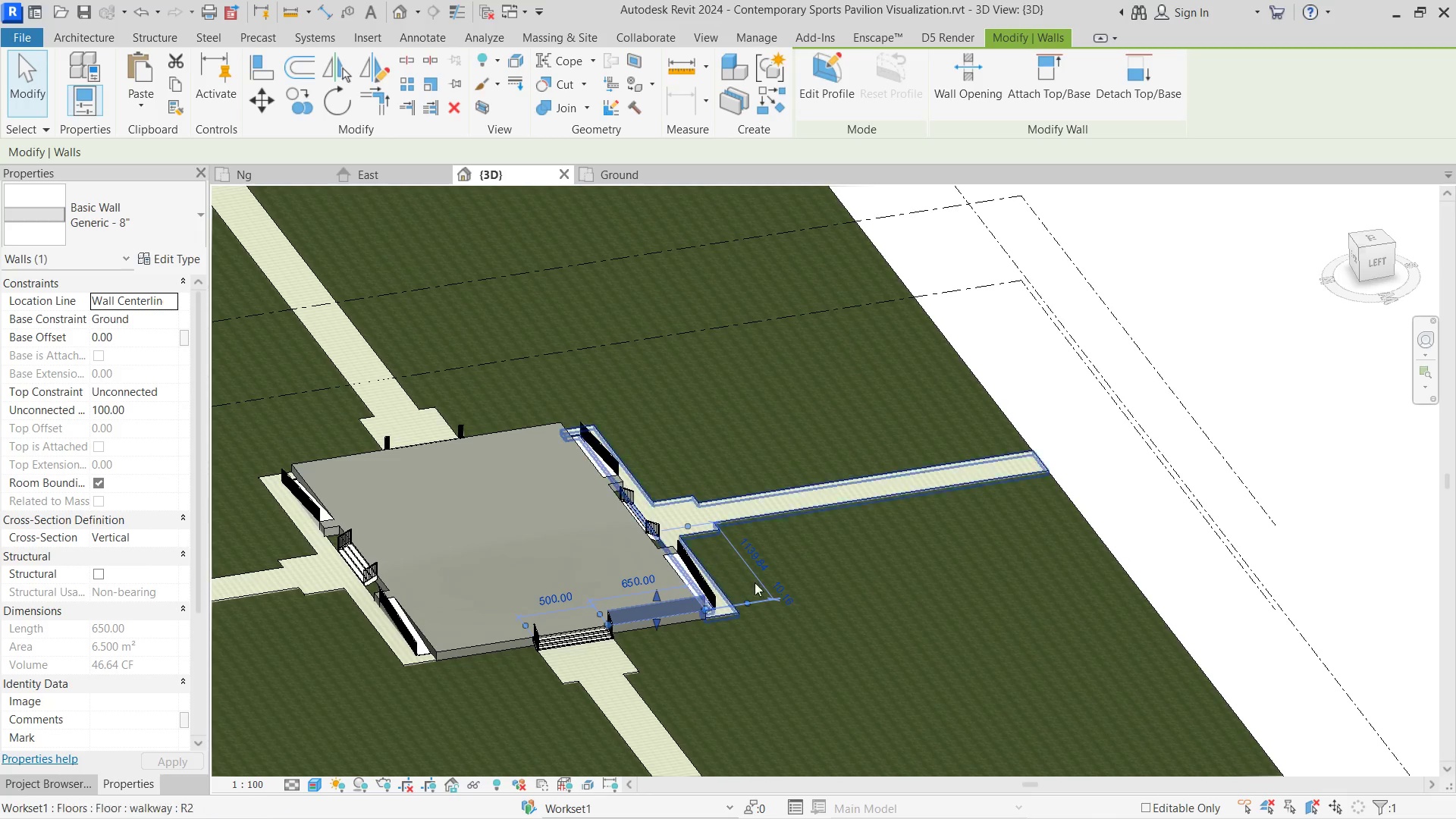 
hold_key(key=ShiftLeft, duration=0.88)
 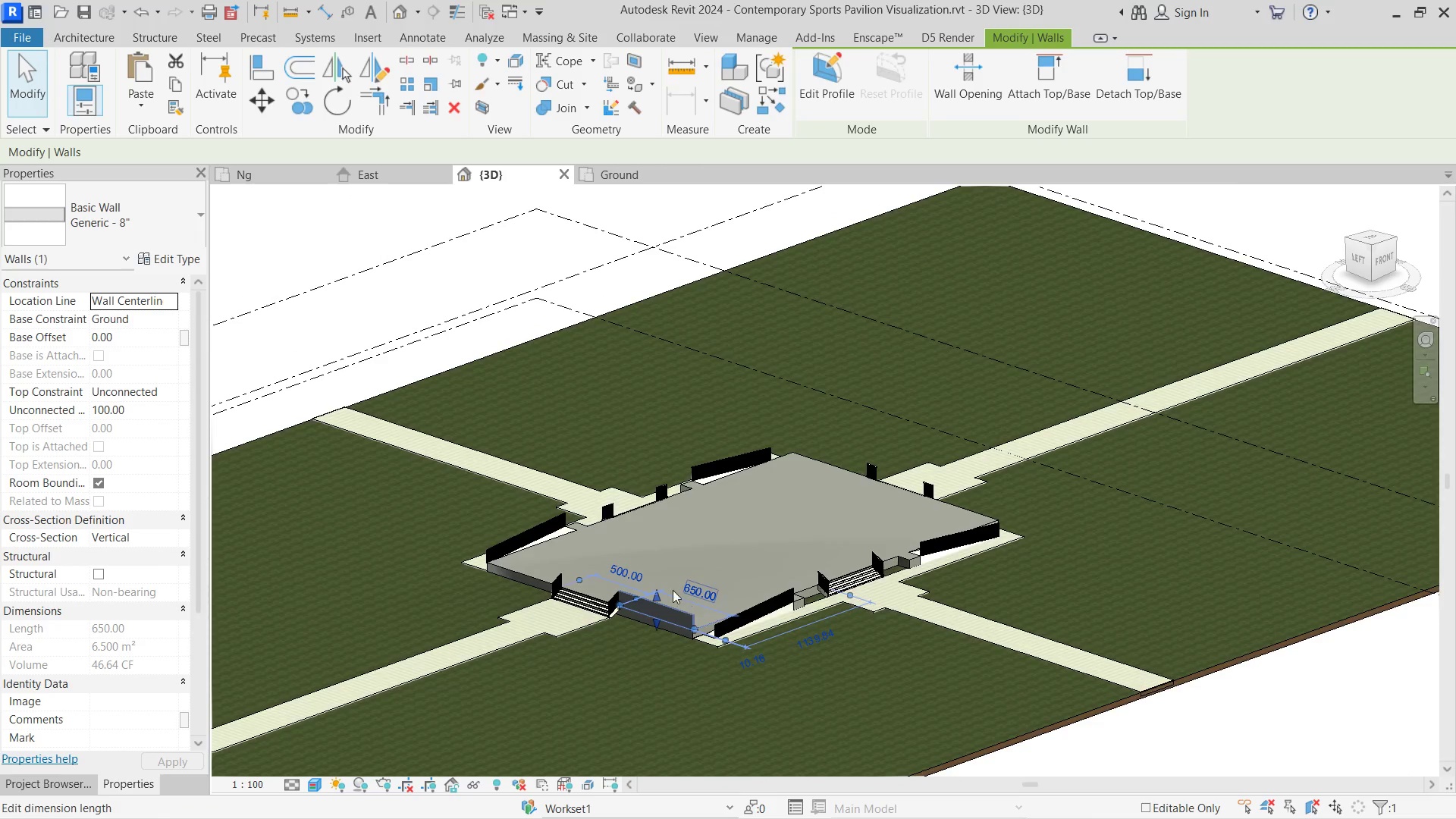 
scroll: coordinate [494, 469], scroll_direction: up, amount: 2.0
 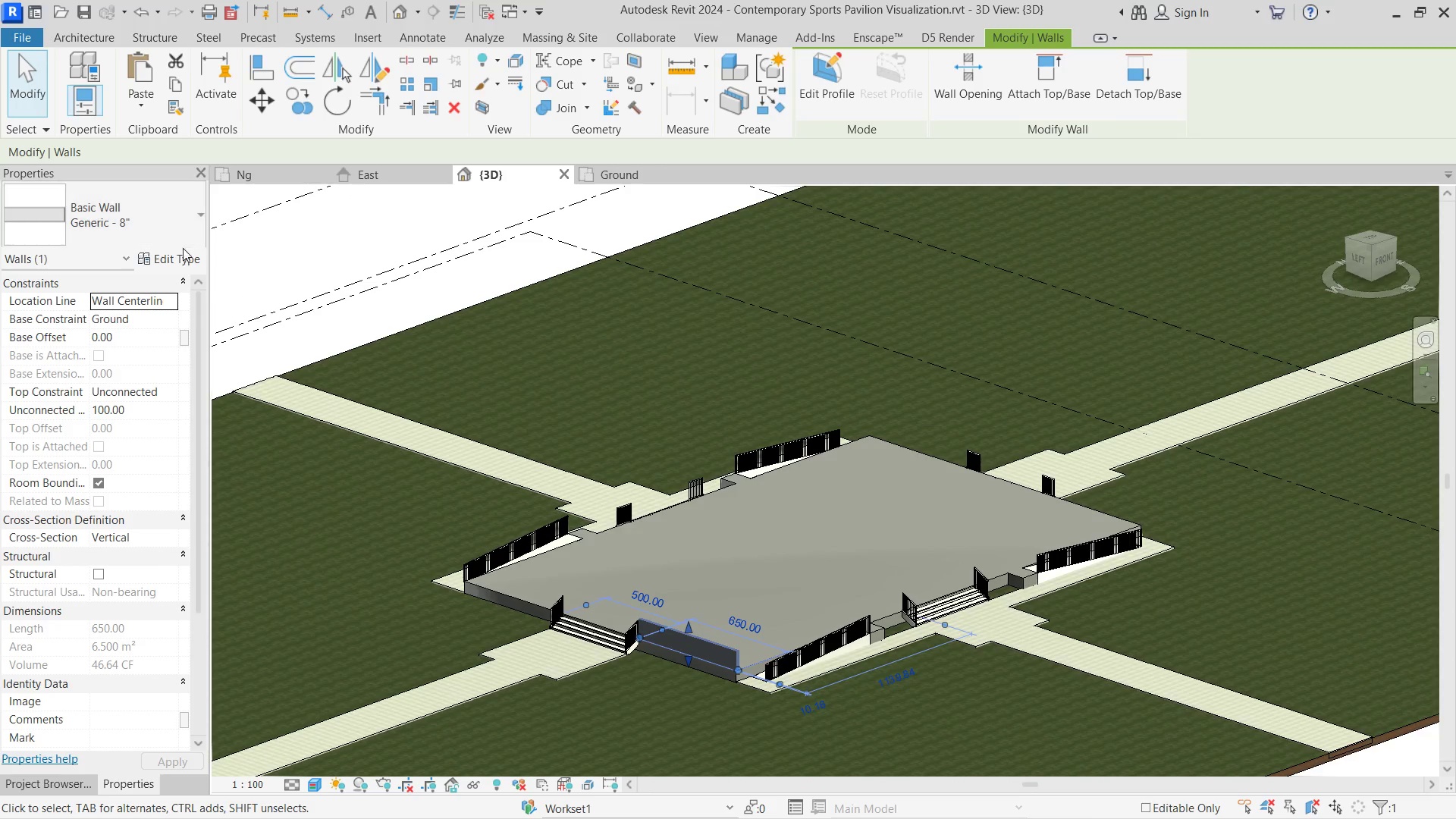 
left_click([183, 249])
 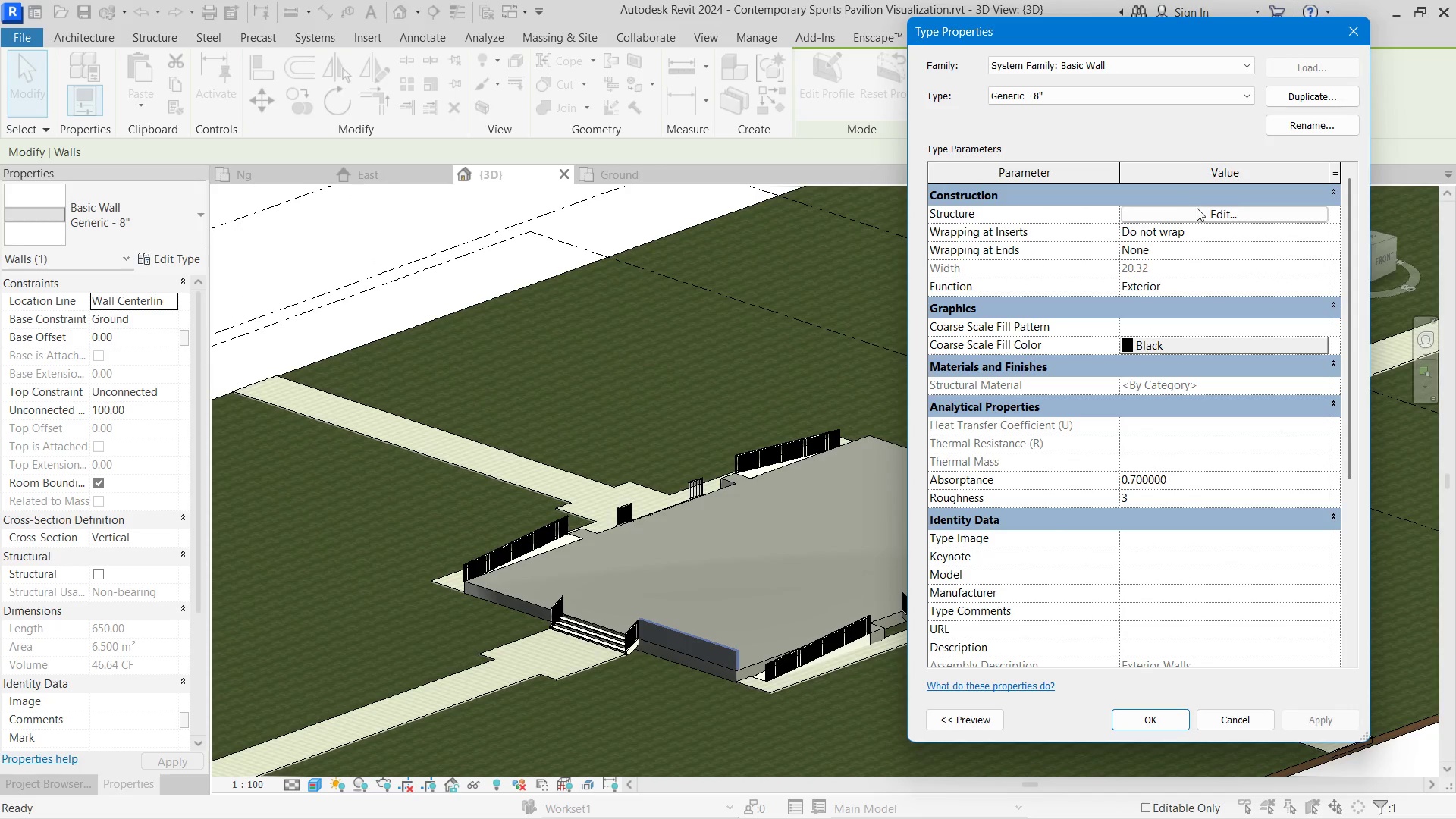 
left_click([1301, 88])
 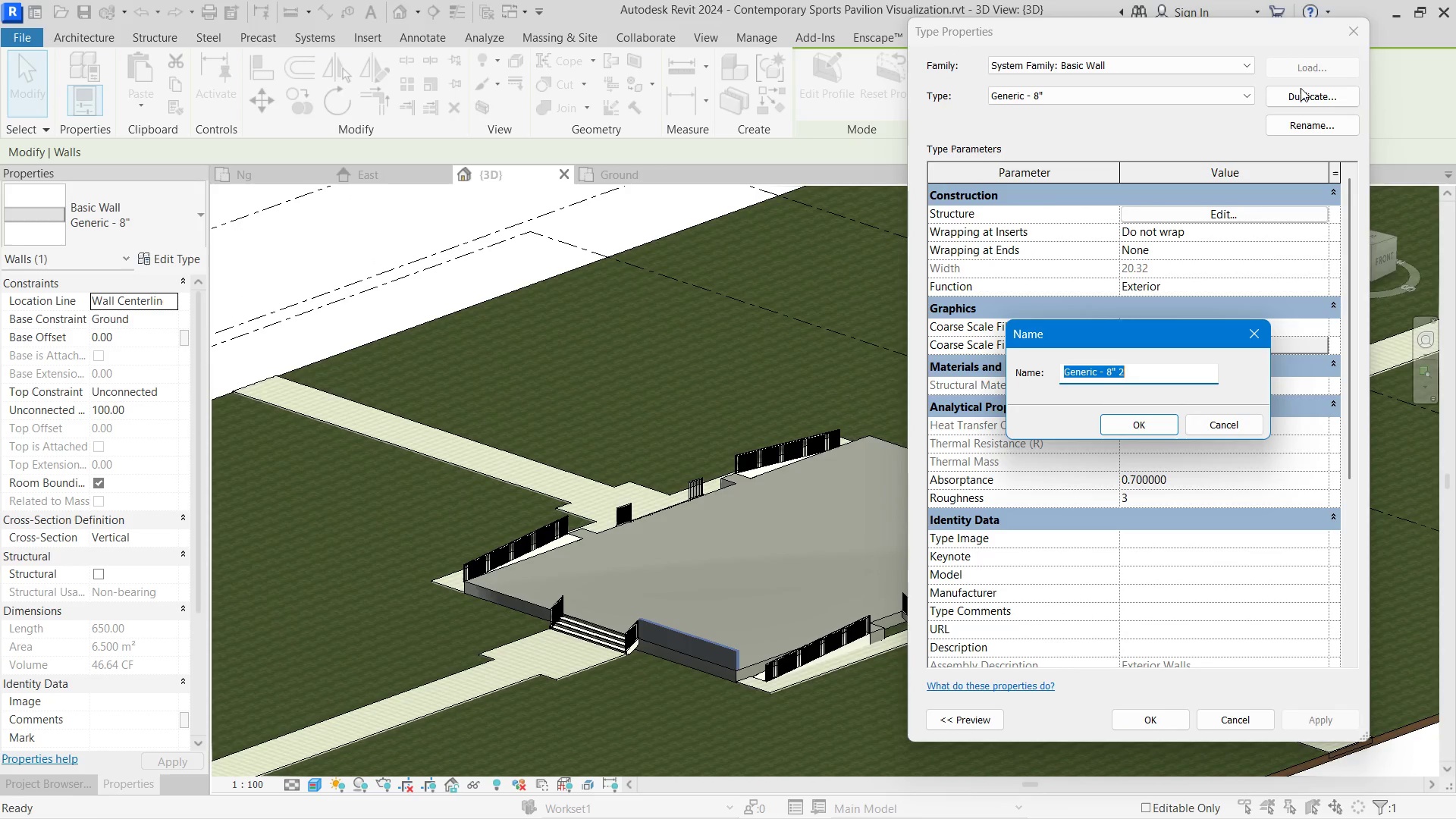 
type(Stone)
 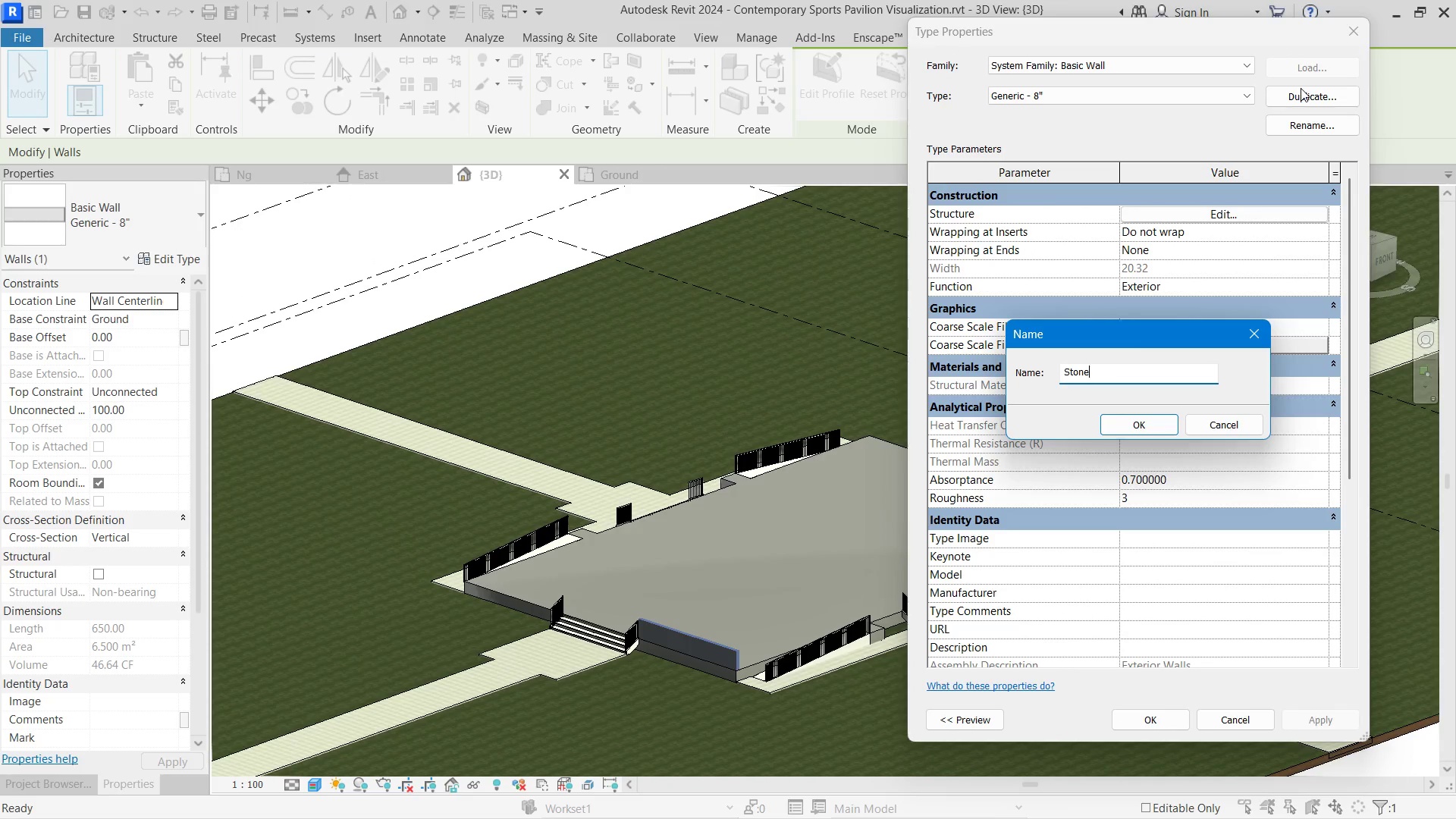 
key(Enter)
 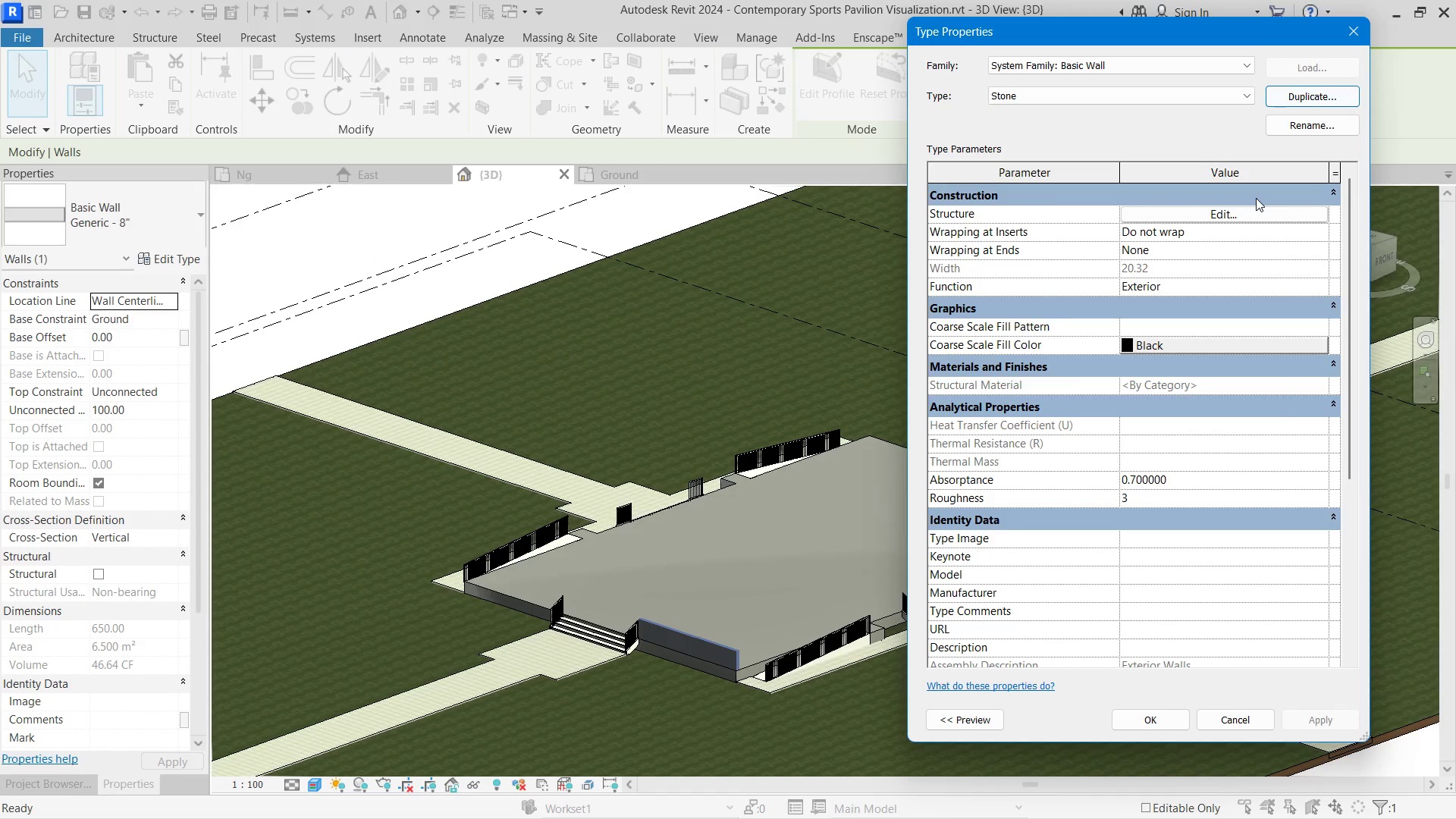 
left_click([1234, 207])
 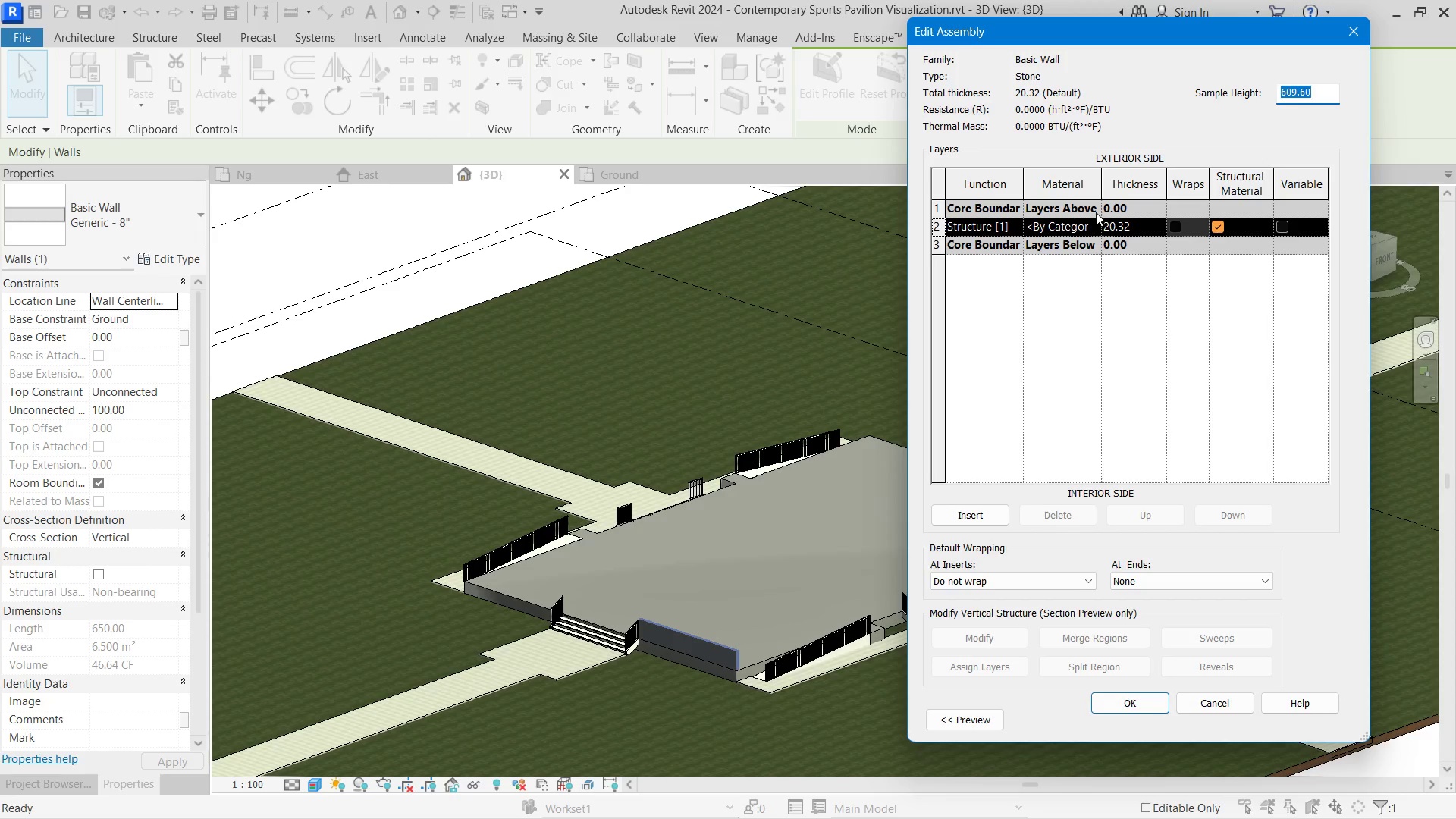 
left_click([1096, 224])
 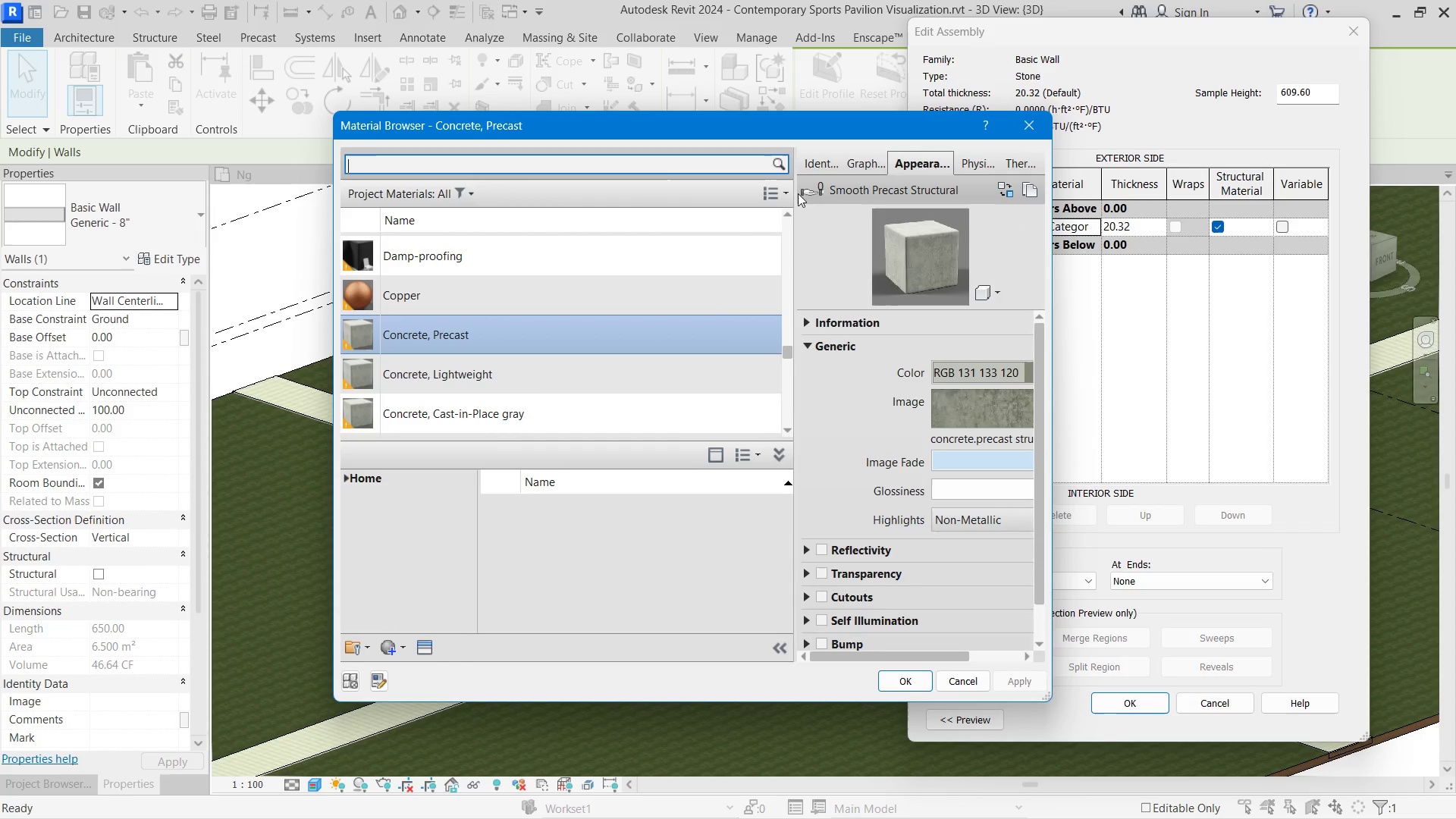 
left_click([644, 162])
 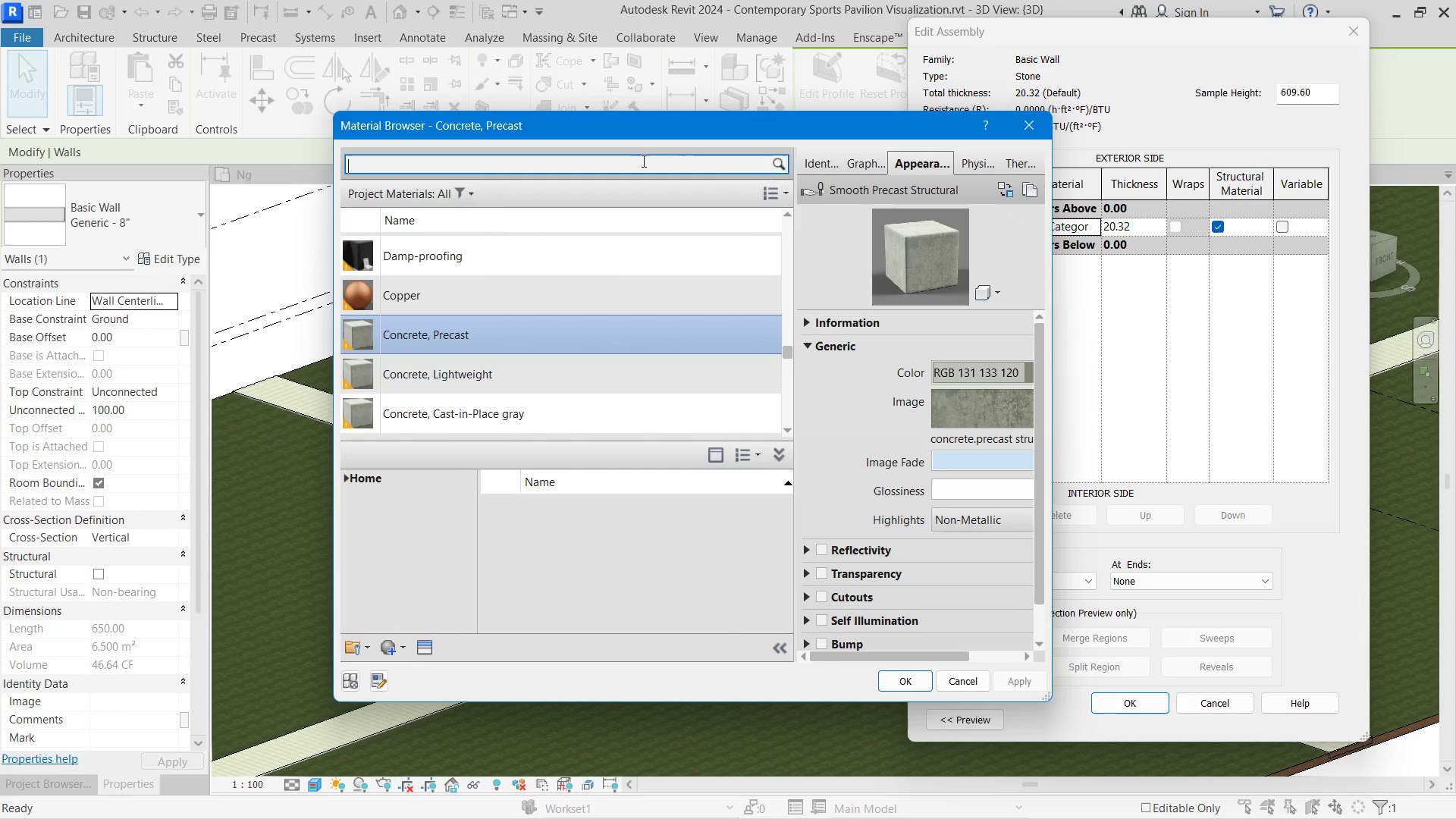 
type(stone)
 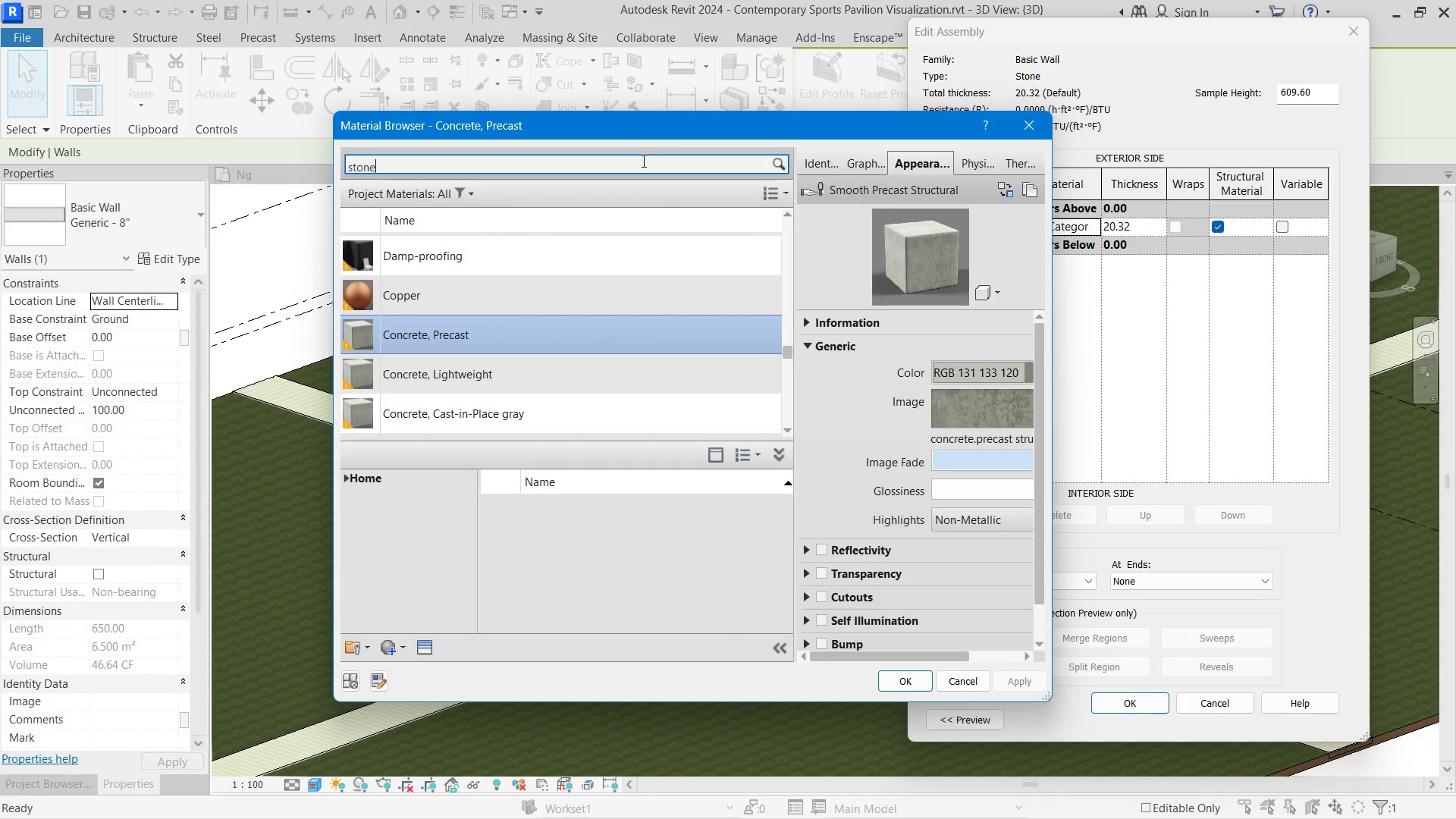 
key(Enter)
 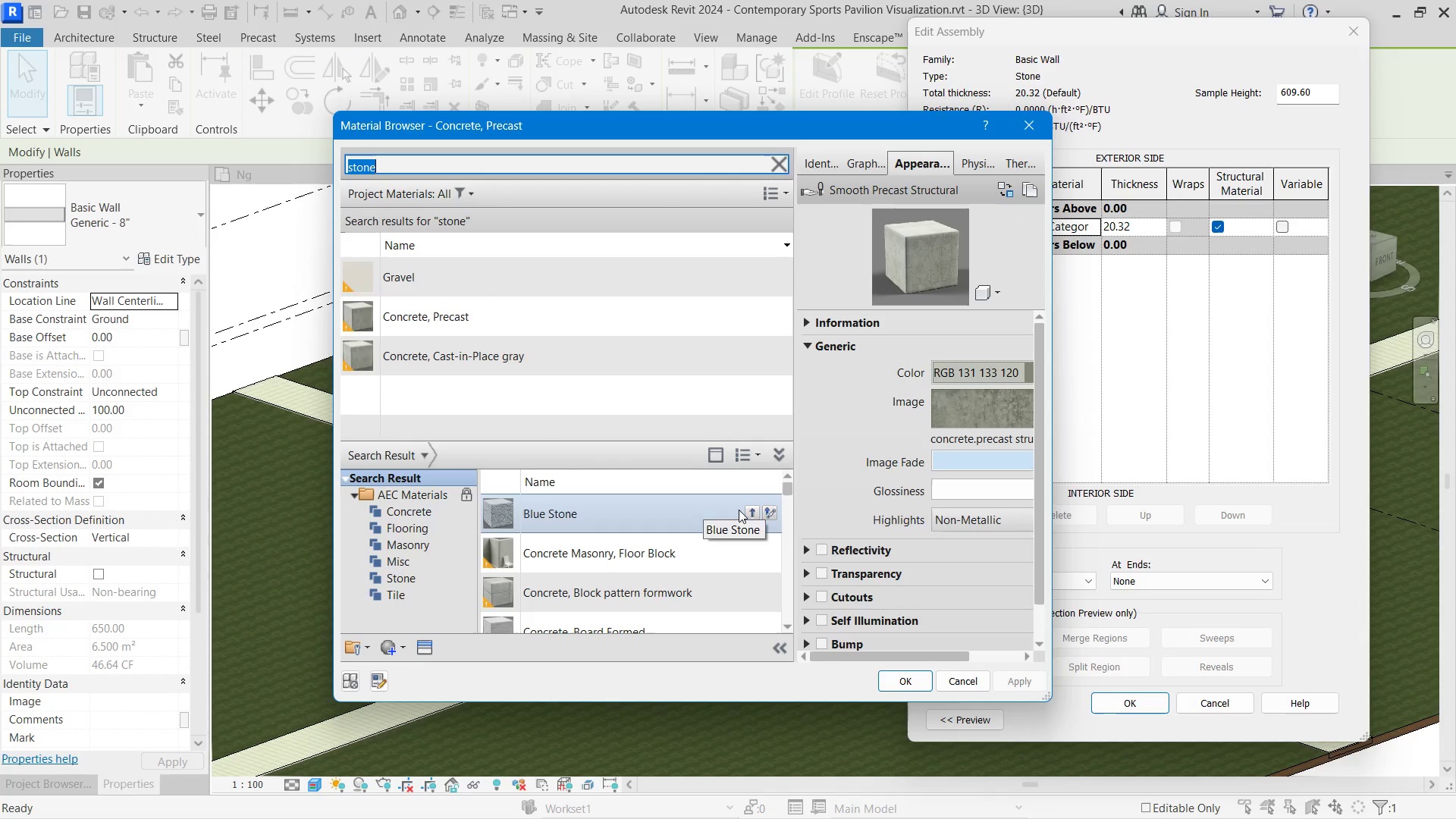 
left_click([753, 513])
 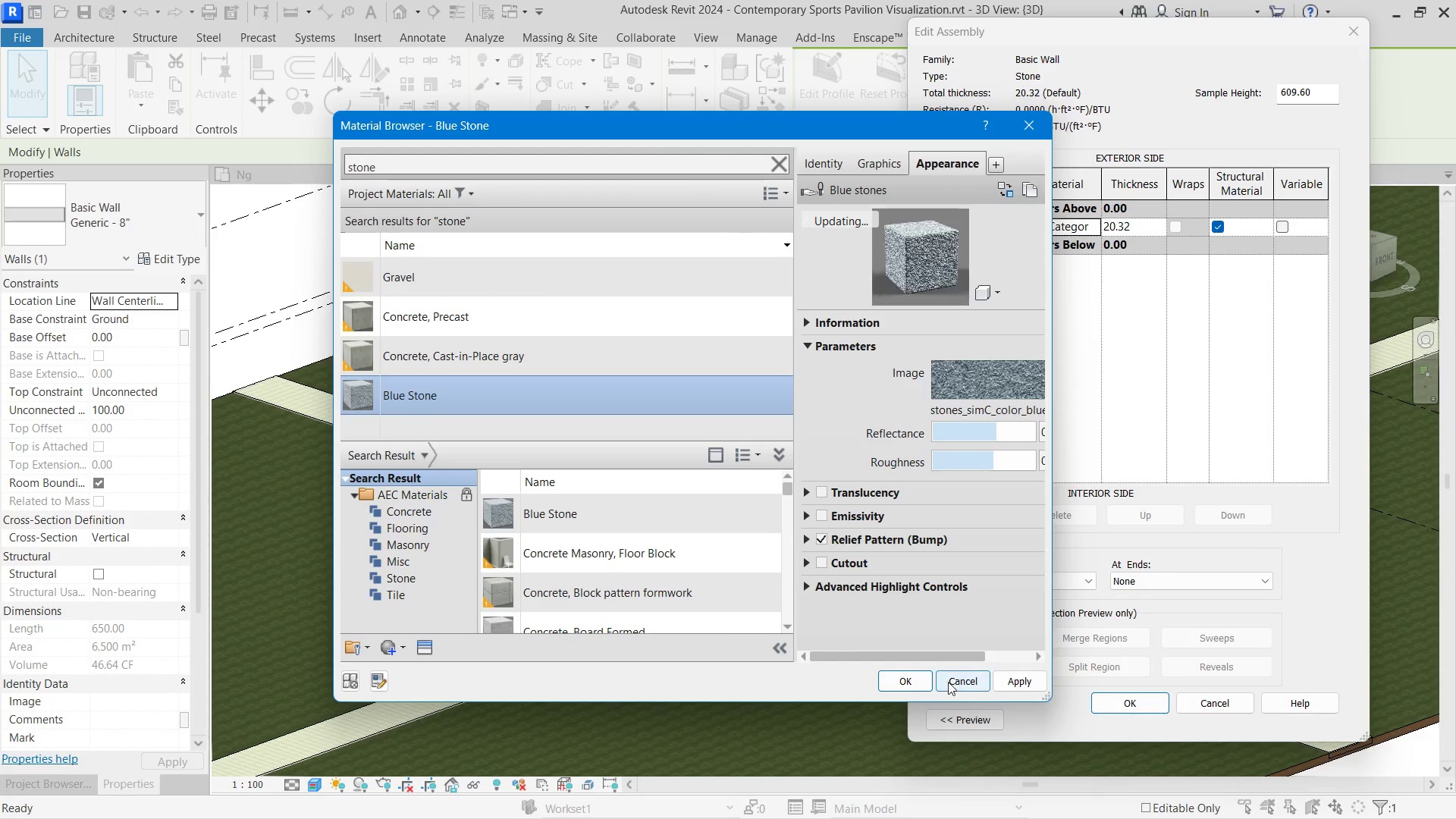 
left_click([1024, 686])
 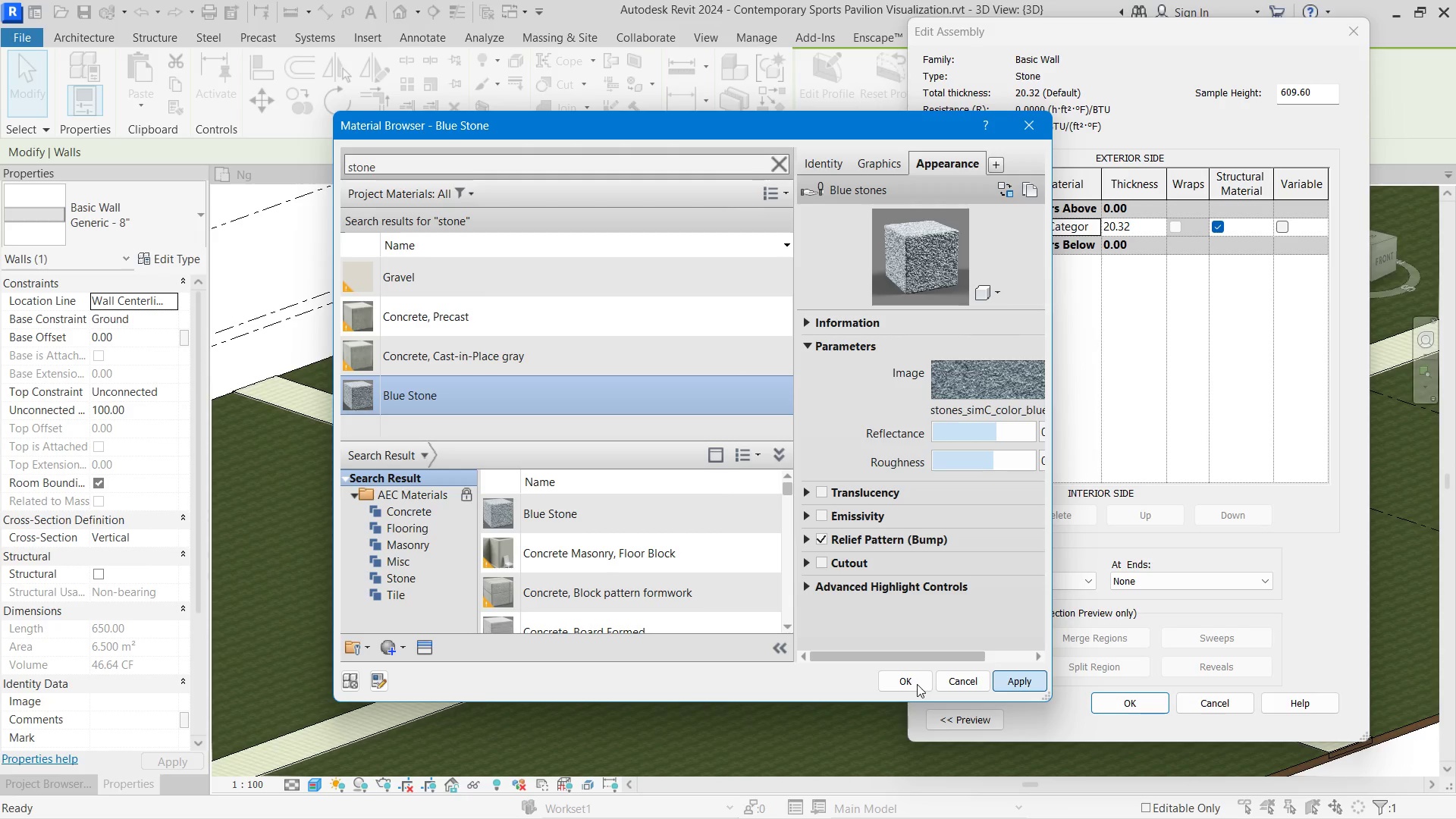 
left_click([912, 684])
 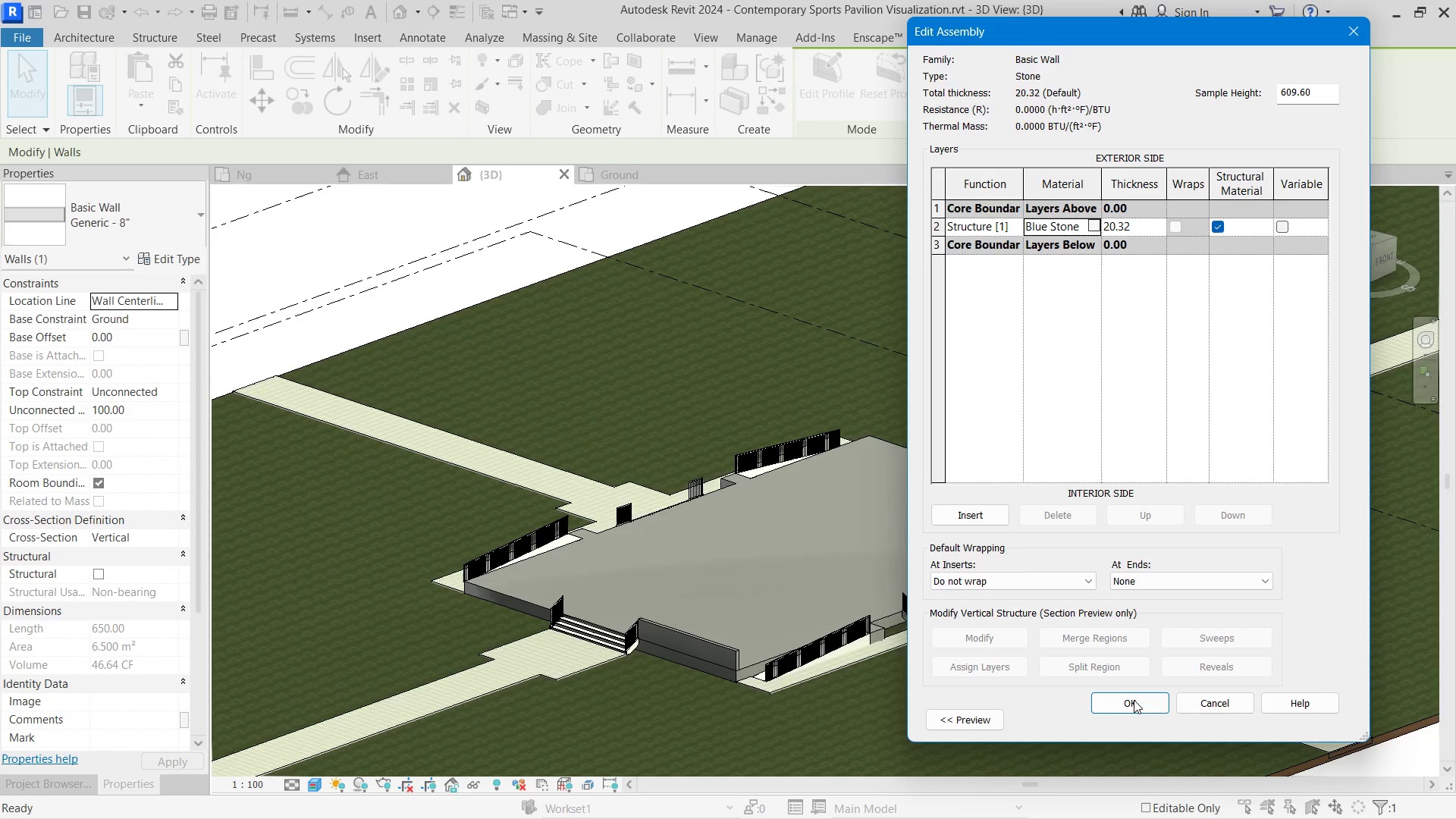 
left_click([1134, 700])
 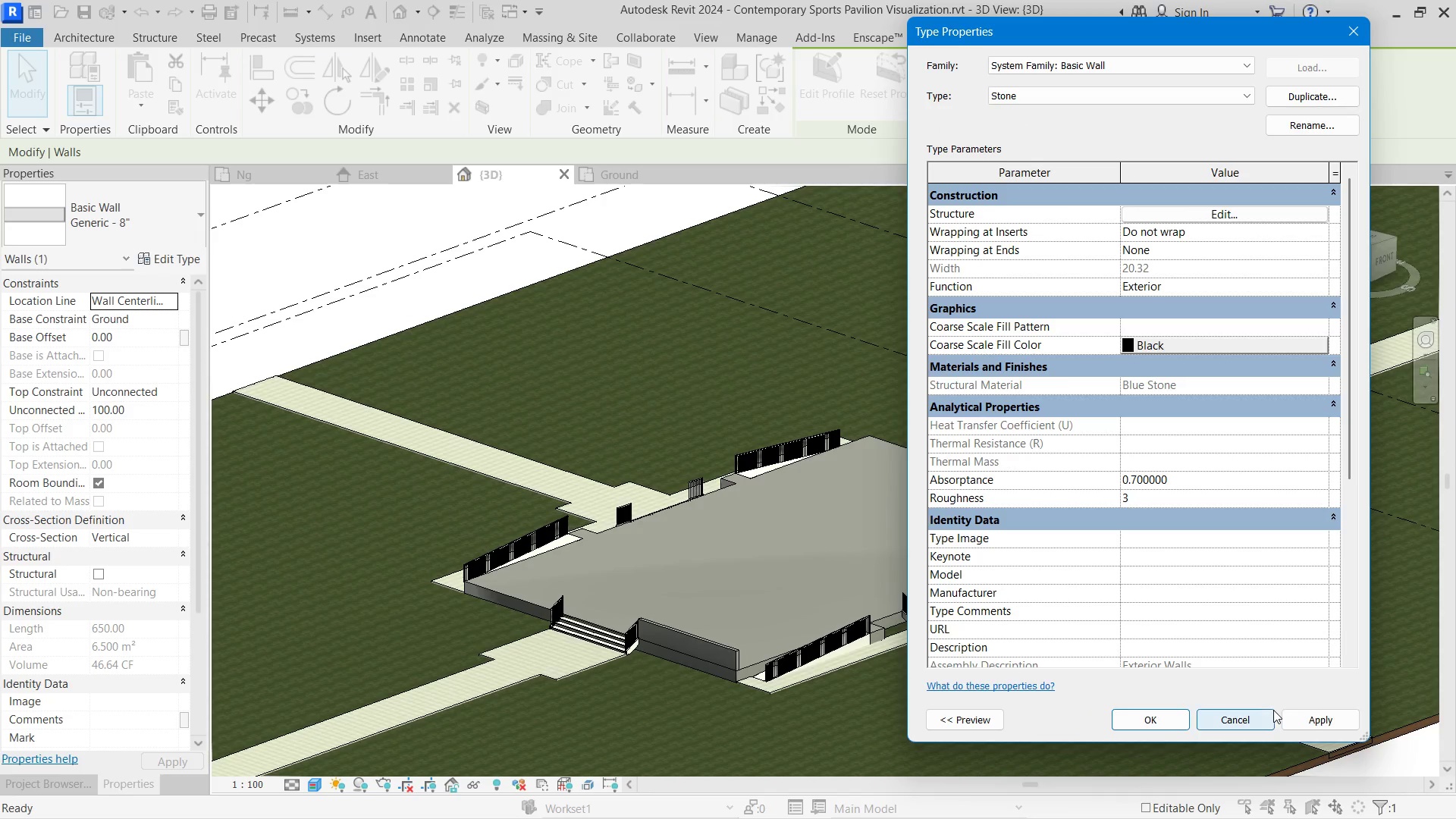 
left_click([1294, 714])
 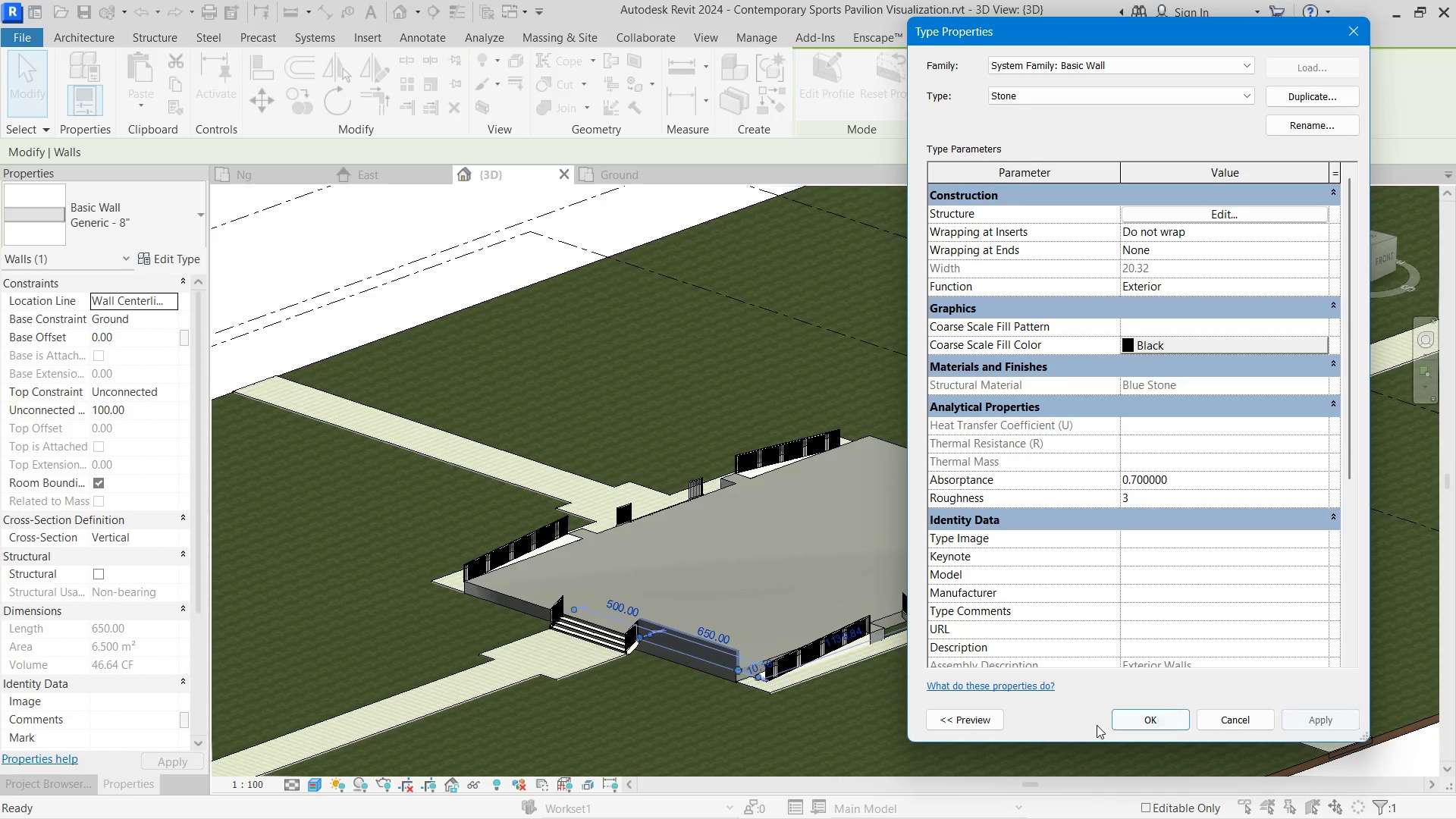 
left_click([1132, 717])
 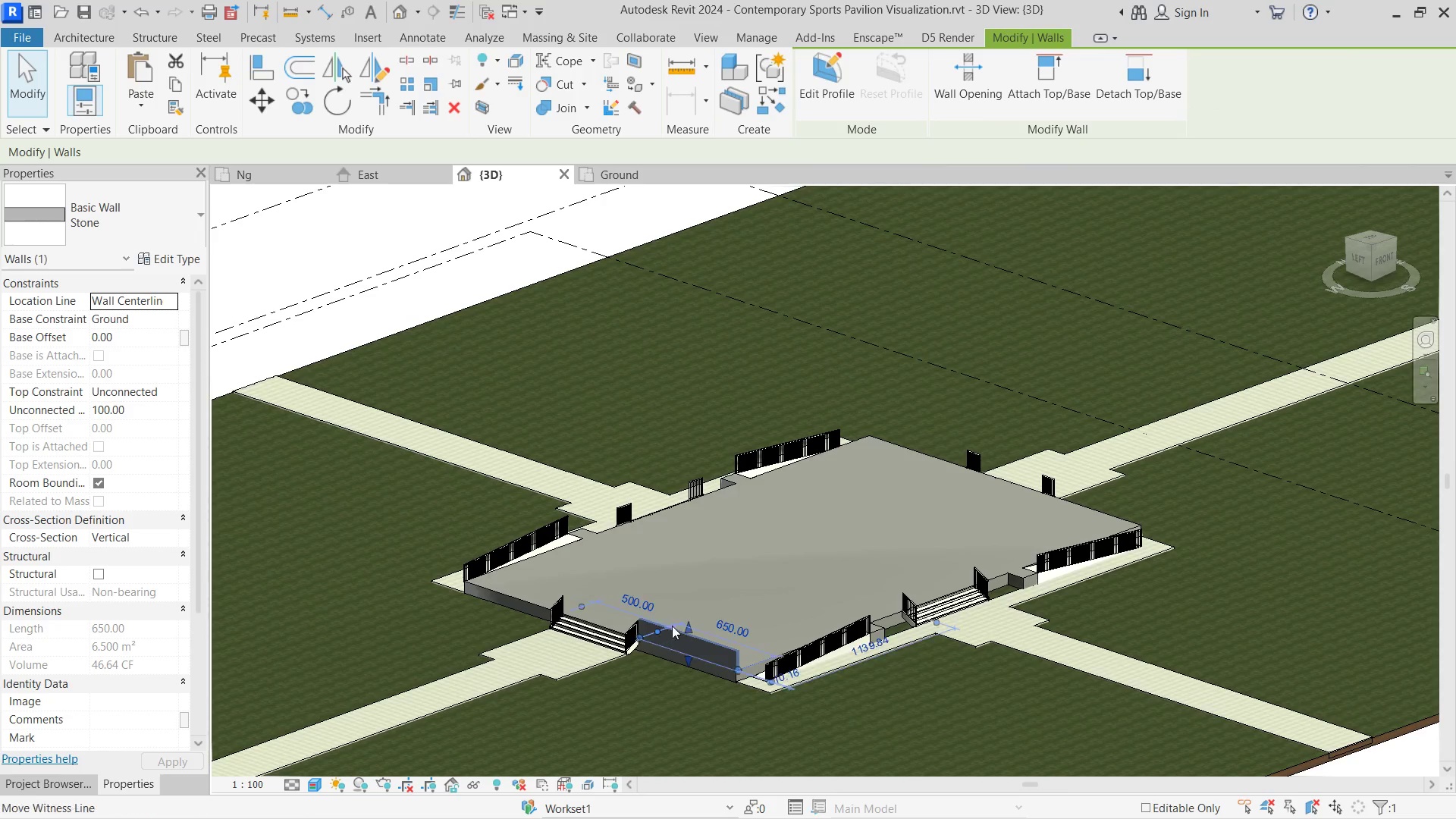 
left_click([791, 610])
 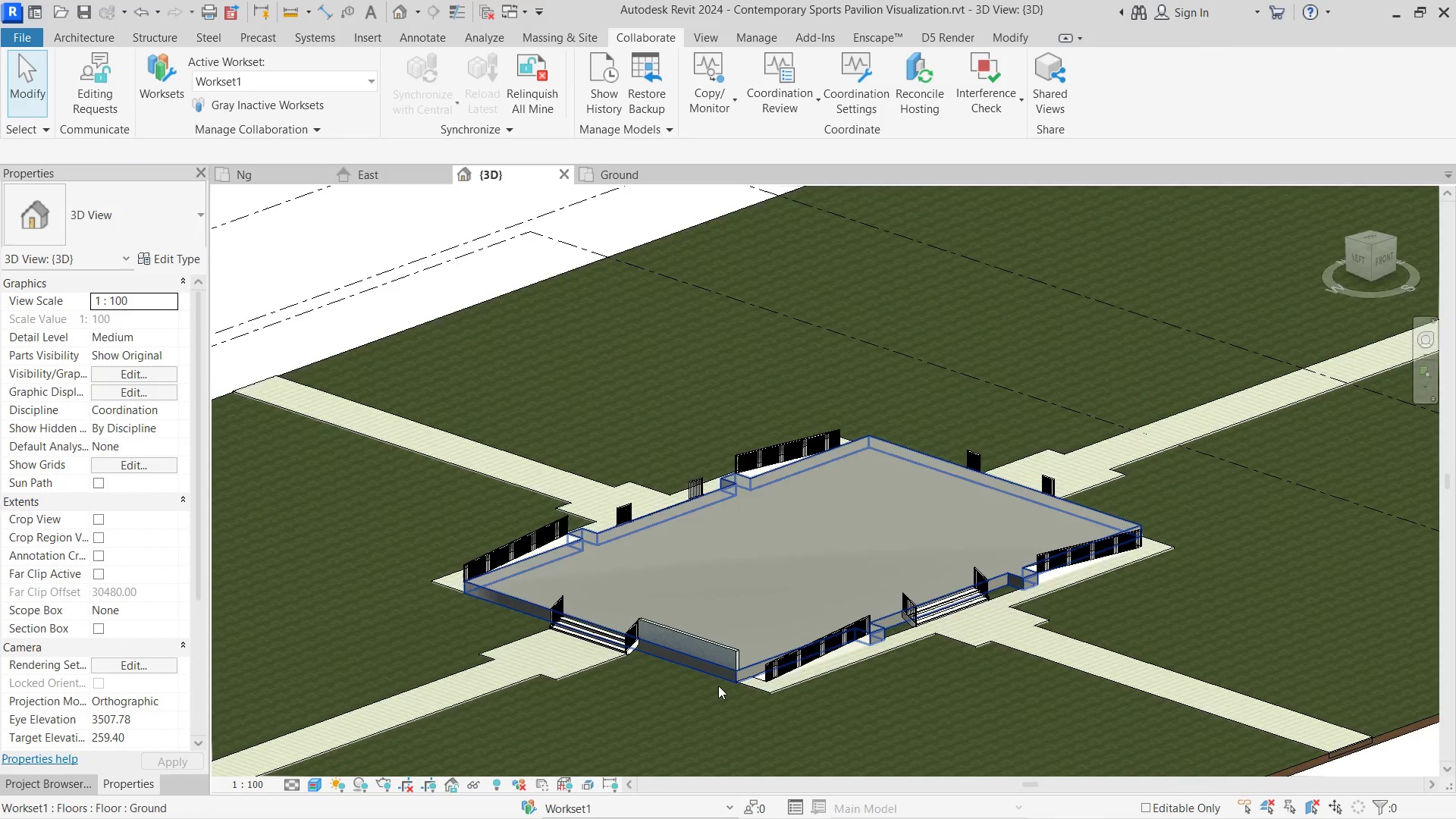 
scroll: coordinate [767, 627], scroll_direction: up, amount: 13.0
 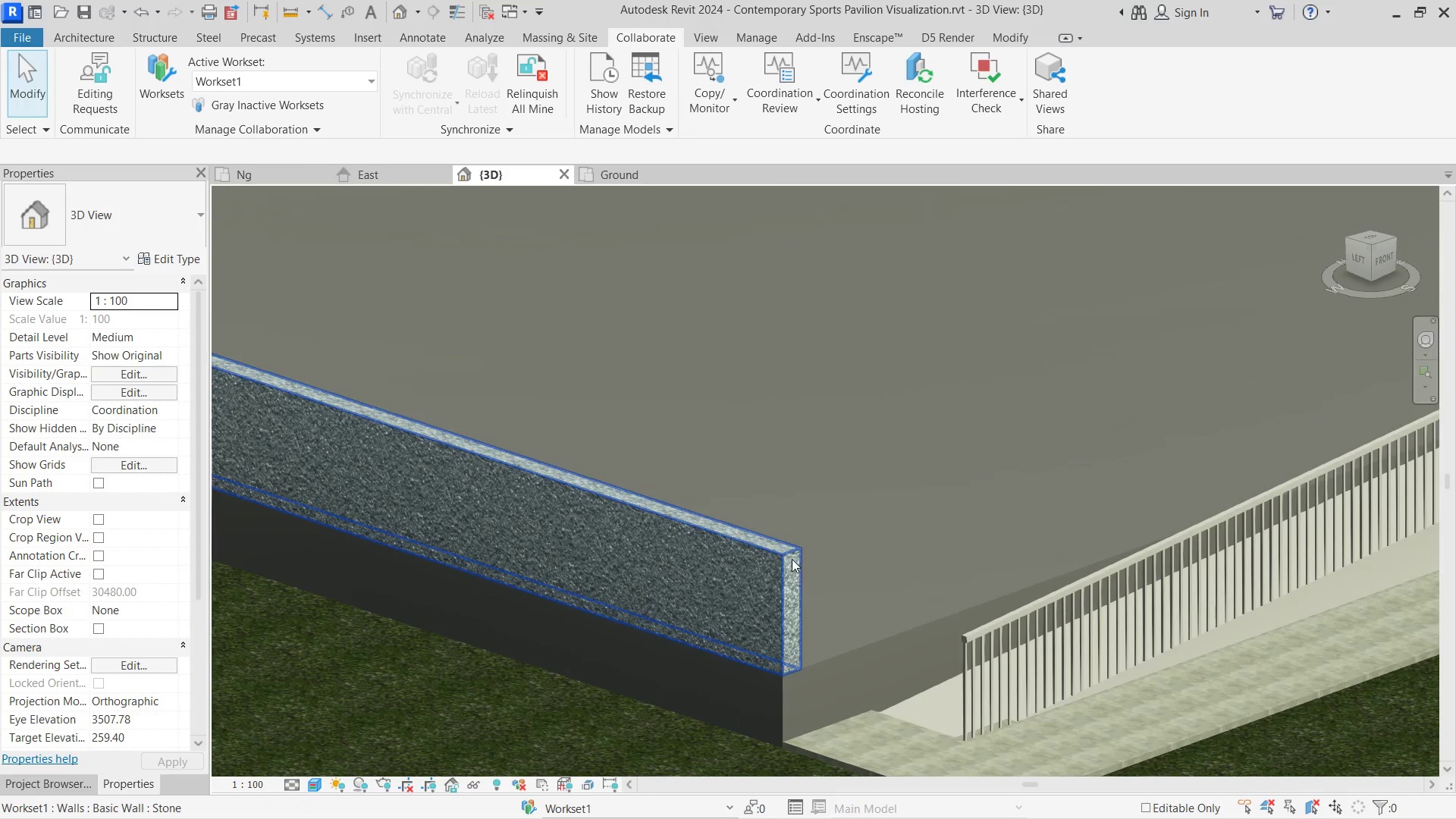 
left_click([792, 559])
 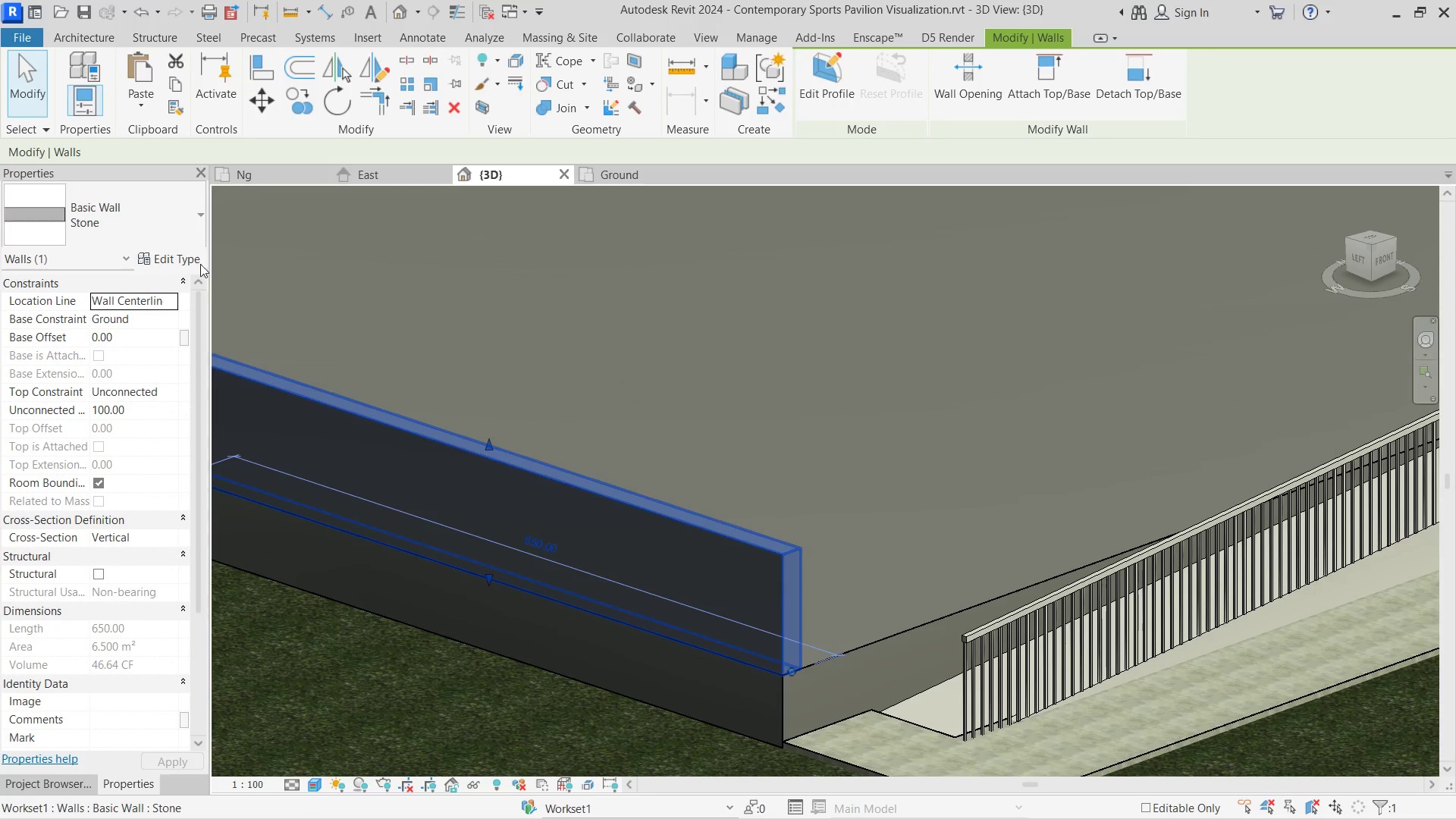 
left_click([192, 262])
 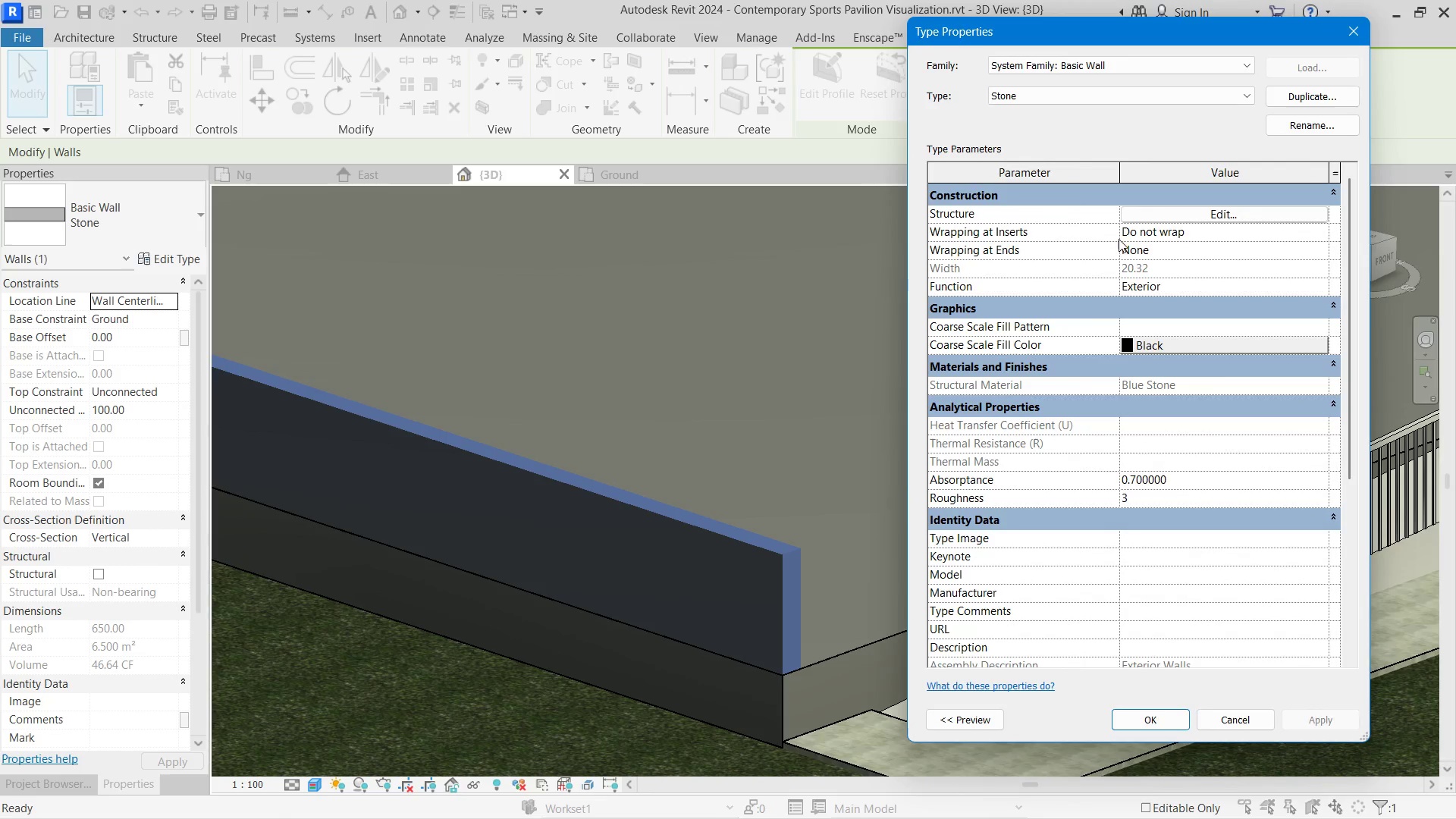 
left_click([1164, 206])
 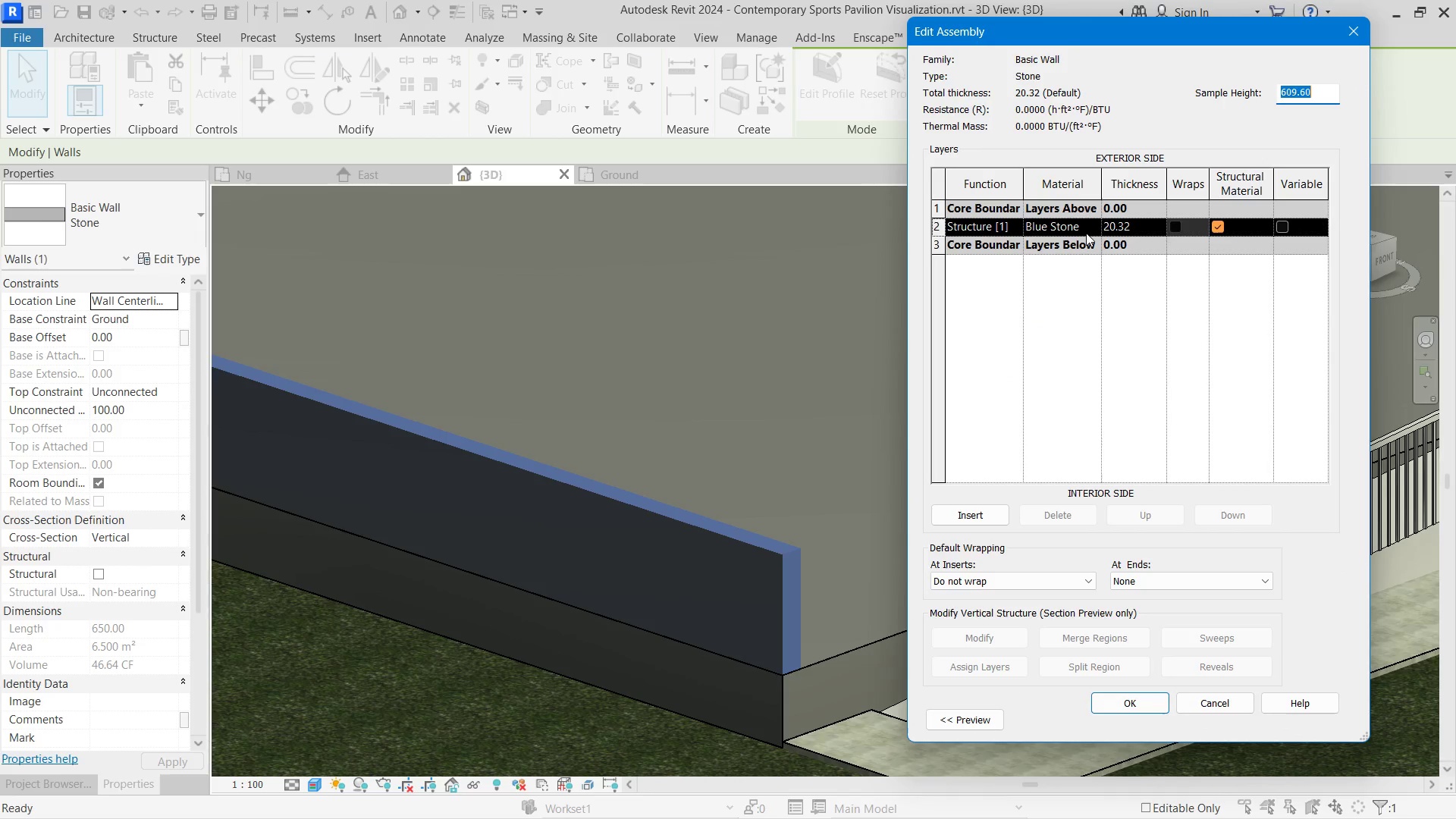 
left_click([1093, 231])
 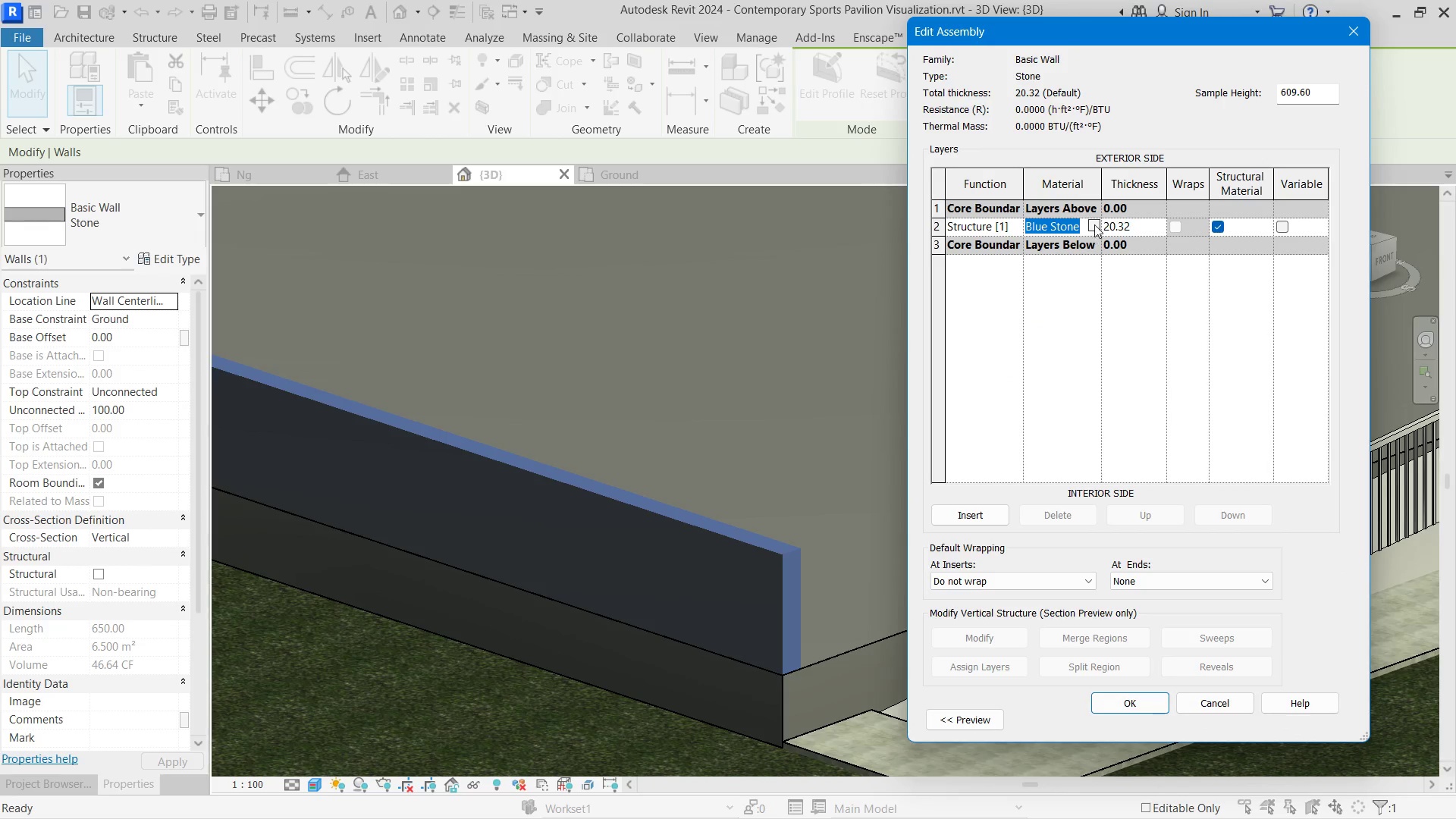 
left_click([1094, 220])
 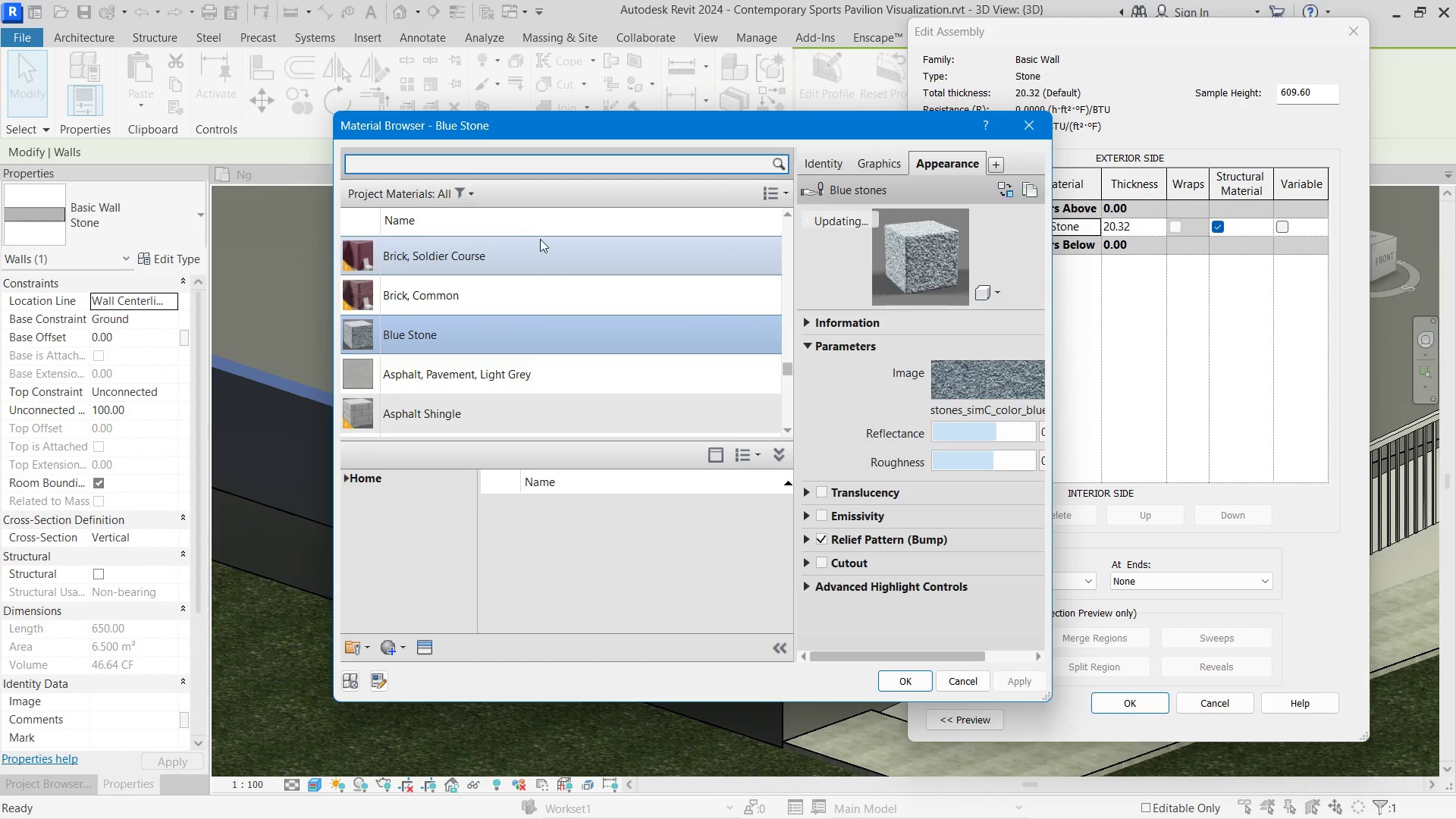 
scroll: coordinate [574, 291], scroll_direction: down, amount: 13.0
 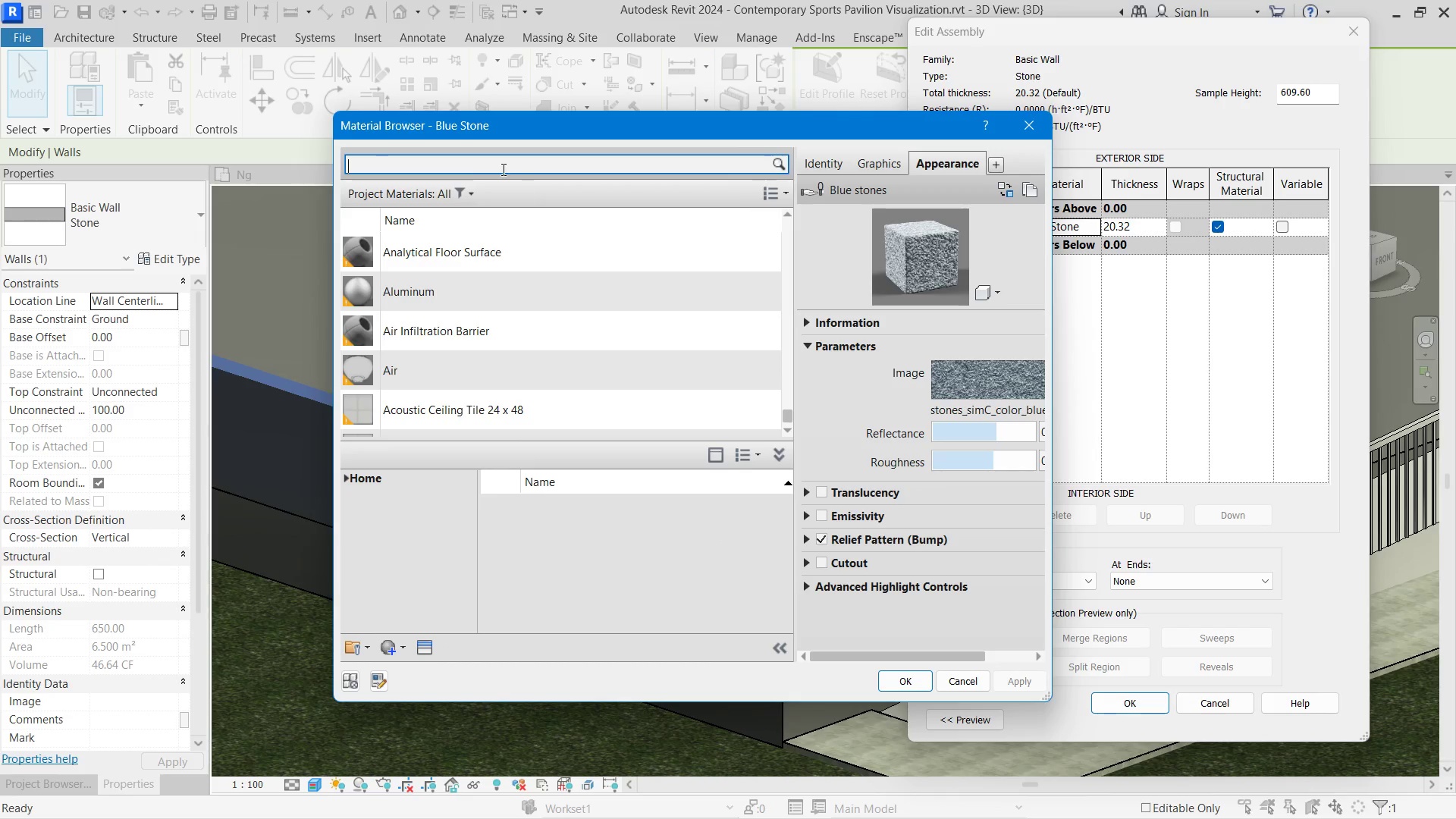 
left_click([500, 166])
 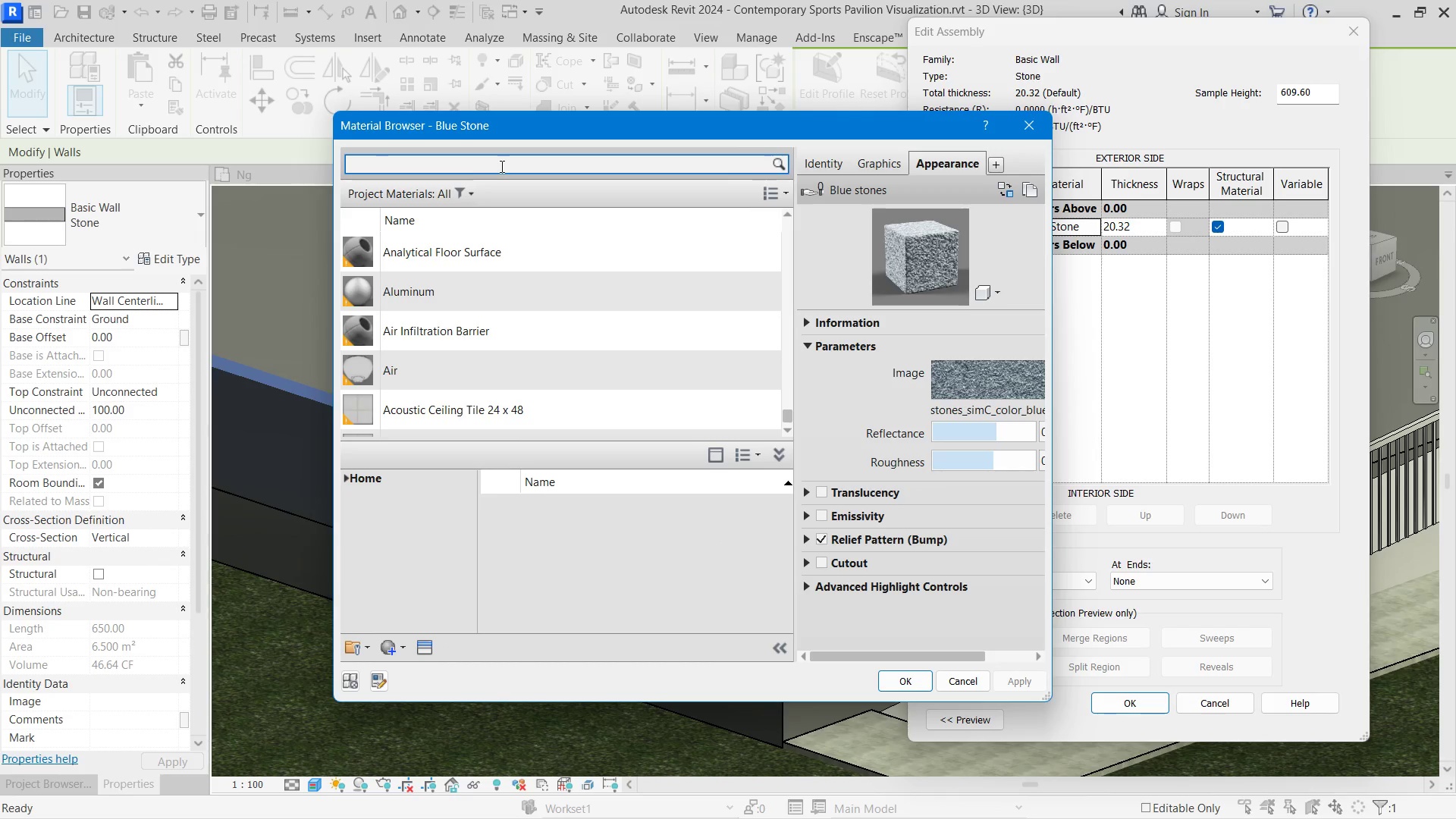 
type(rock)
 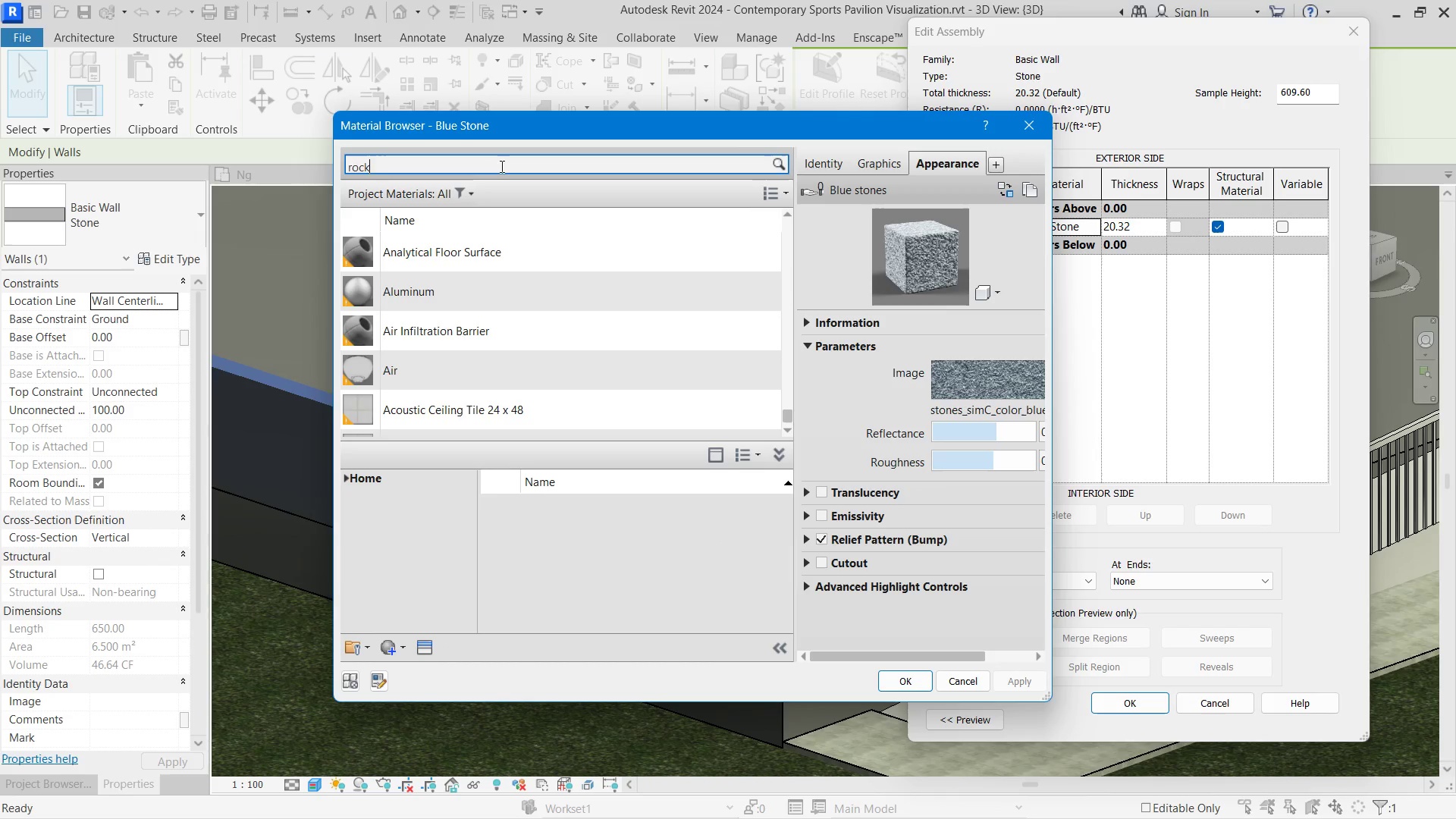 
key(Enter)
 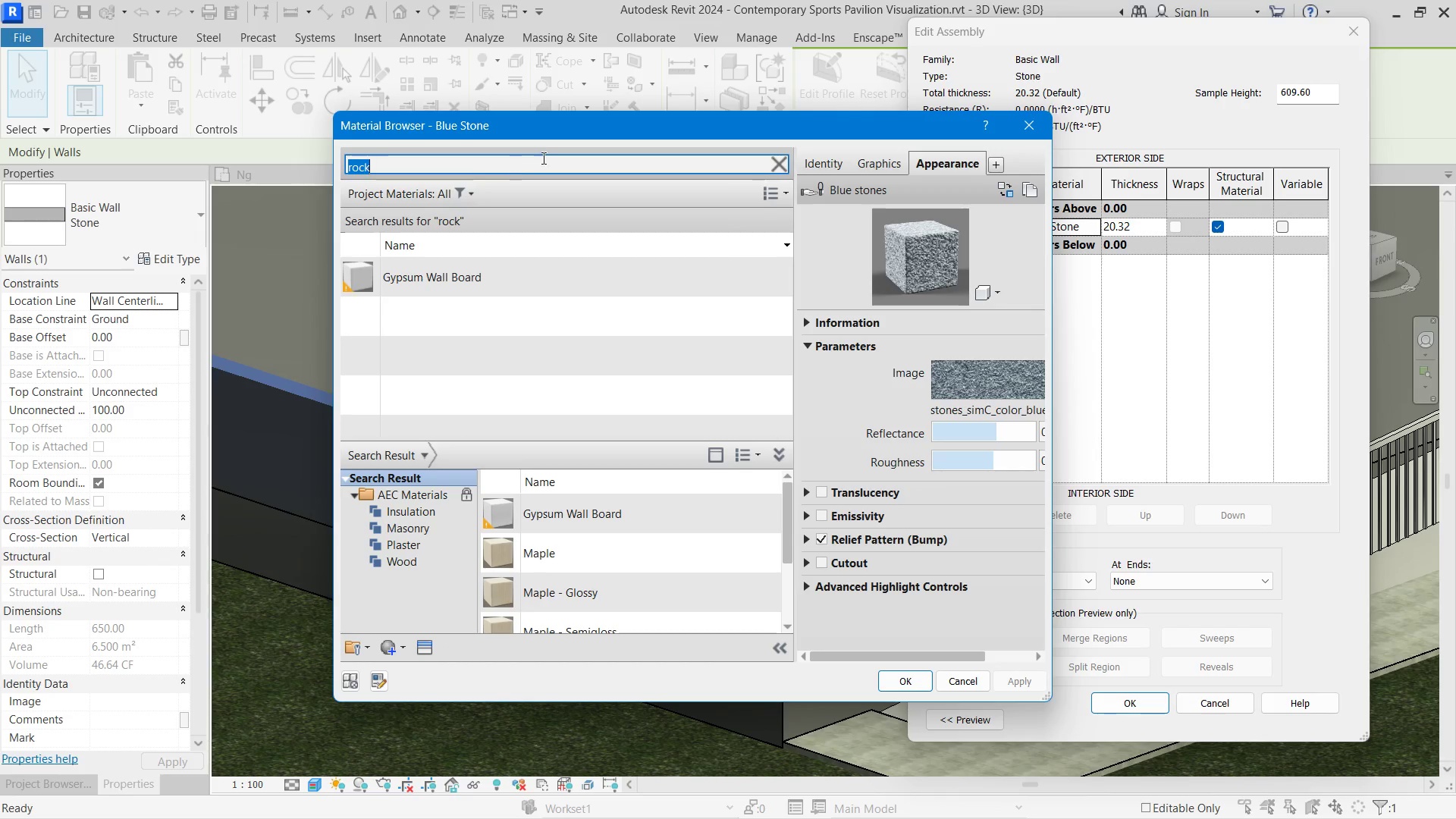 
scroll: coordinate [597, 560], scroll_direction: down, amount: 4.0
 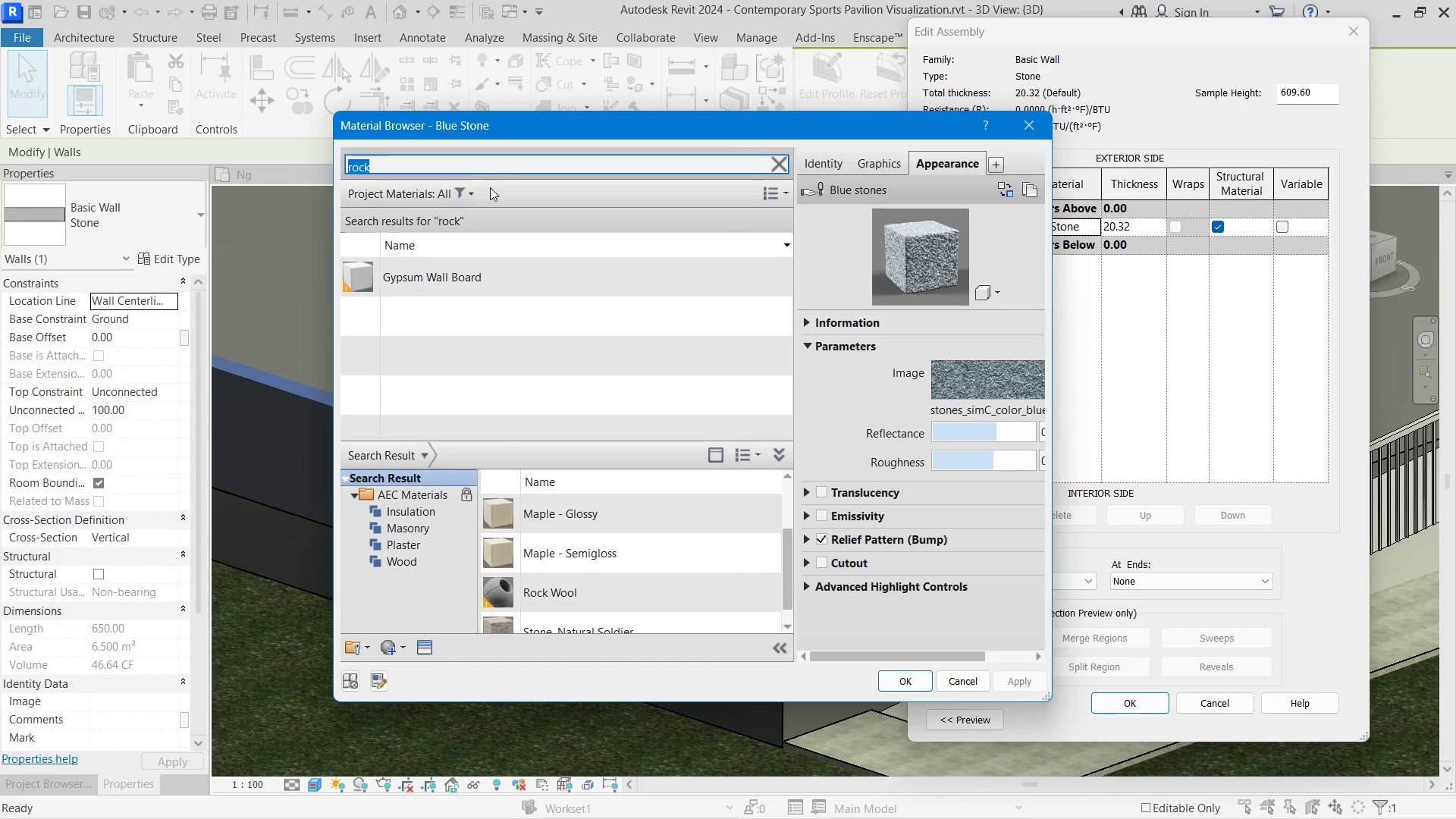 
type(stone)
 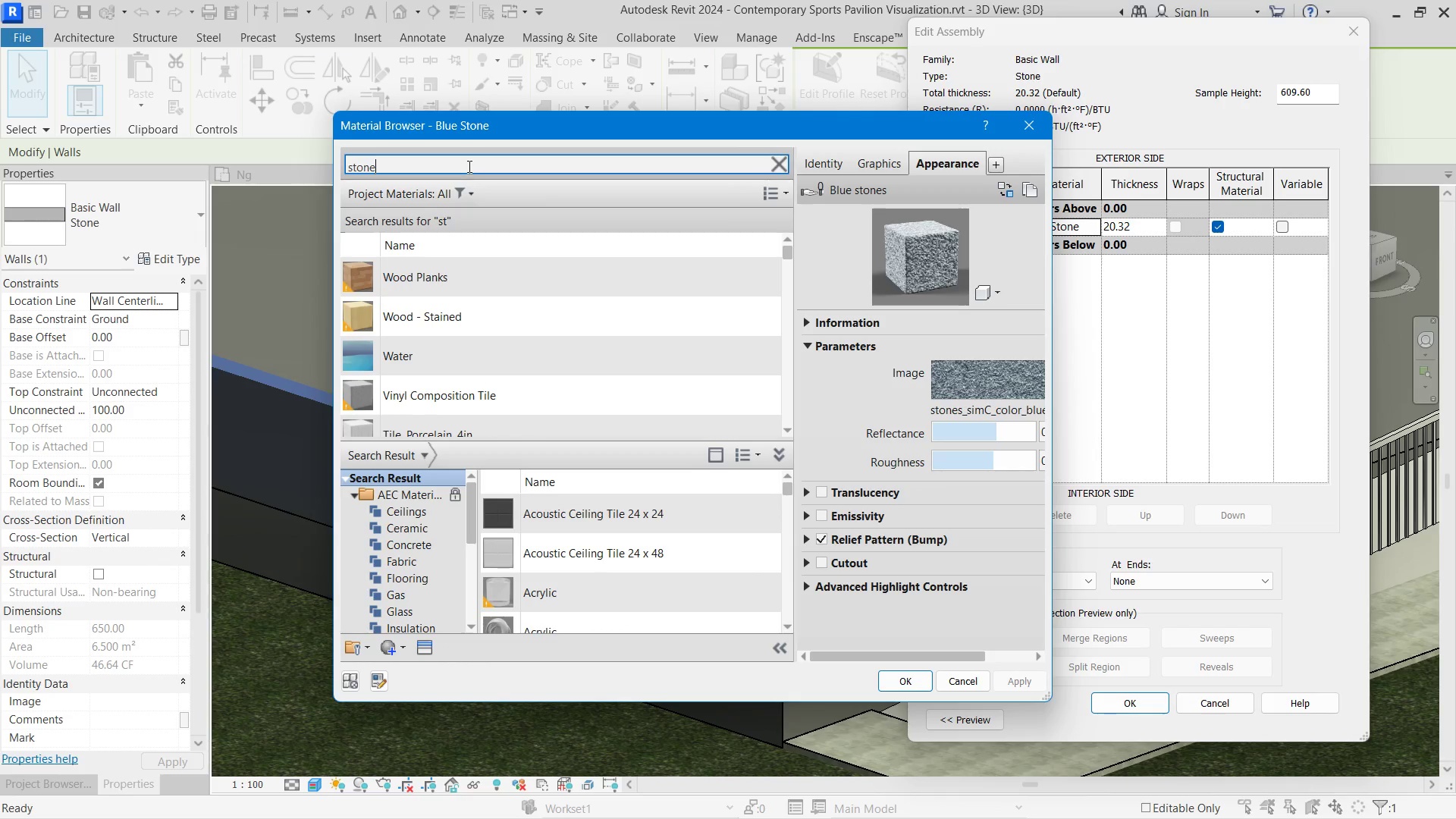 
key(Enter)
 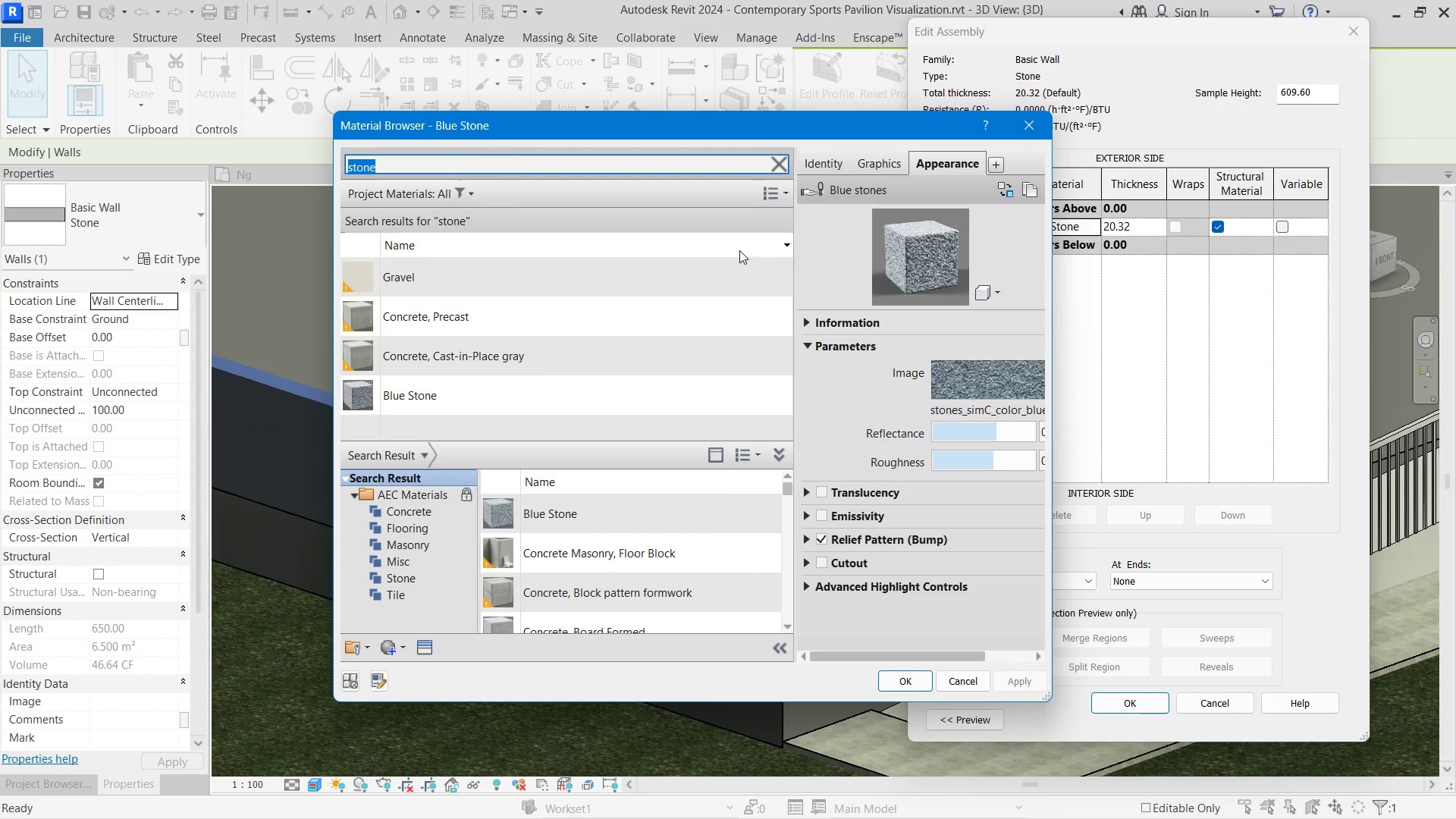 
scroll: coordinate [677, 541], scroll_direction: down, amount: 23.0
 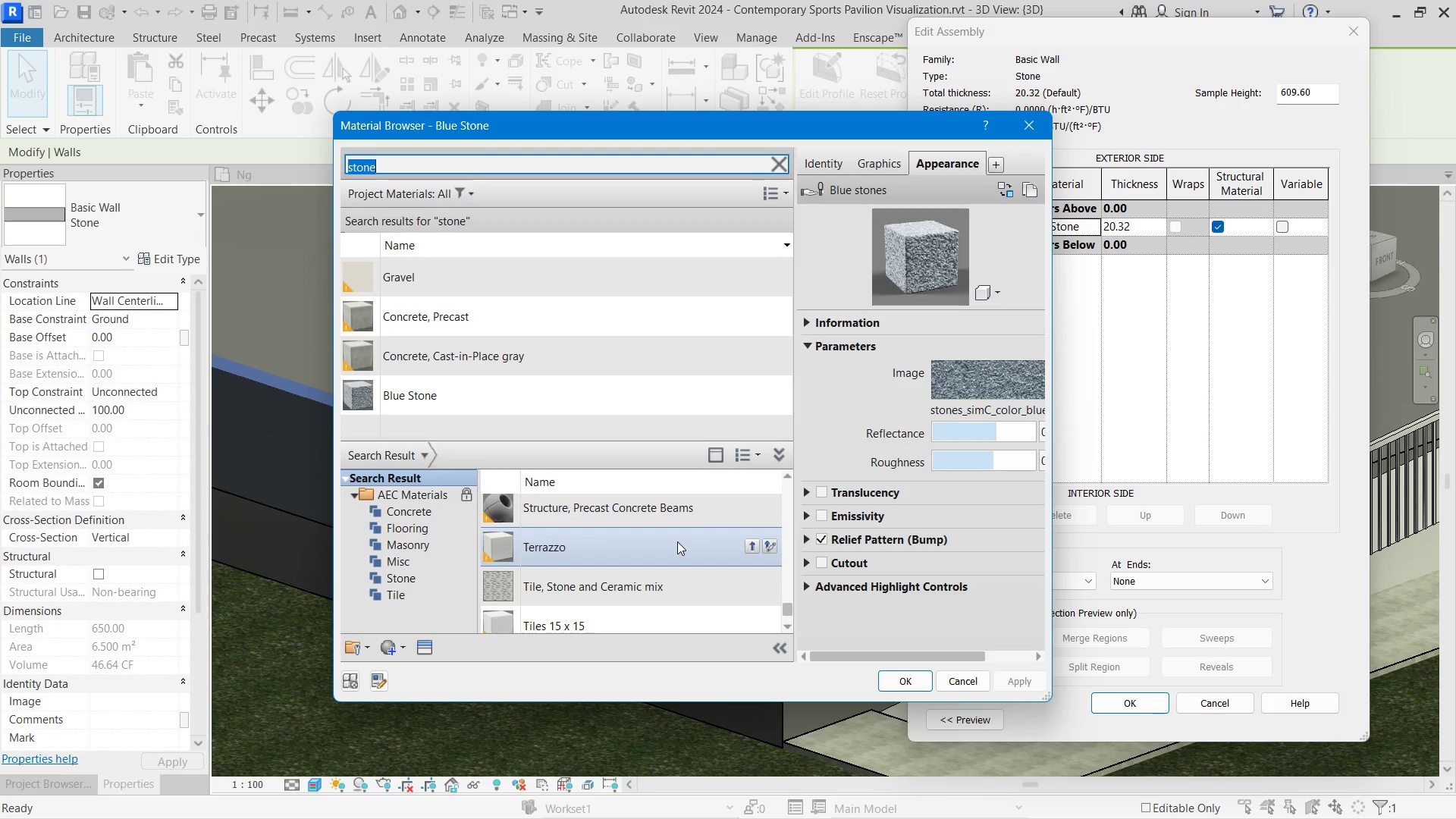 
scroll: coordinate [677, 541], scroll_direction: up, amount: 1.0
 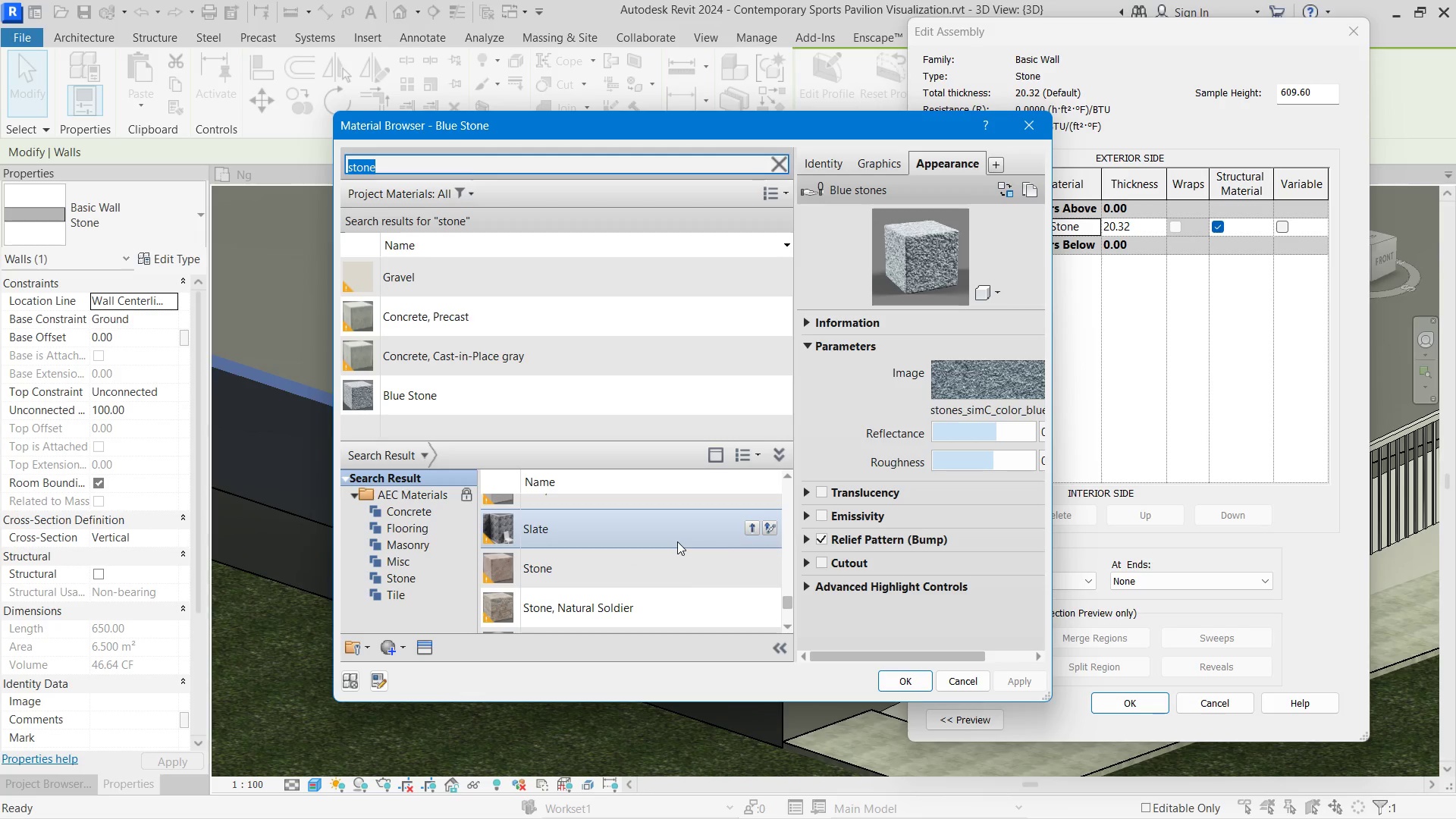 
scroll: coordinate [677, 541], scroll_direction: down, amount: 6.0
 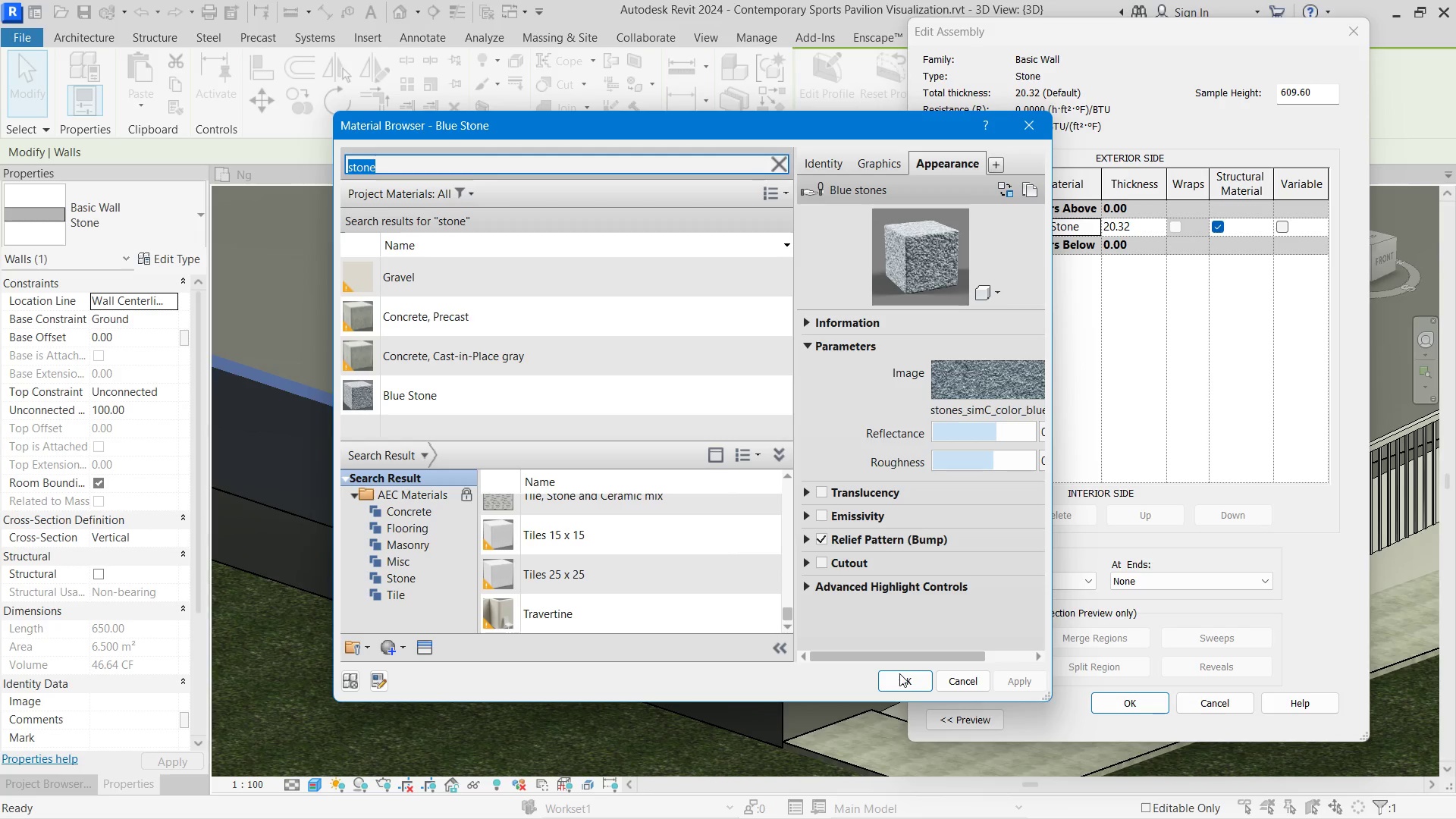 
left_click([901, 673])
 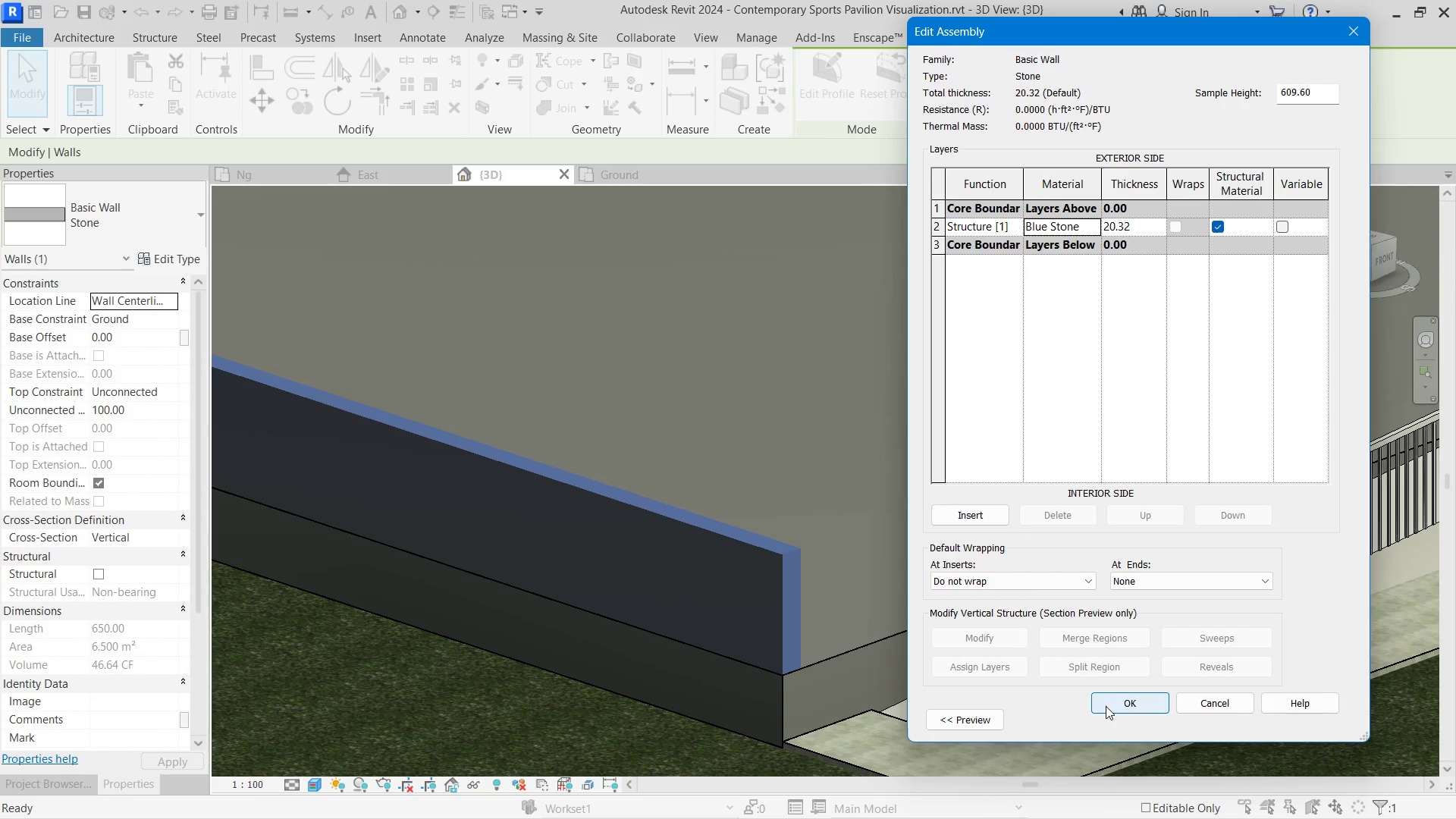 
left_click([1106, 706])
 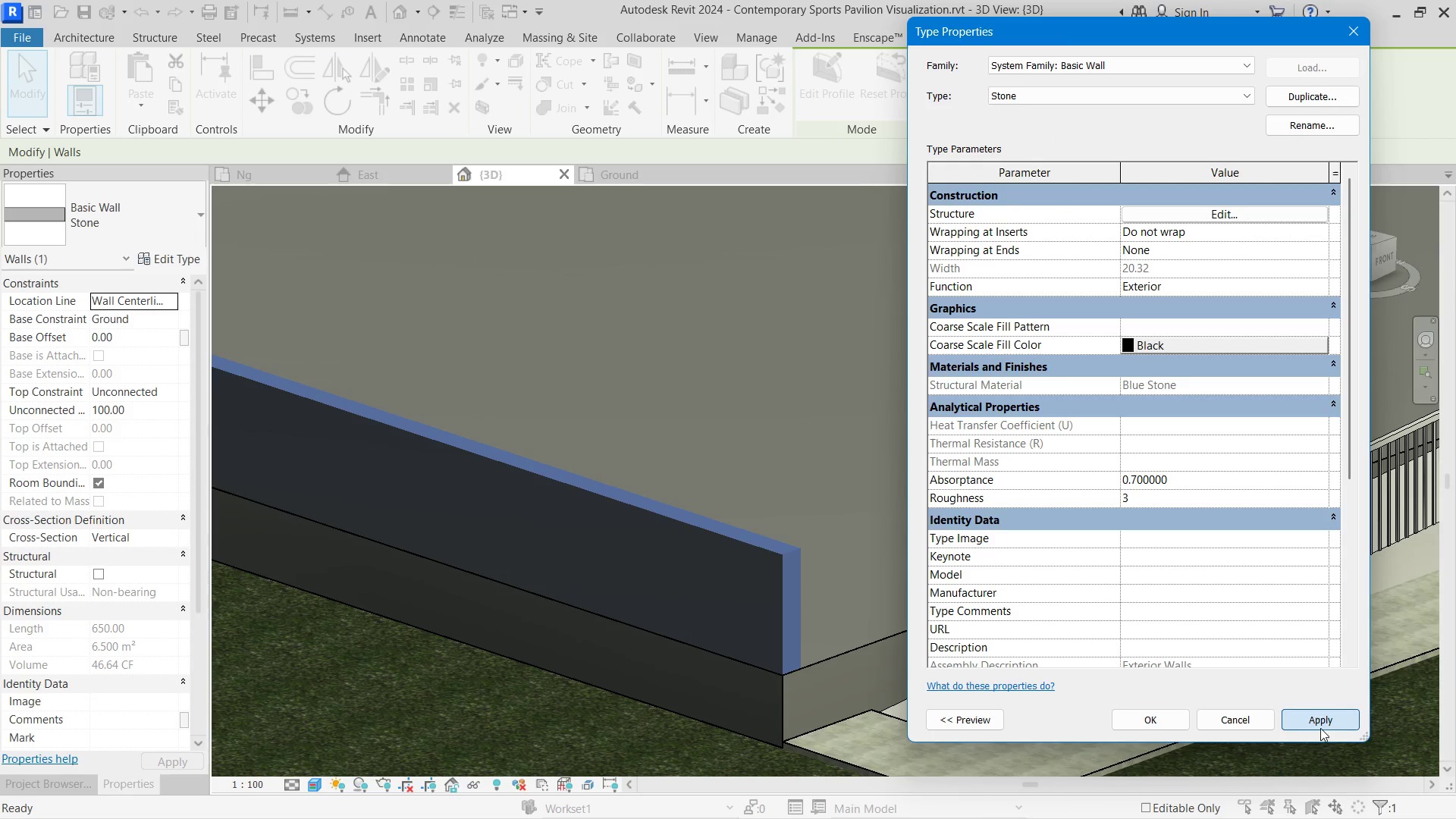 
double_click([1166, 725])
 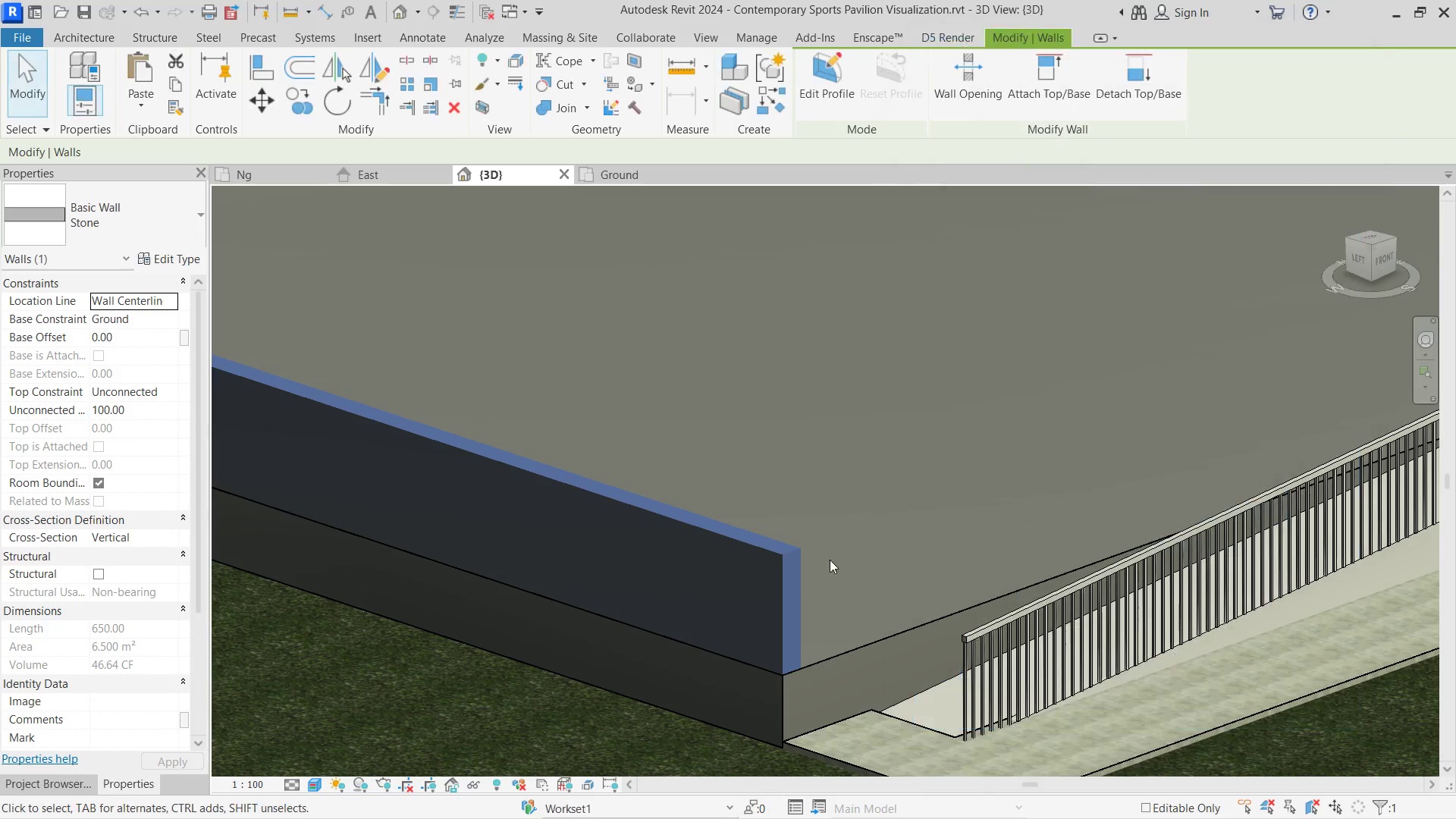 
triple_click([901, 540])
 